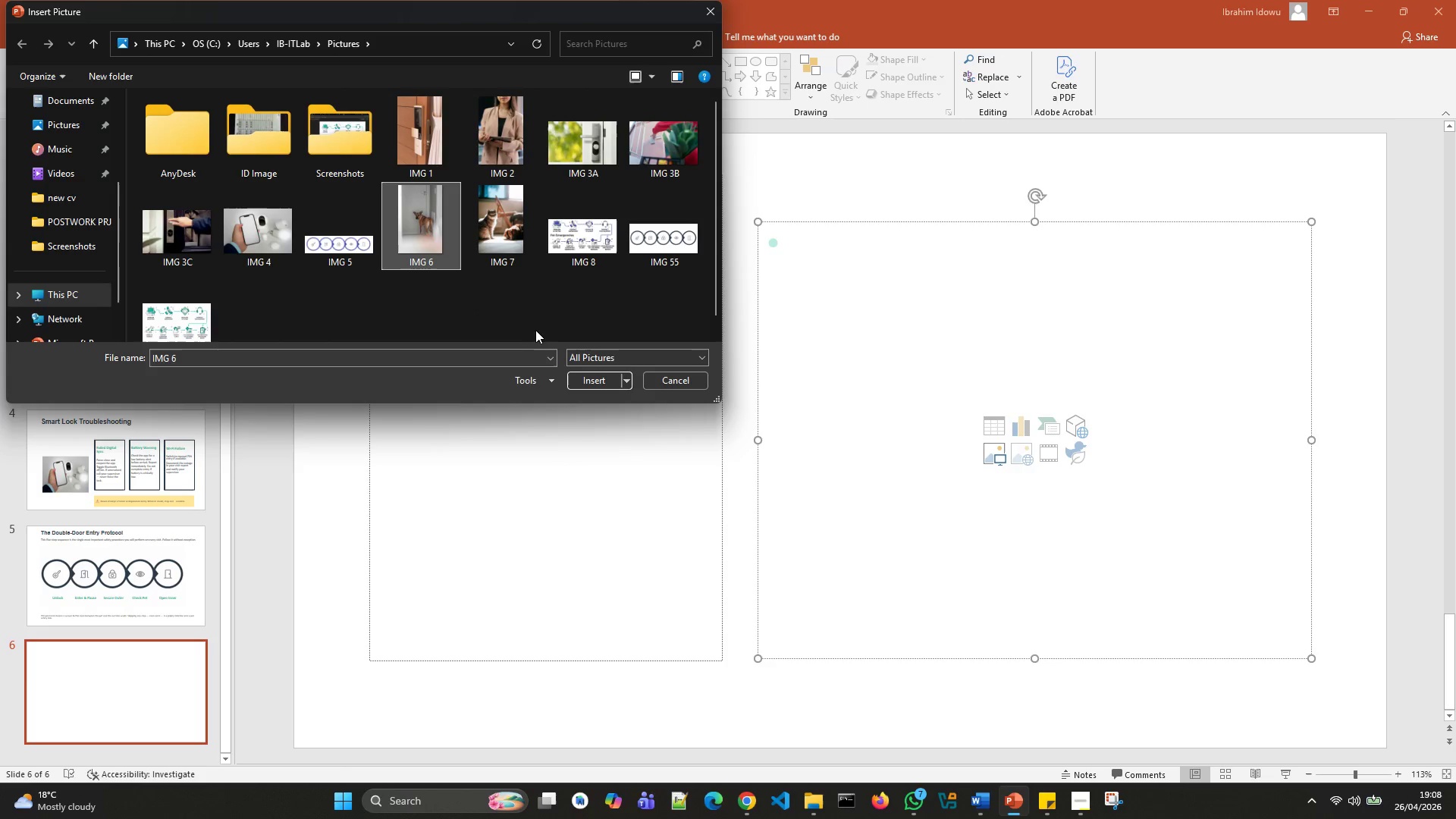 
left_click_drag(start_coordinate=[1178, 661], to_coordinate=[1234, 591])
 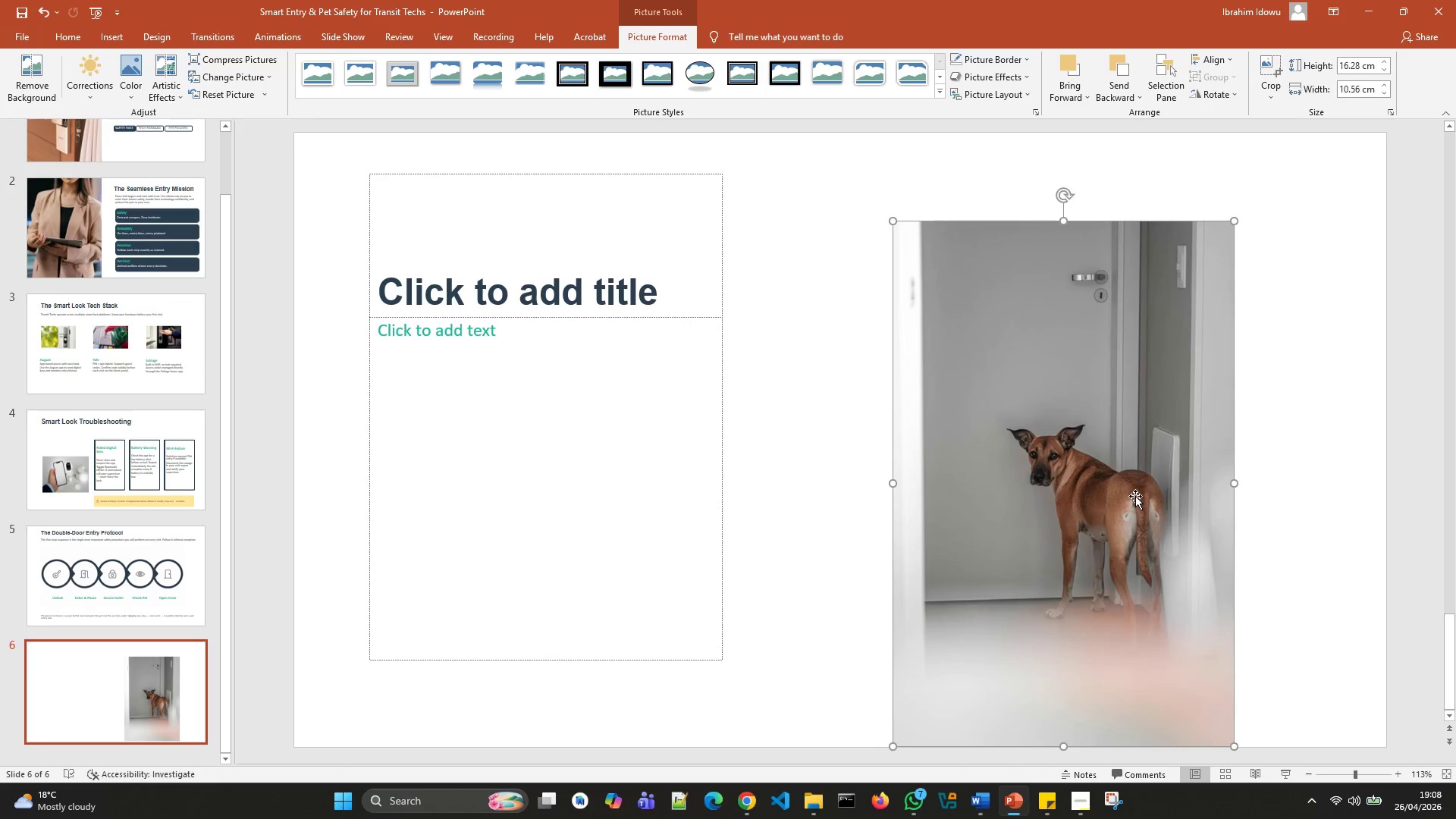 
left_click_drag(start_coordinate=[1135, 496], to_coordinate=[1285, 499])
 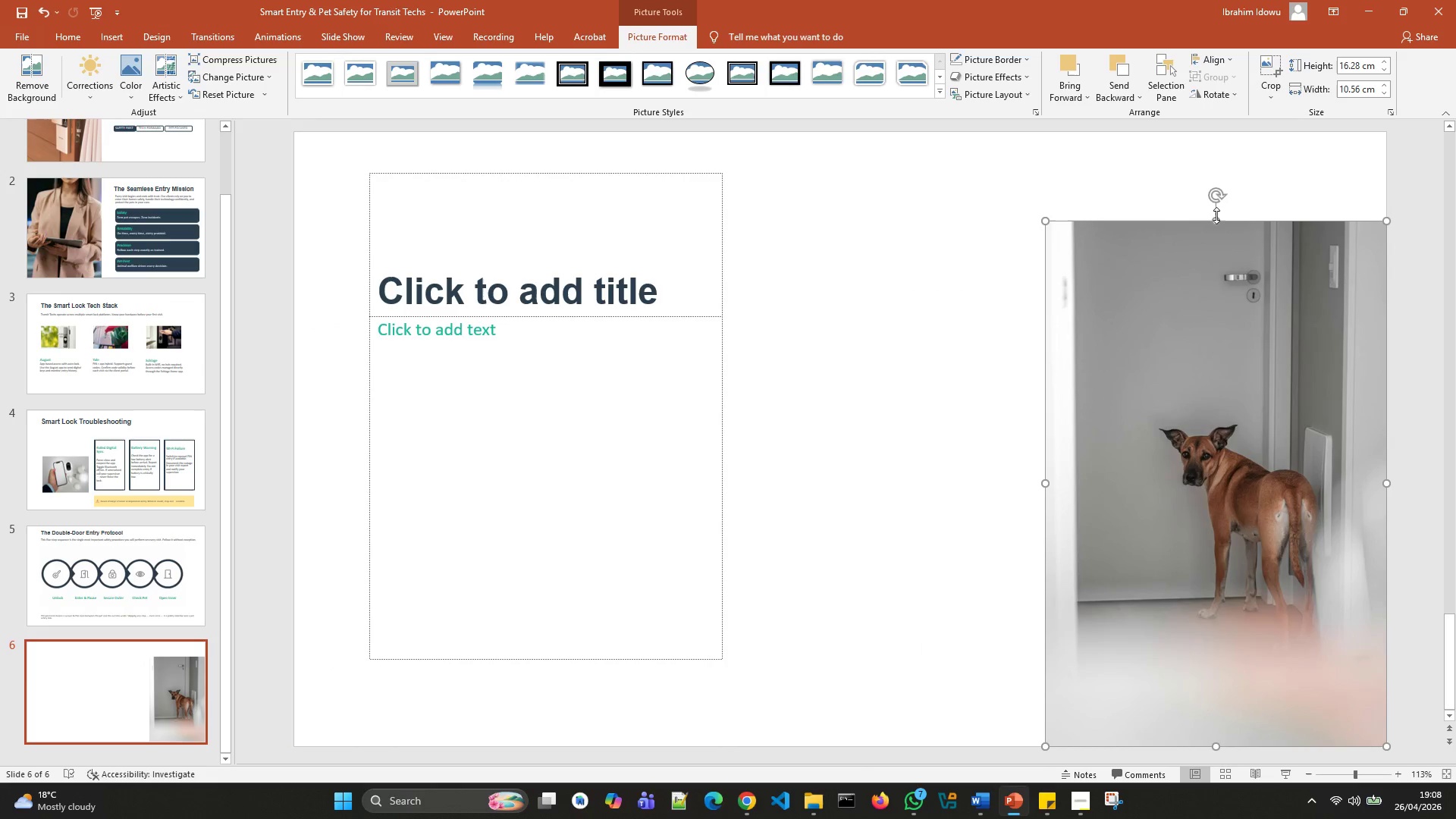 
left_click_drag(start_coordinate=[1215, 218], to_coordinate=[1213, 133])
 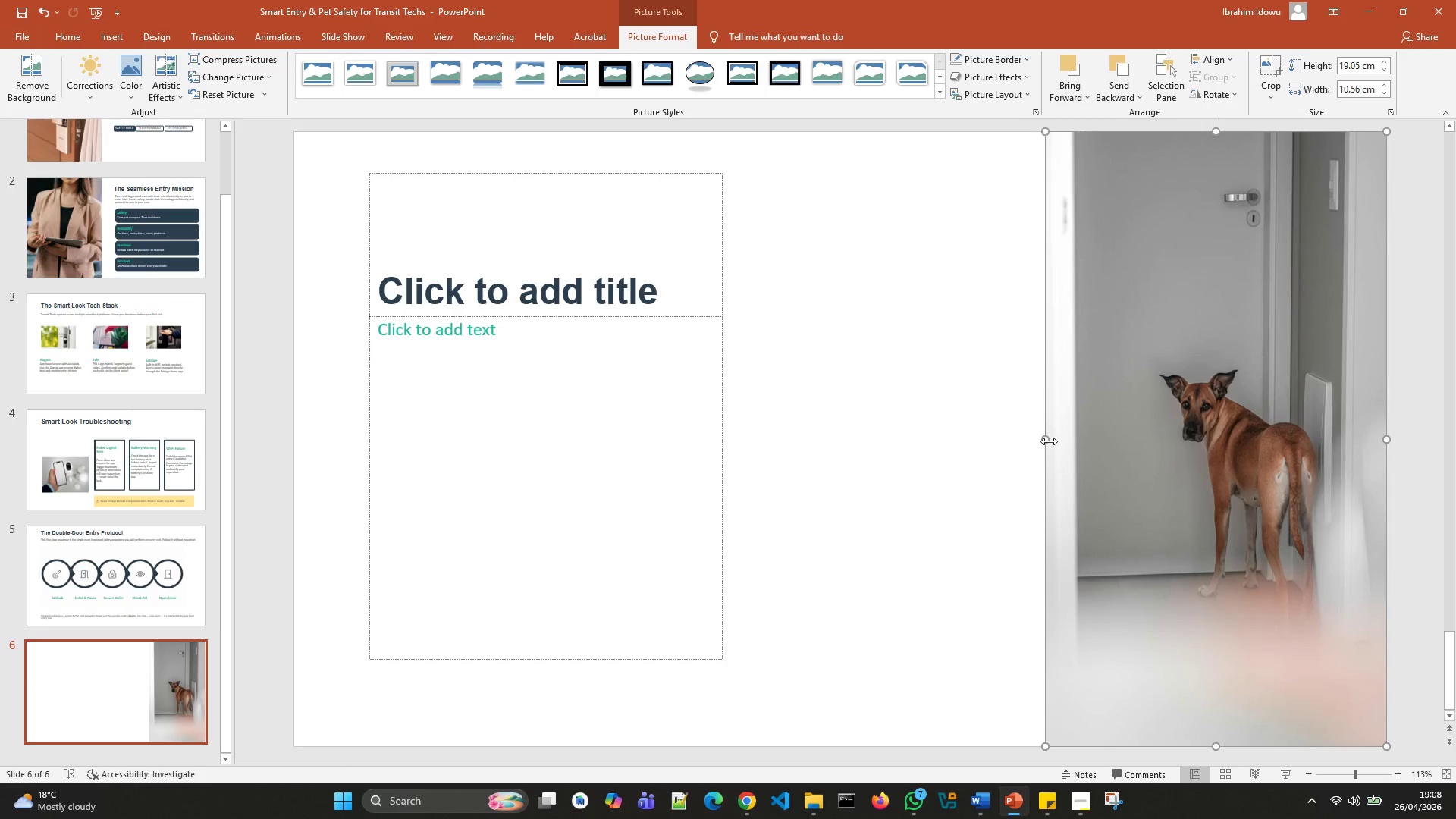 
left_click_drag(start_coordinate=[1049, 441], to_coordinate=[984, 444])
 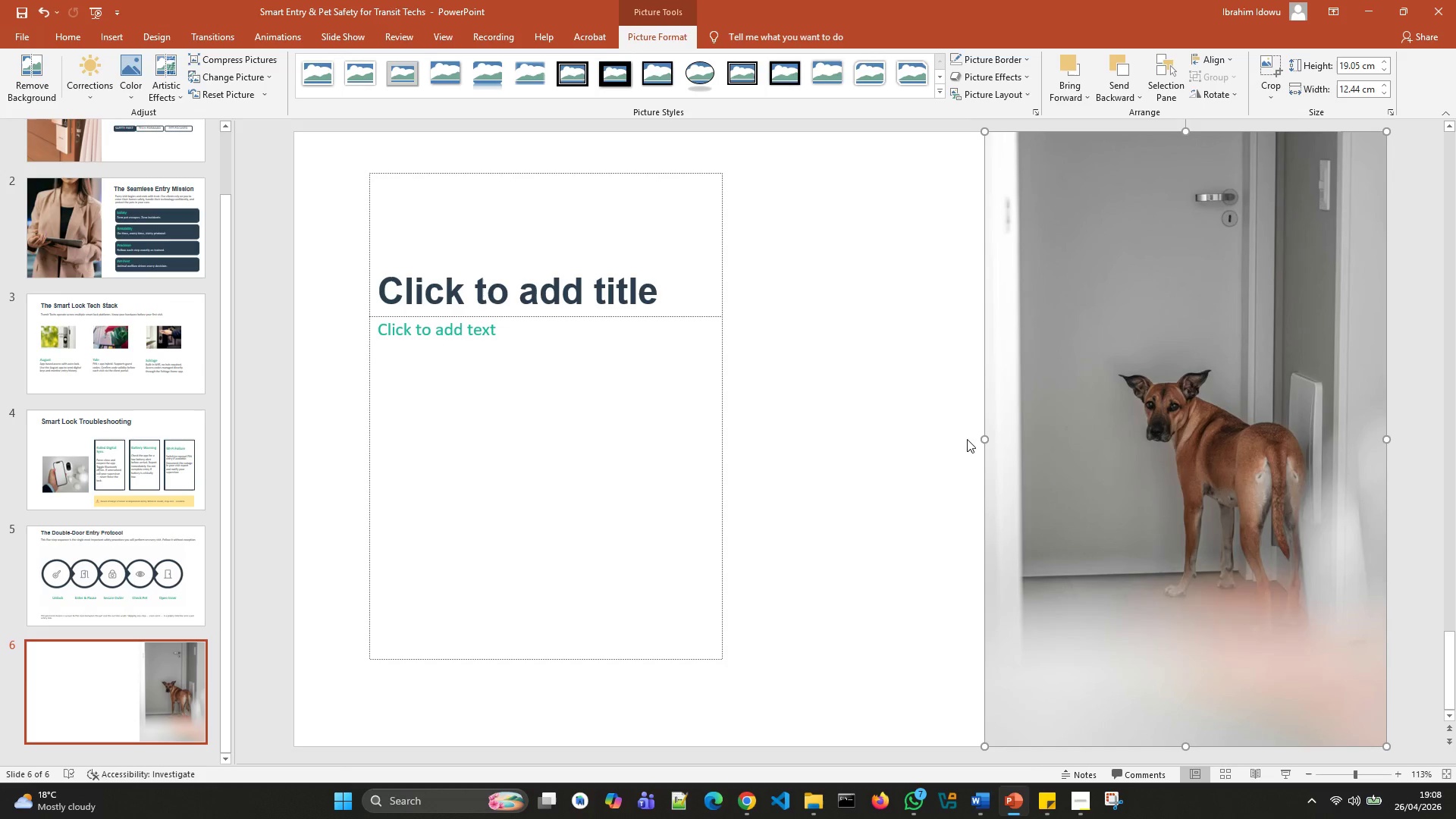 
left_click_drag(start_coordinate=[987, 439], to_coordinate=[973, 443])
 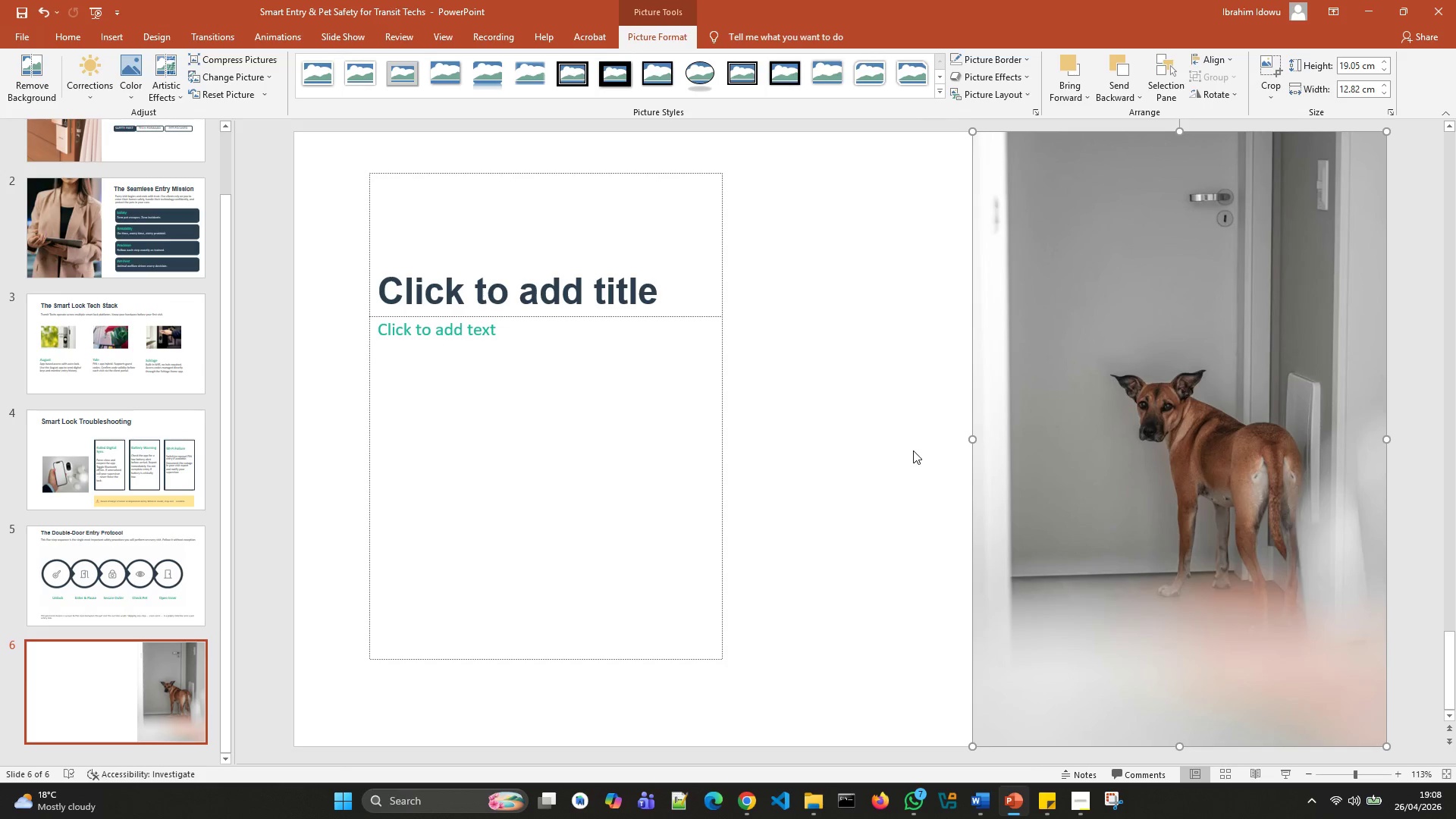 
left_click([913, 450])
 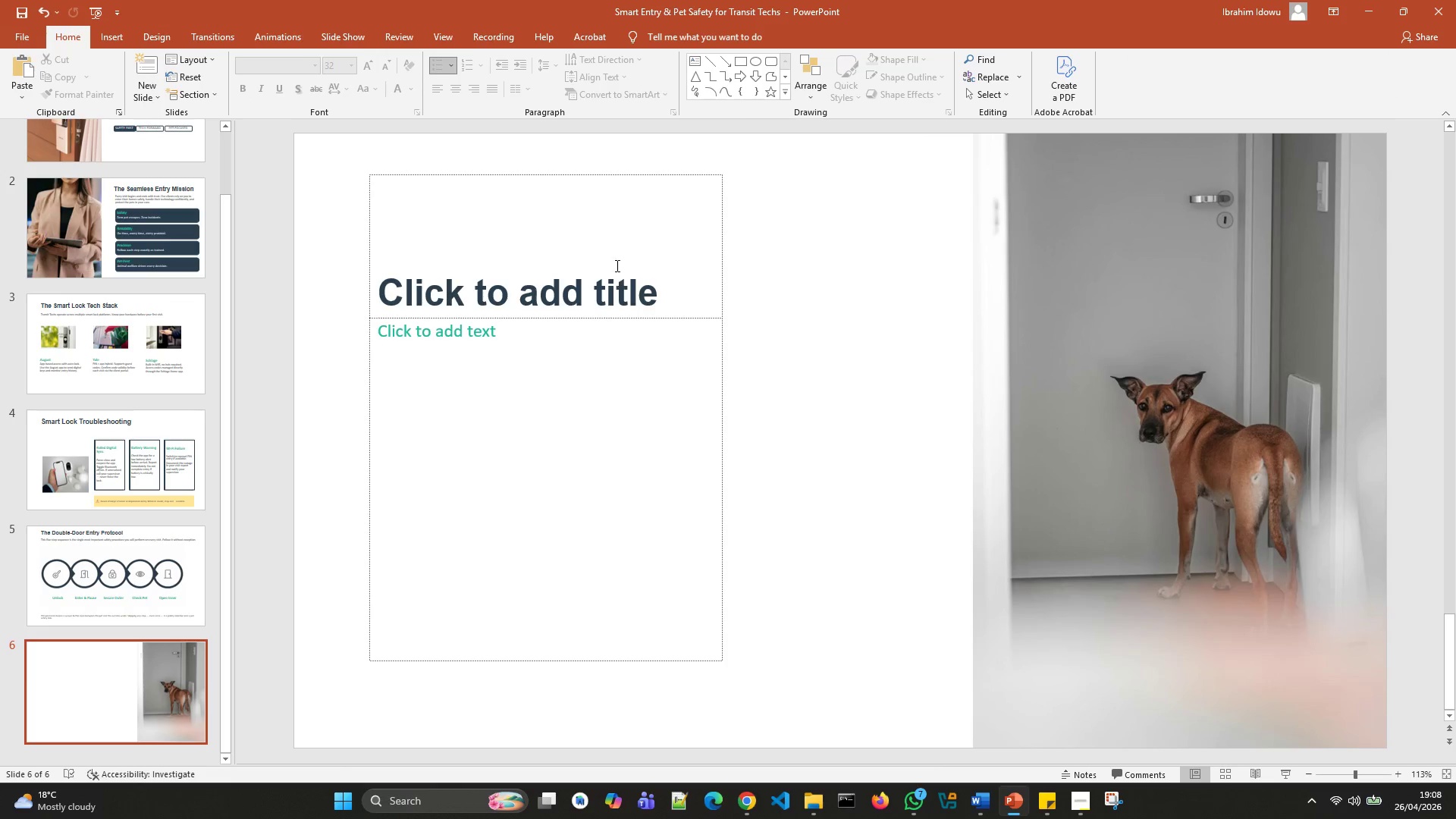 
left_click([615, 253])
 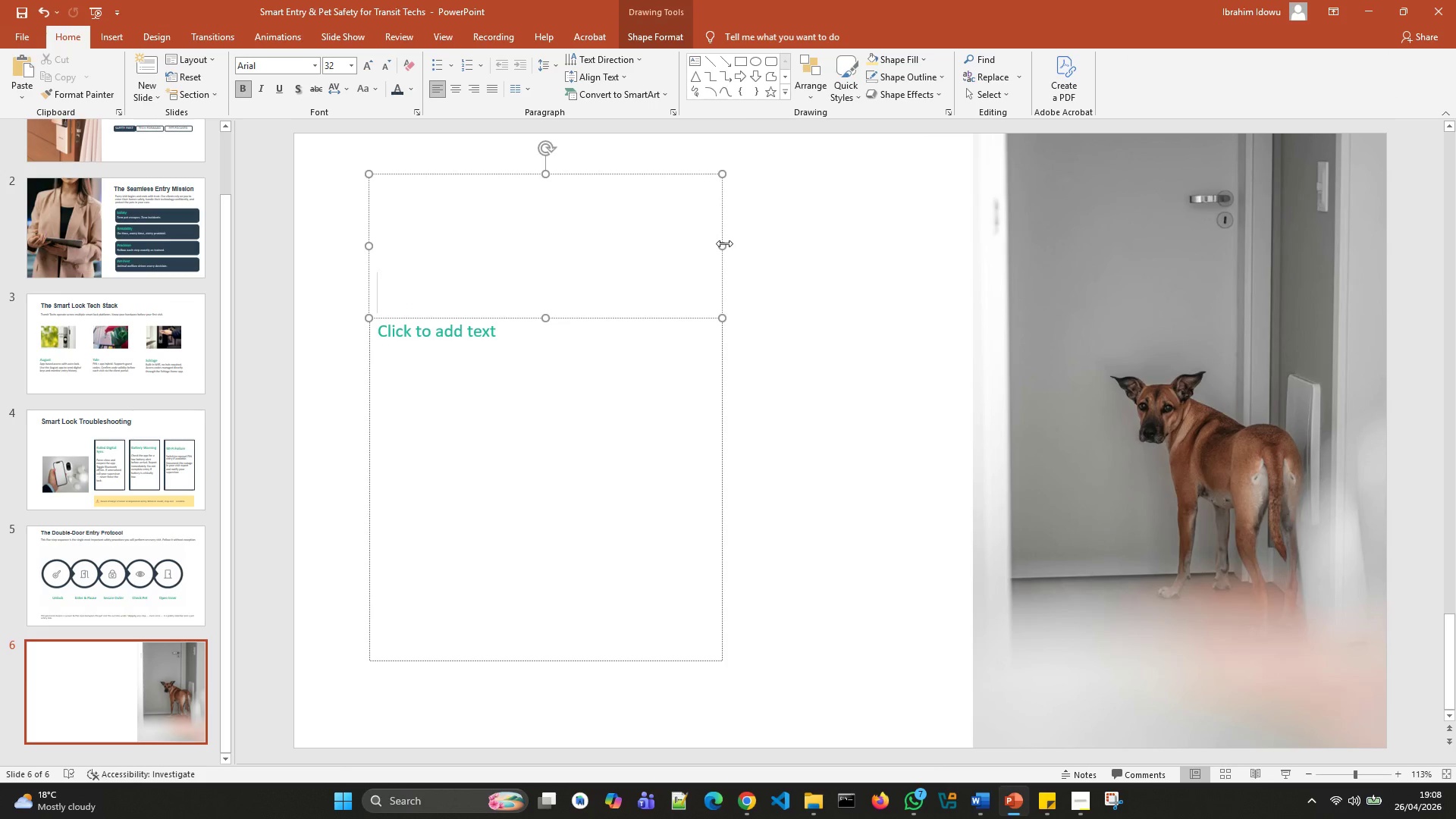 
left_click_drag(start_coordinate=[724, 243], to_coordinate=[931, 262])
 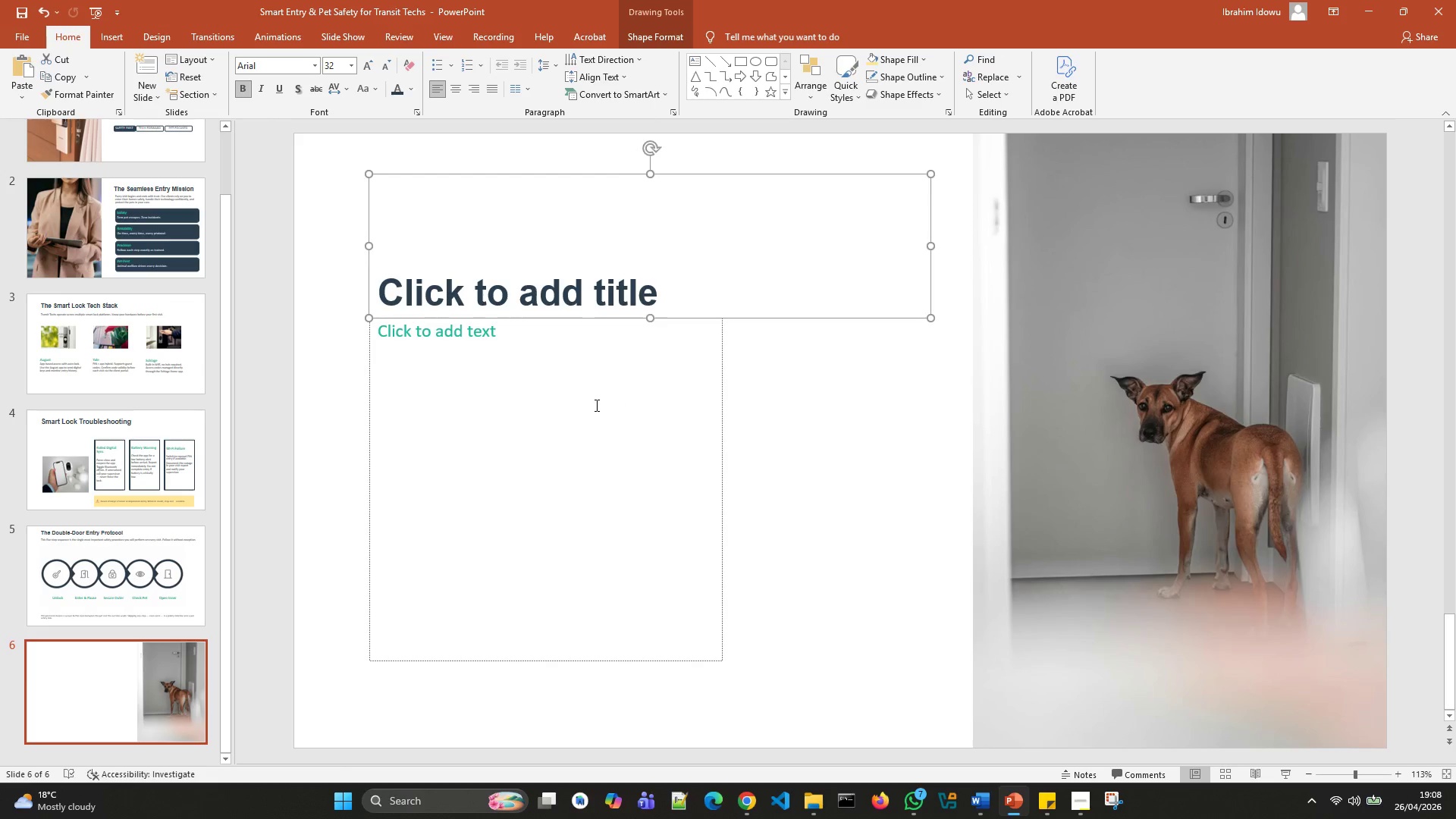 
left_click([595, 405])
 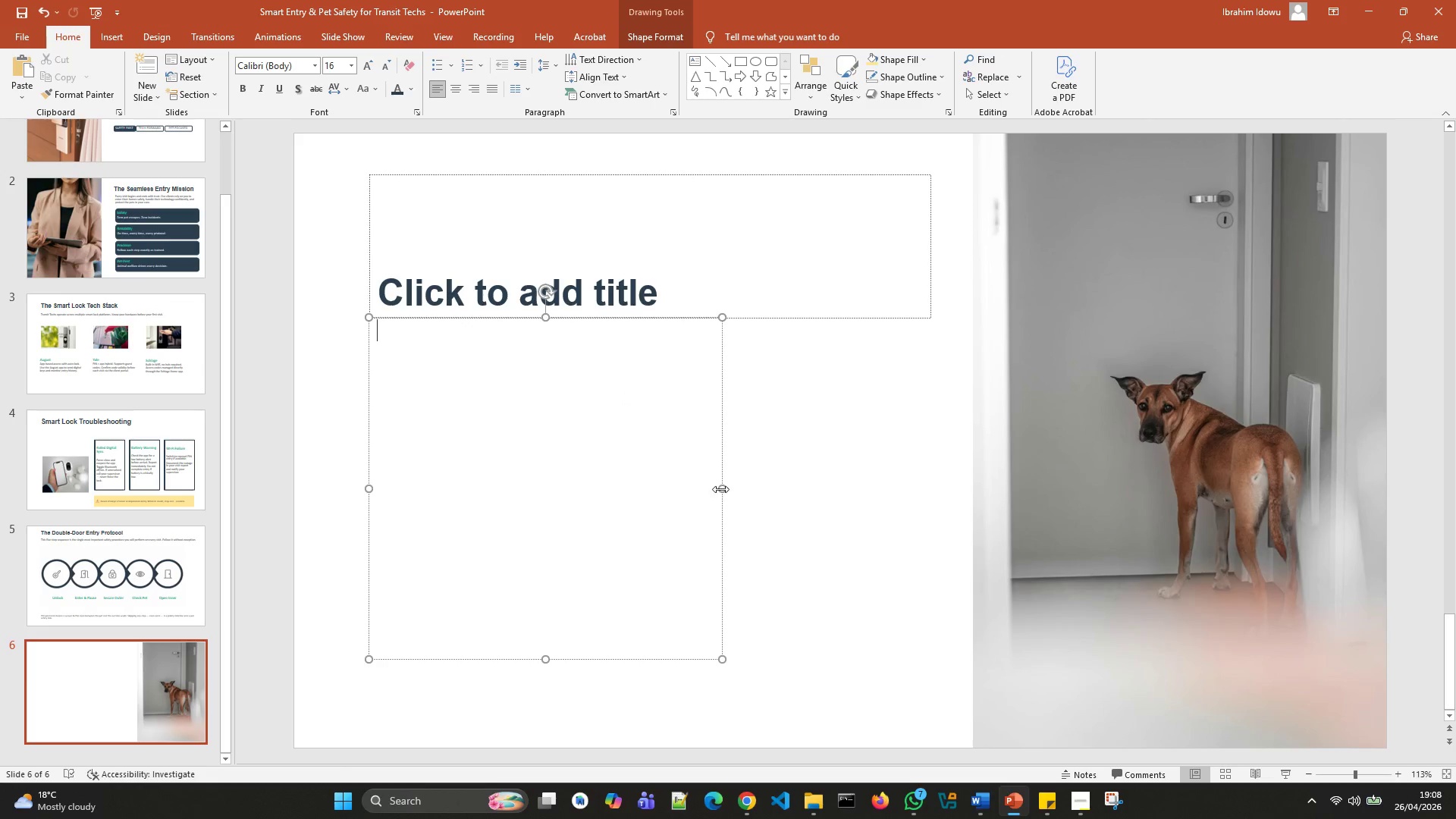 
left_click_drag(start_coordinate=[724, 487], to_coordinate=[931, 507])
 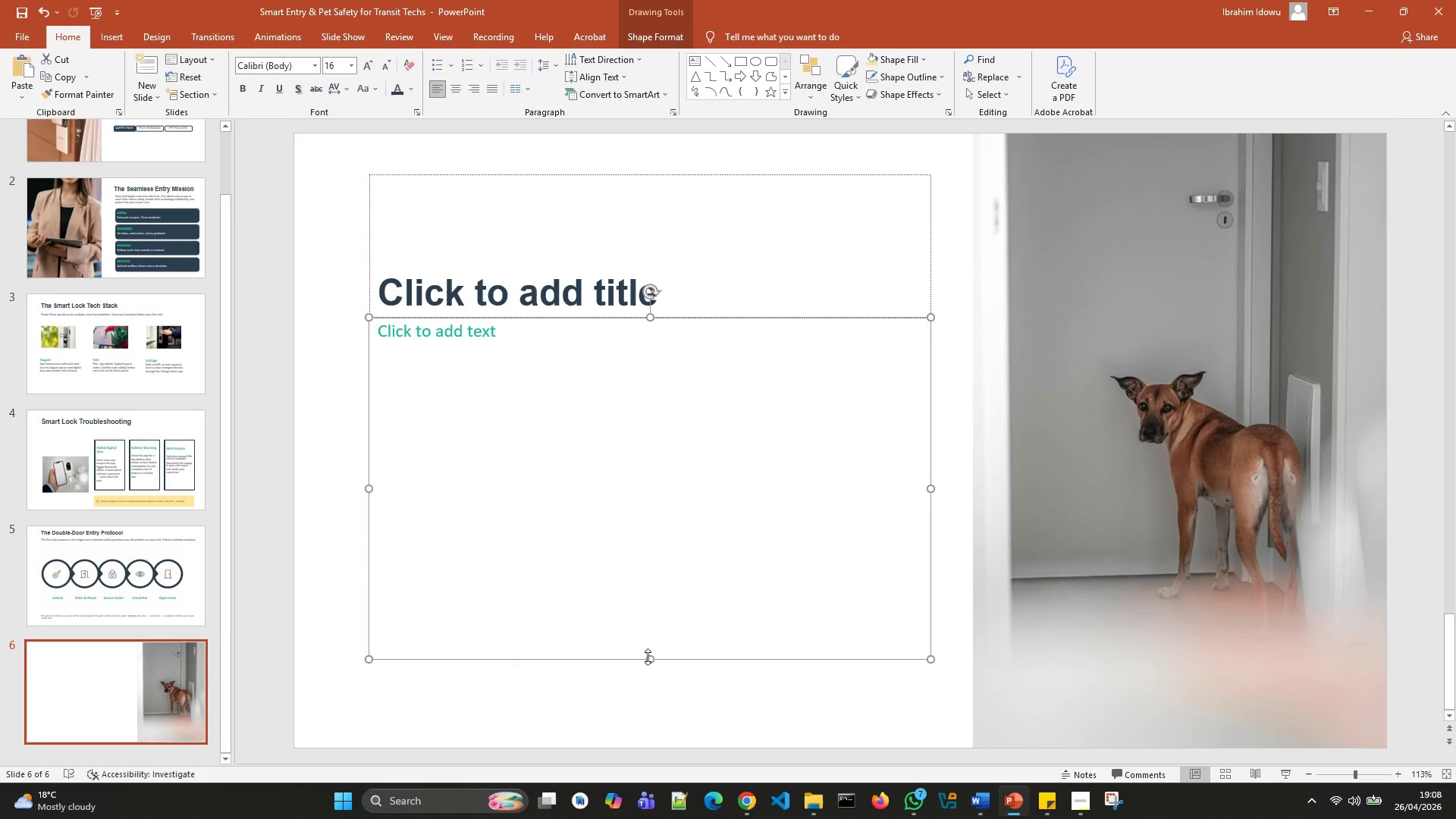 
left_click_drag(start_coordinate=[648, 656], to_coordinate=[640, 734])
 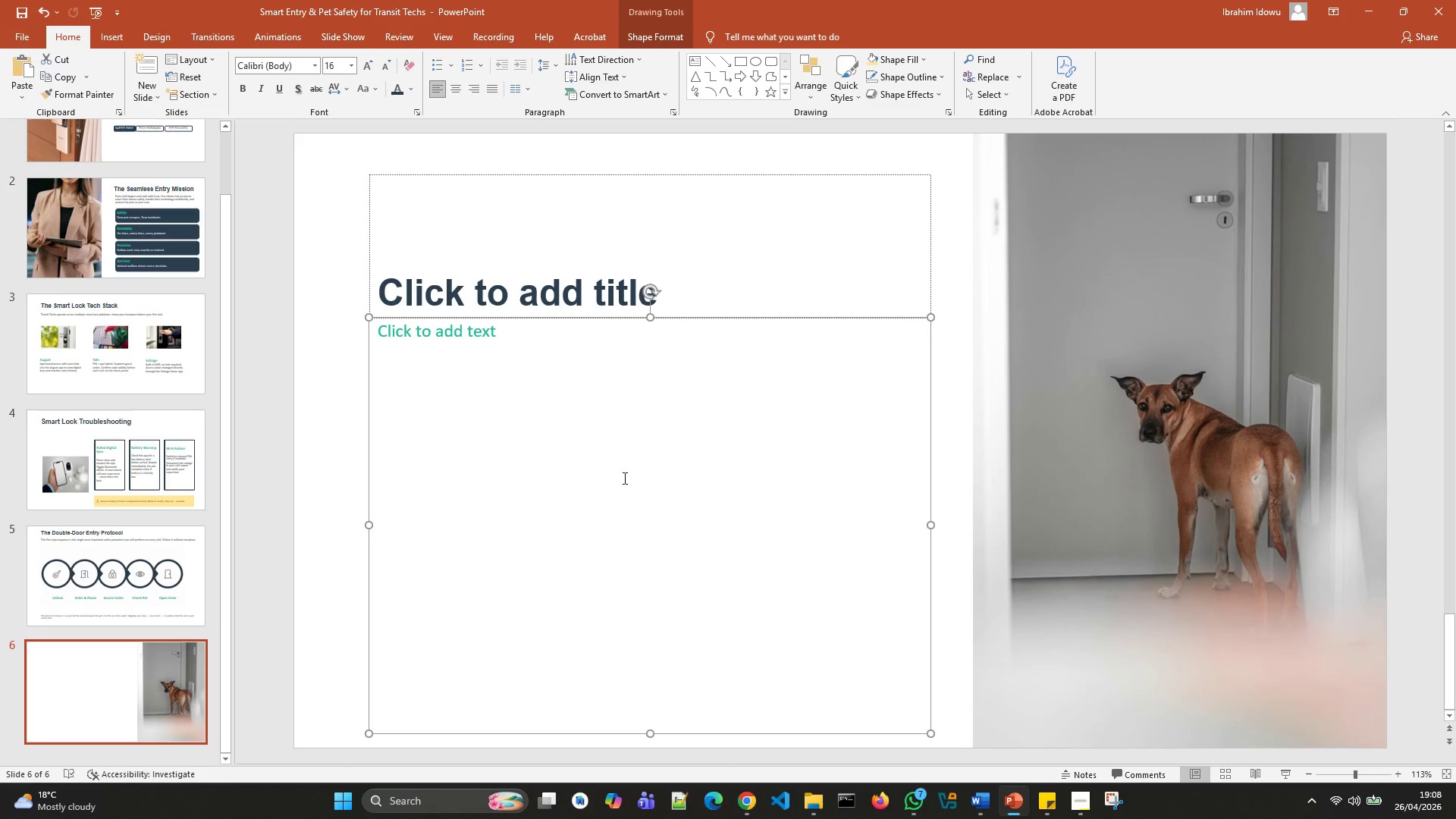 
wait(6.67)
 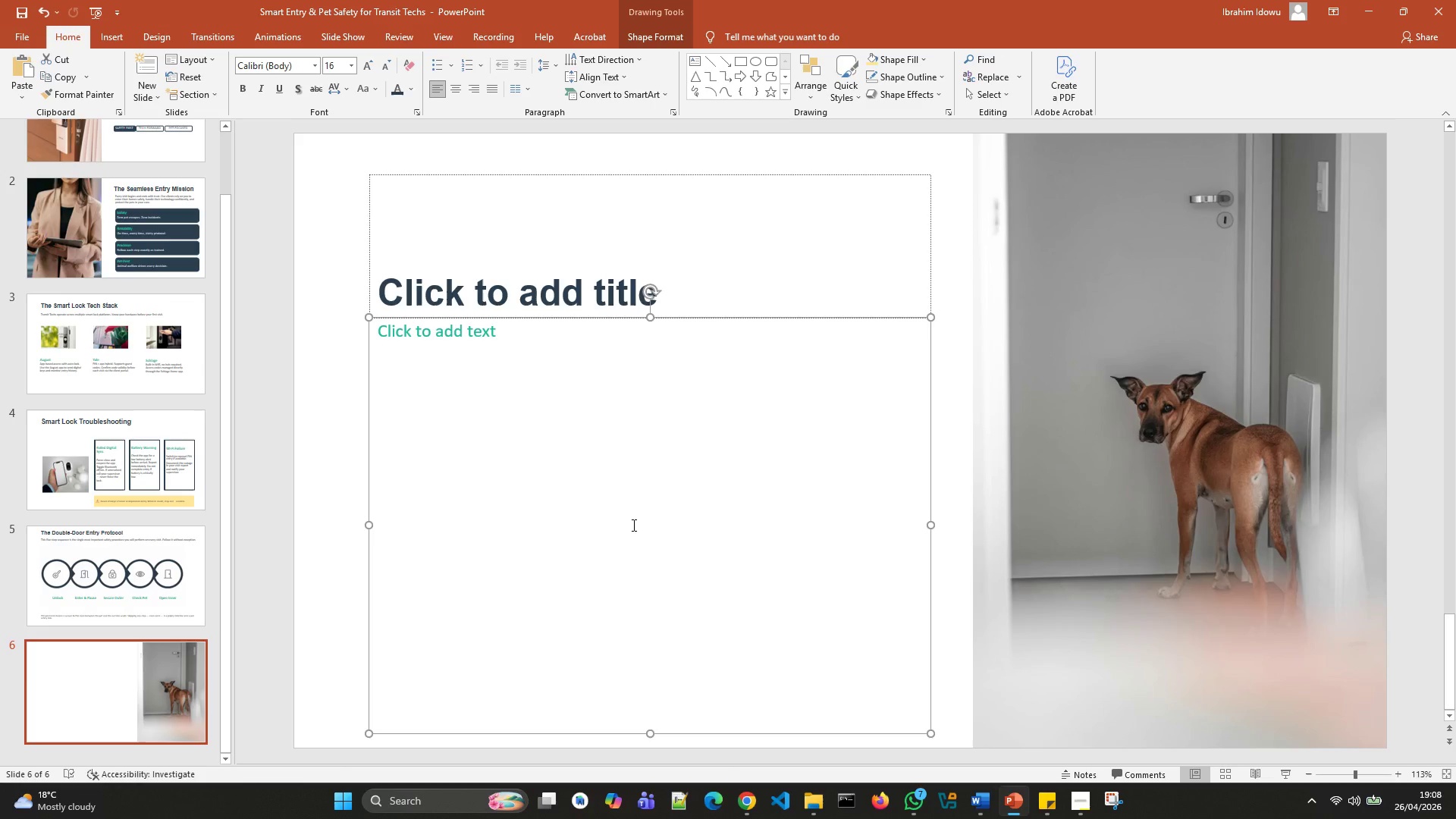 
left_click([646, 237])
 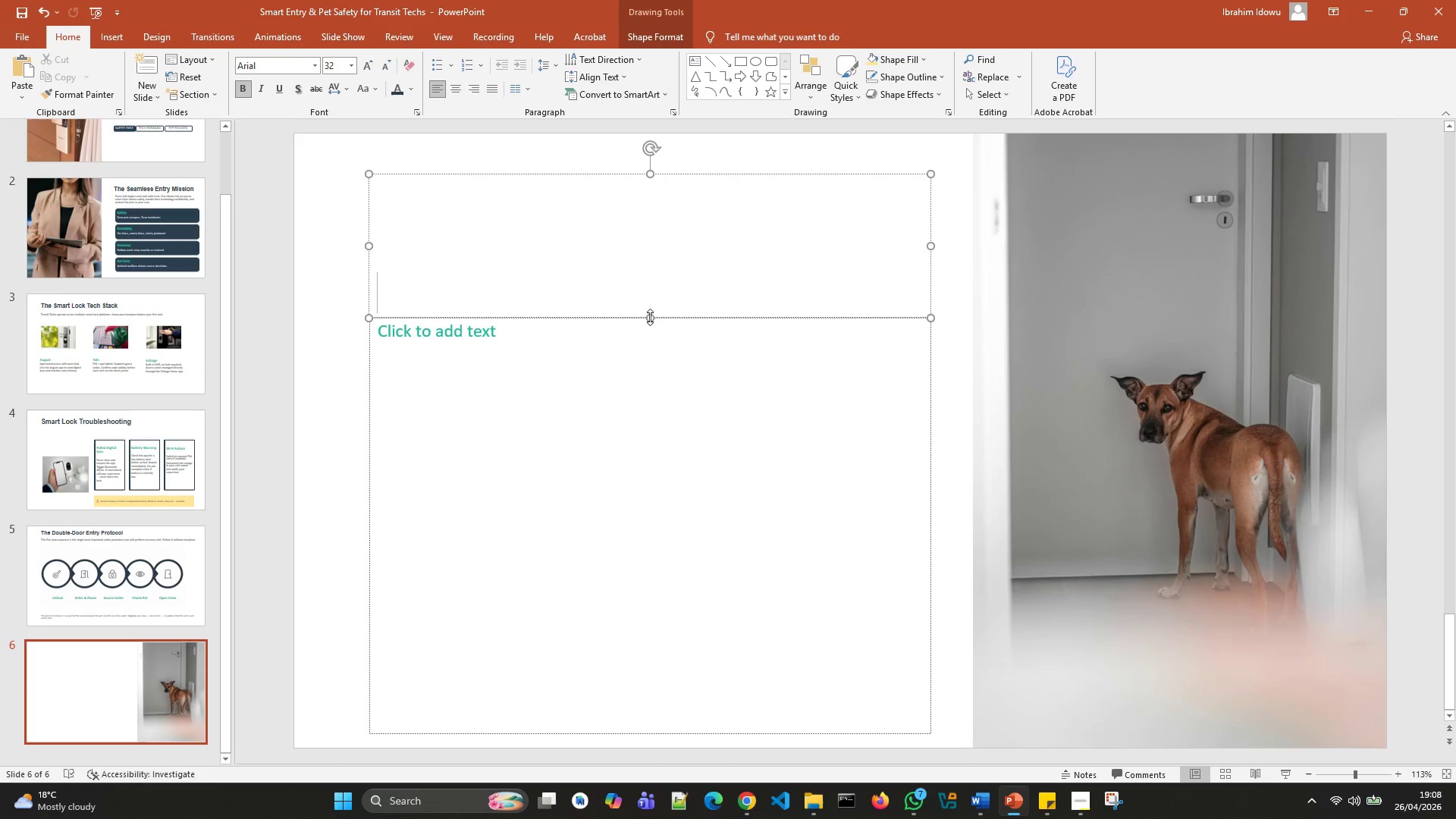 
left_click_drag(start_coordinate=[650, 317], to_coordinate=[648, 253])
 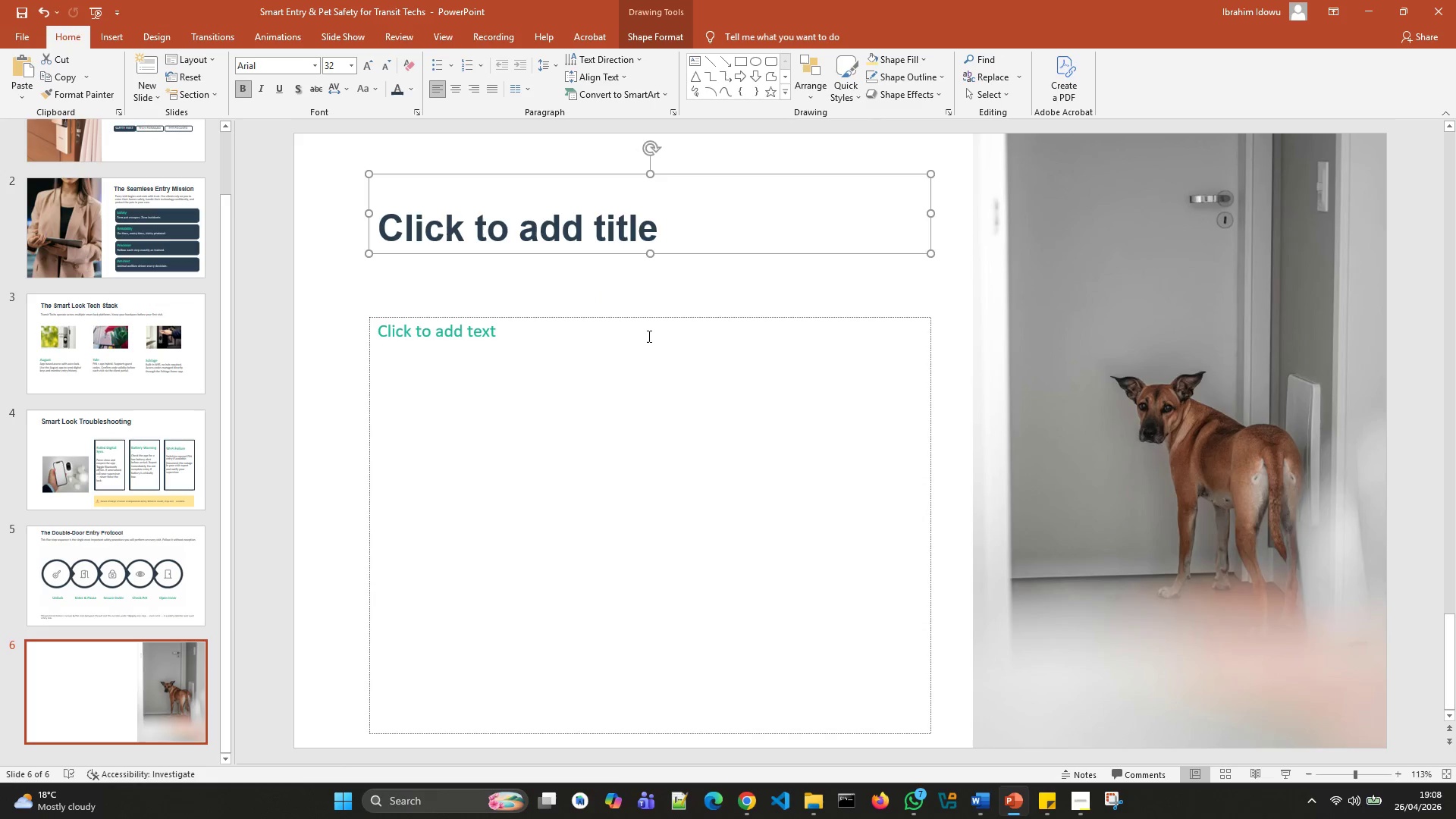 
left_click([646, 347])
 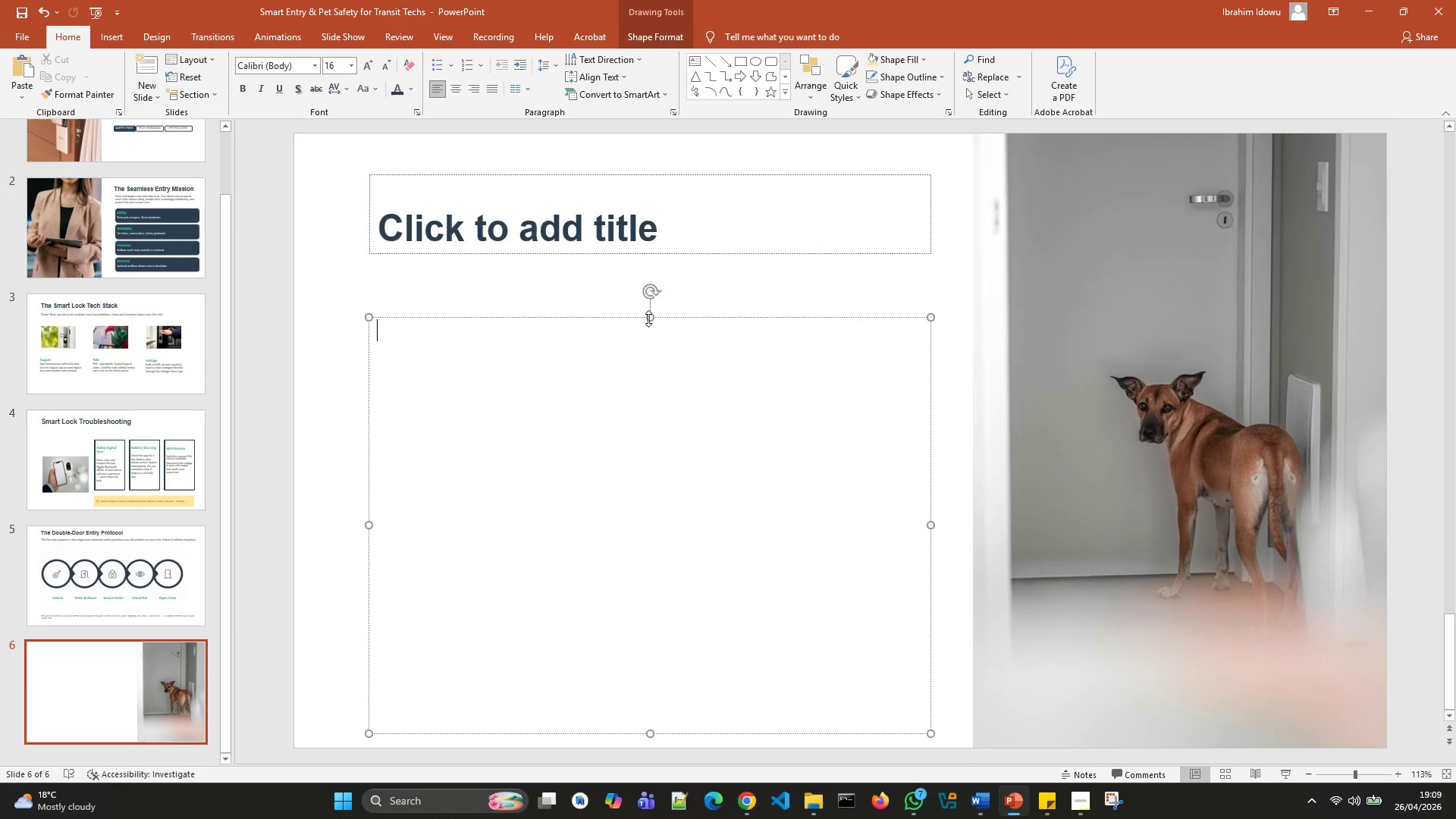 
left_click_drag(start_coordinate=[649, 318], to_coordinate=[657, 255])
 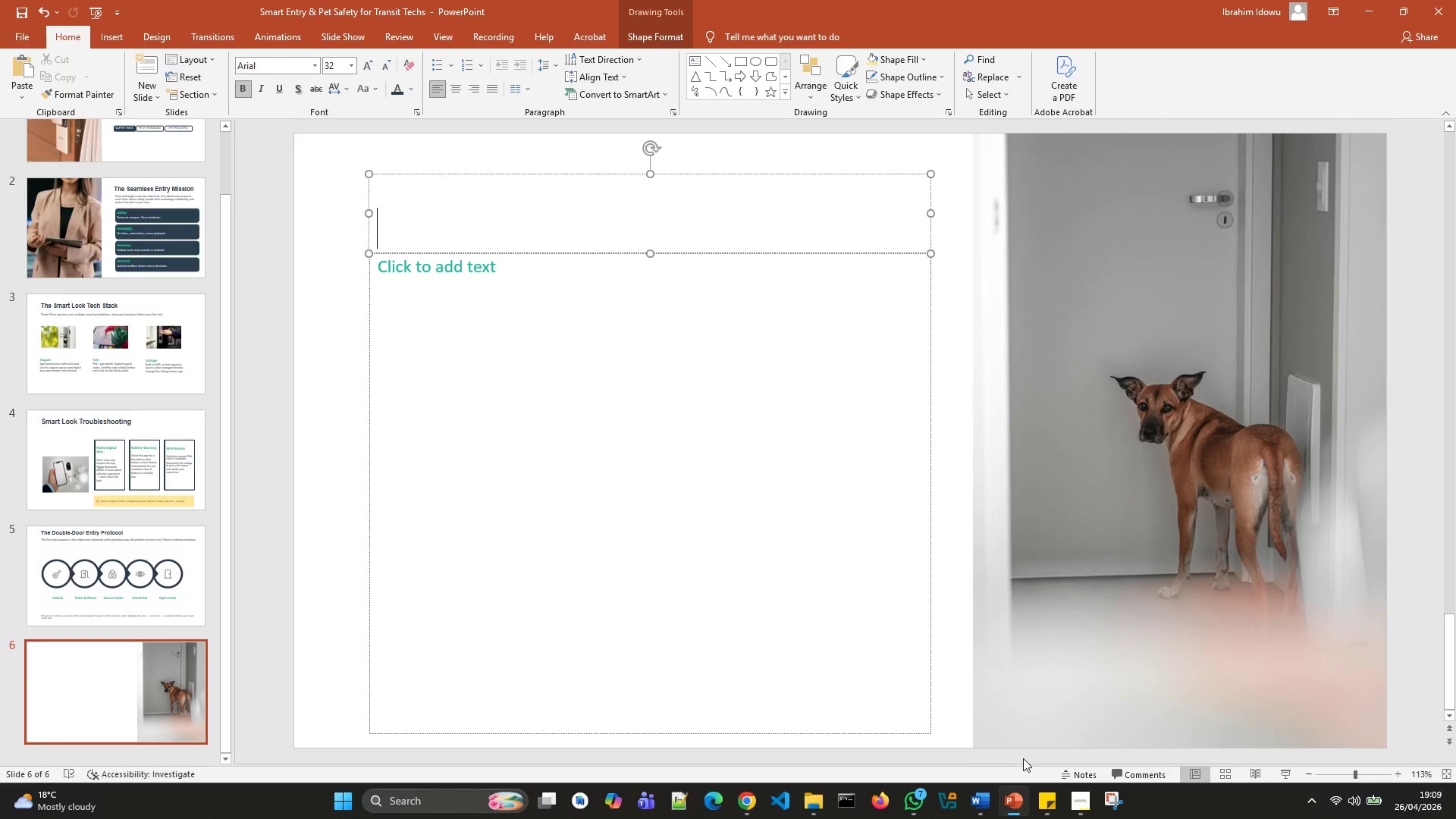 
left_click([1088, 714])
 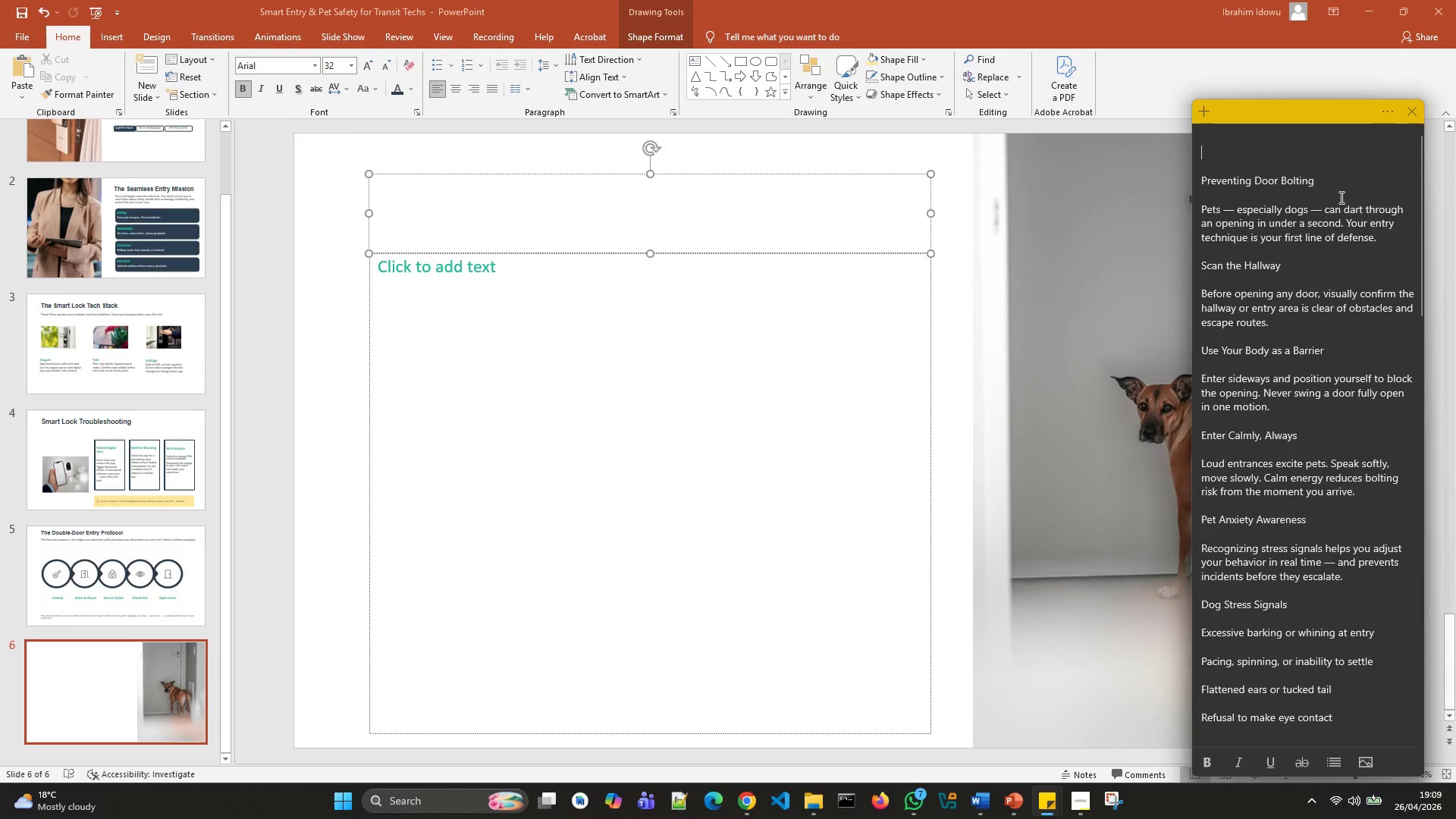 
left_click_drag(start_coordinate=[1340, 193], to_coordinate=[1195, 176])
 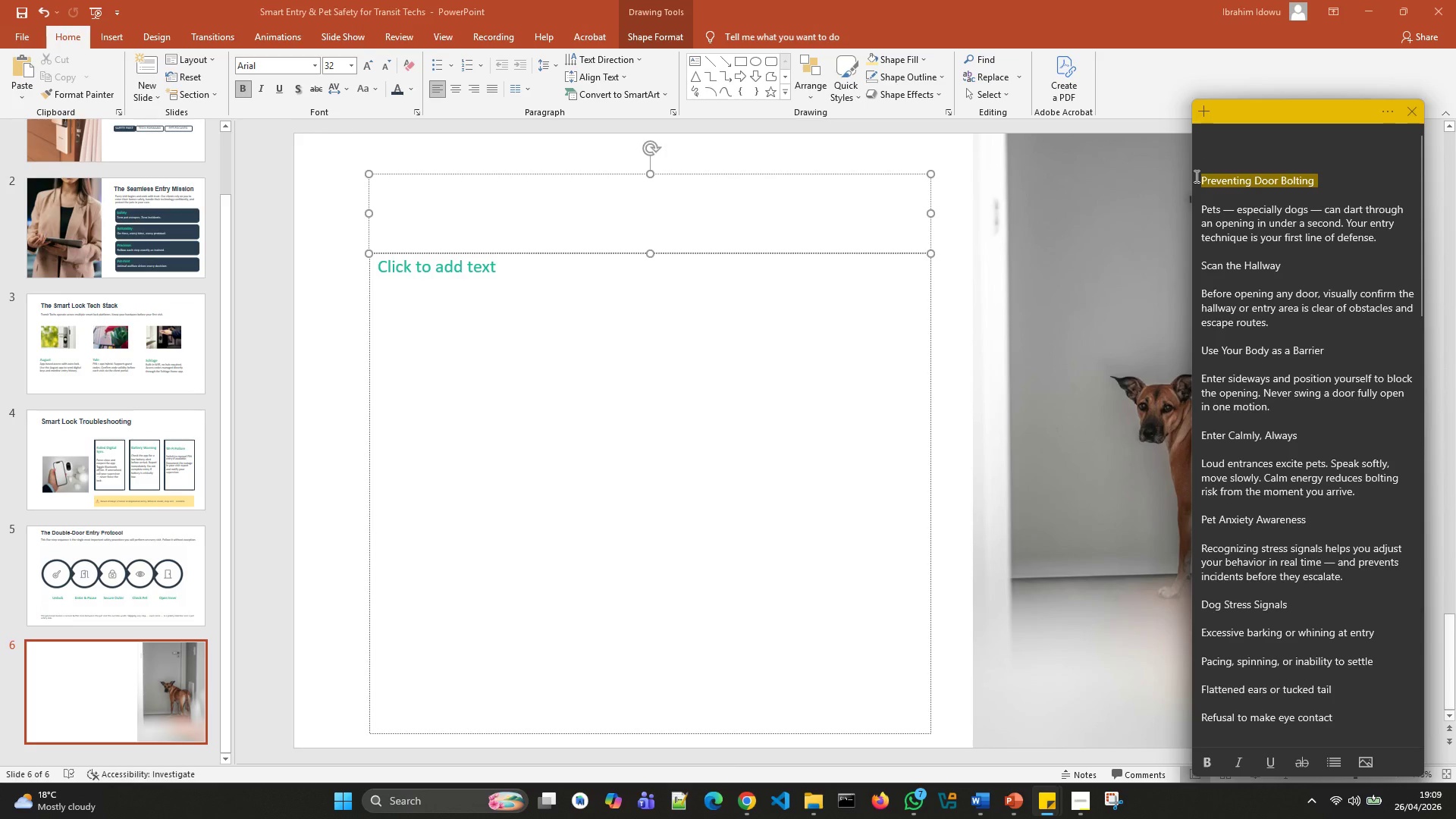 
key(Control+X)
 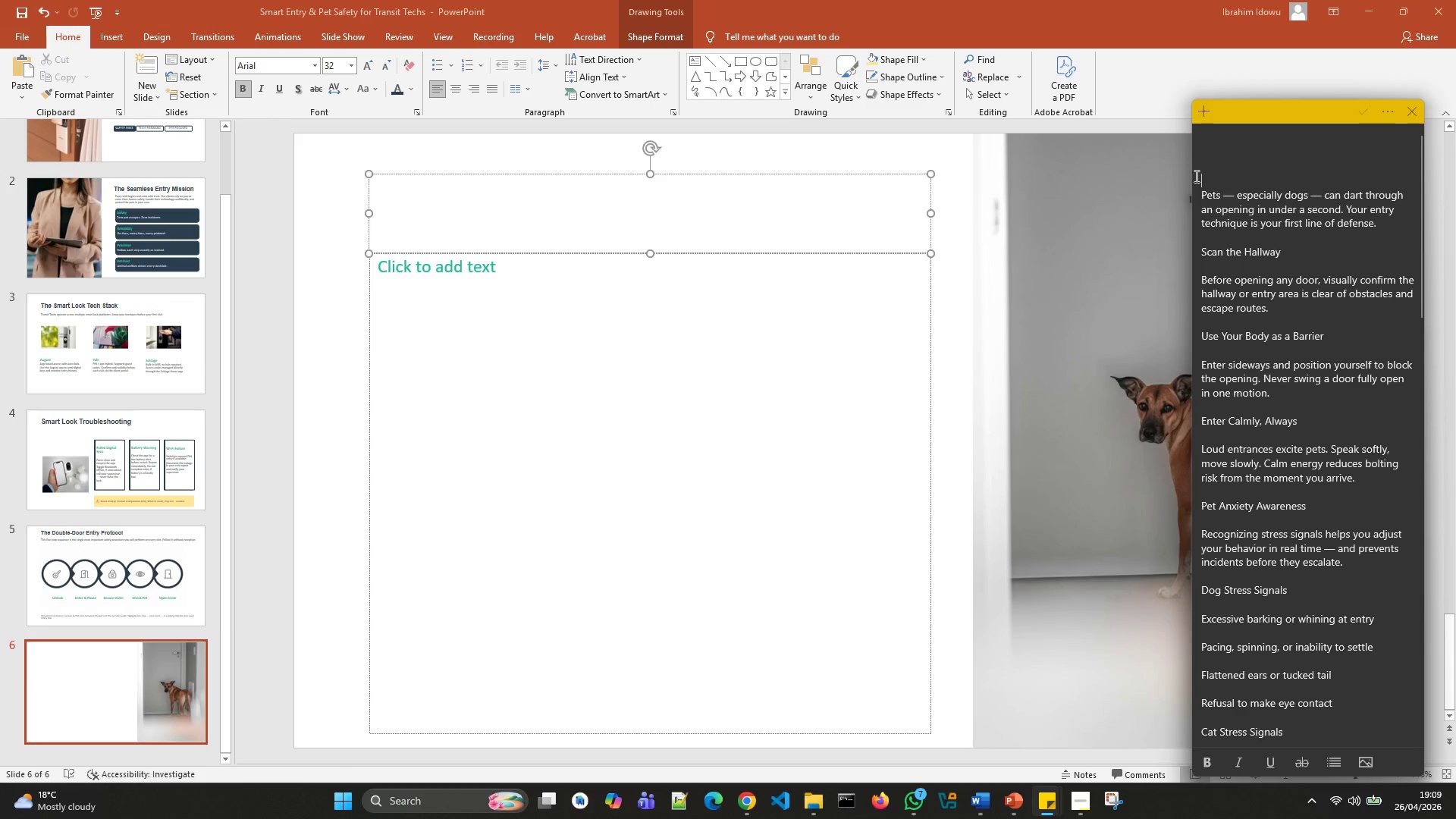 
key(Backspace)
 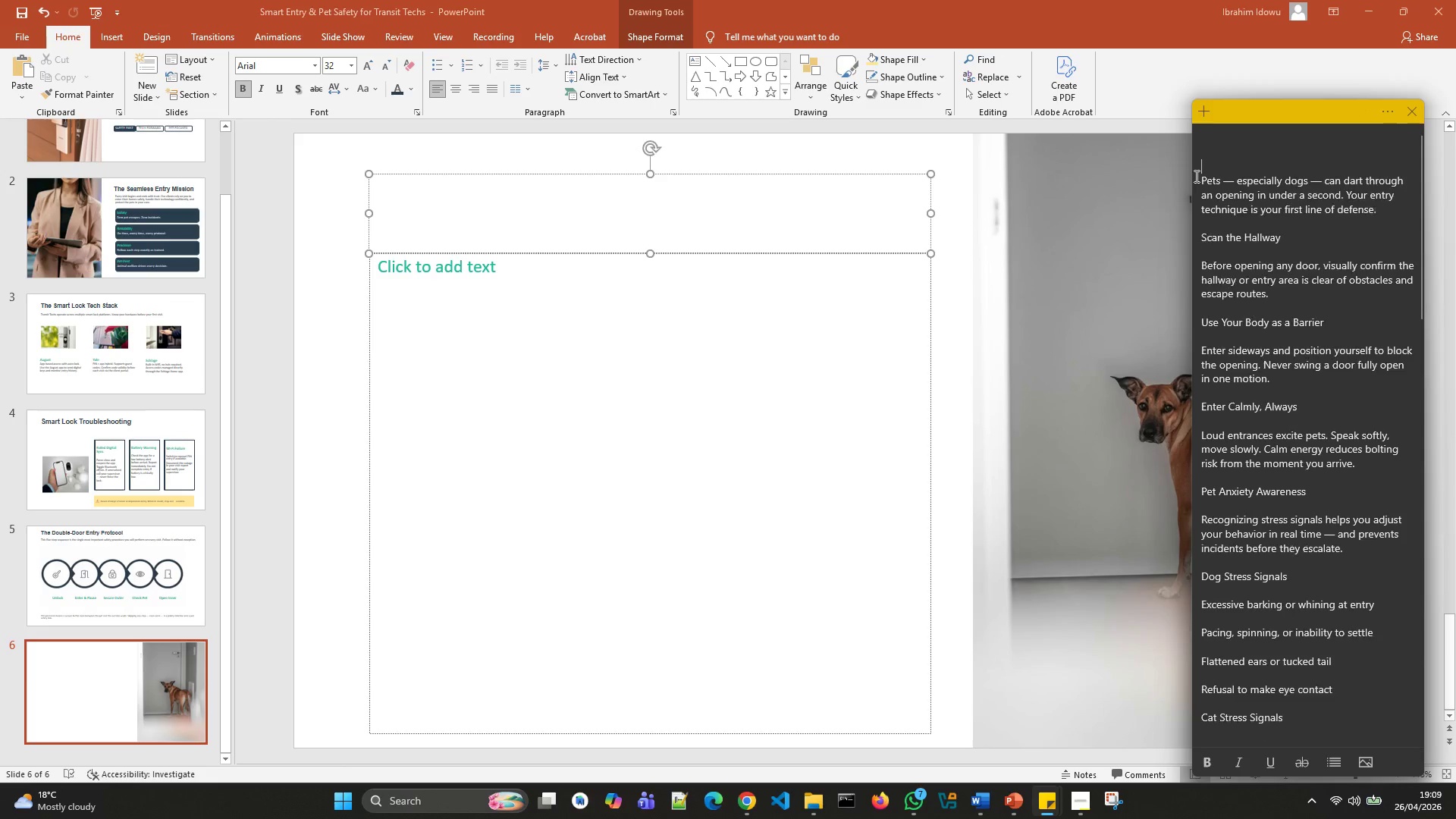 
hold_key(key=Backspace, duration=0.33)
 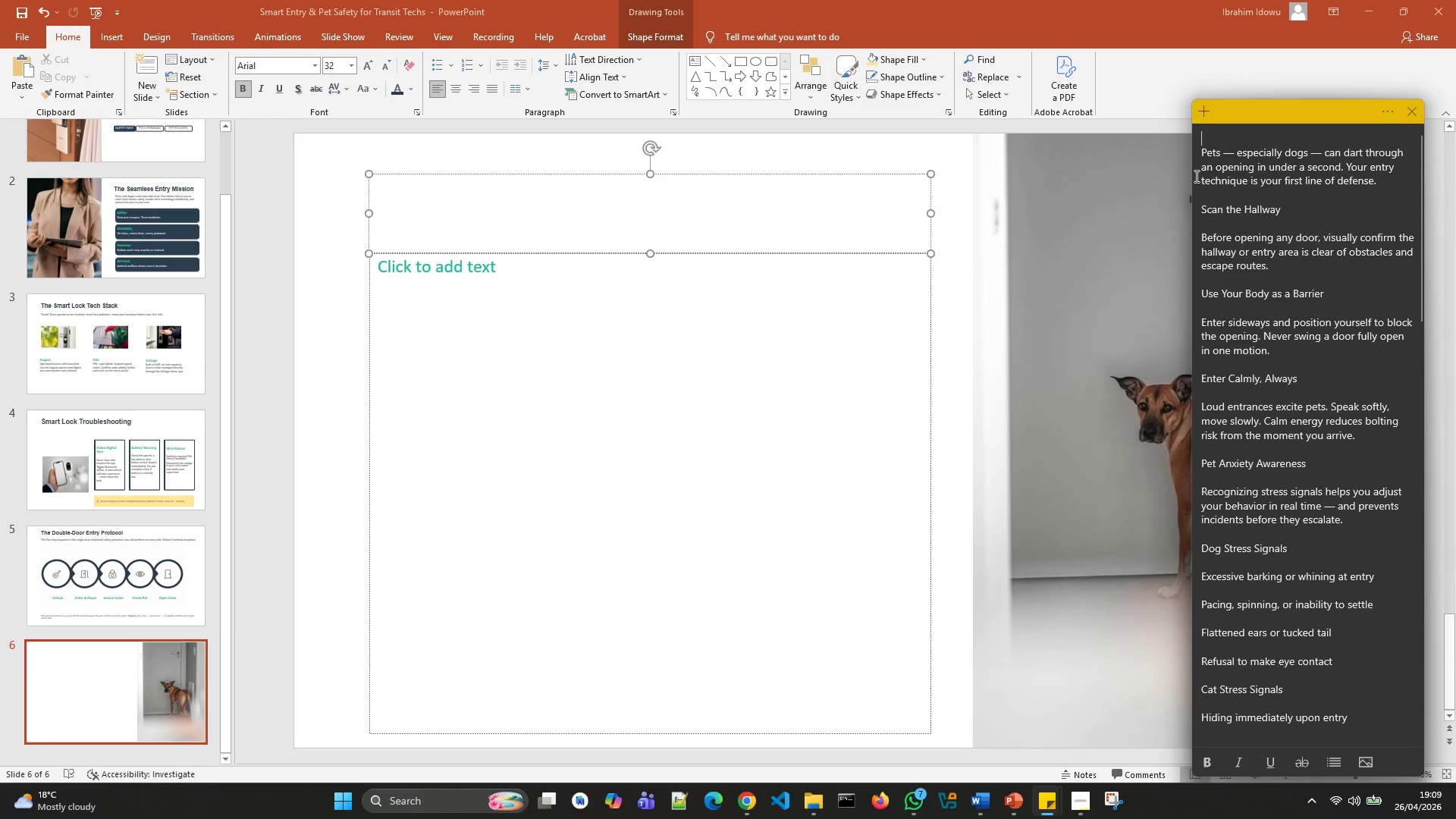 
key(Backspace)
 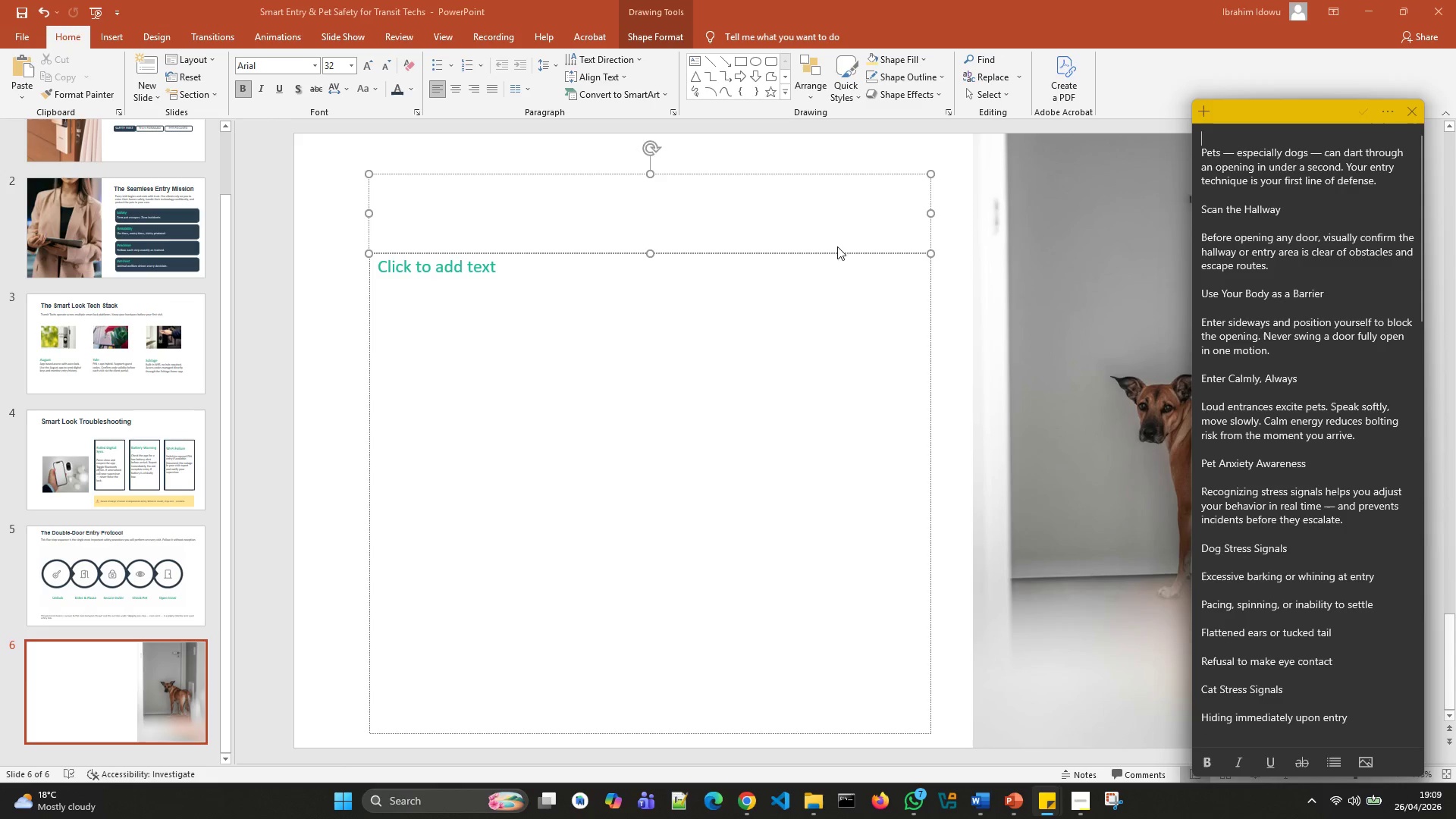 
left_click([760, 214])
 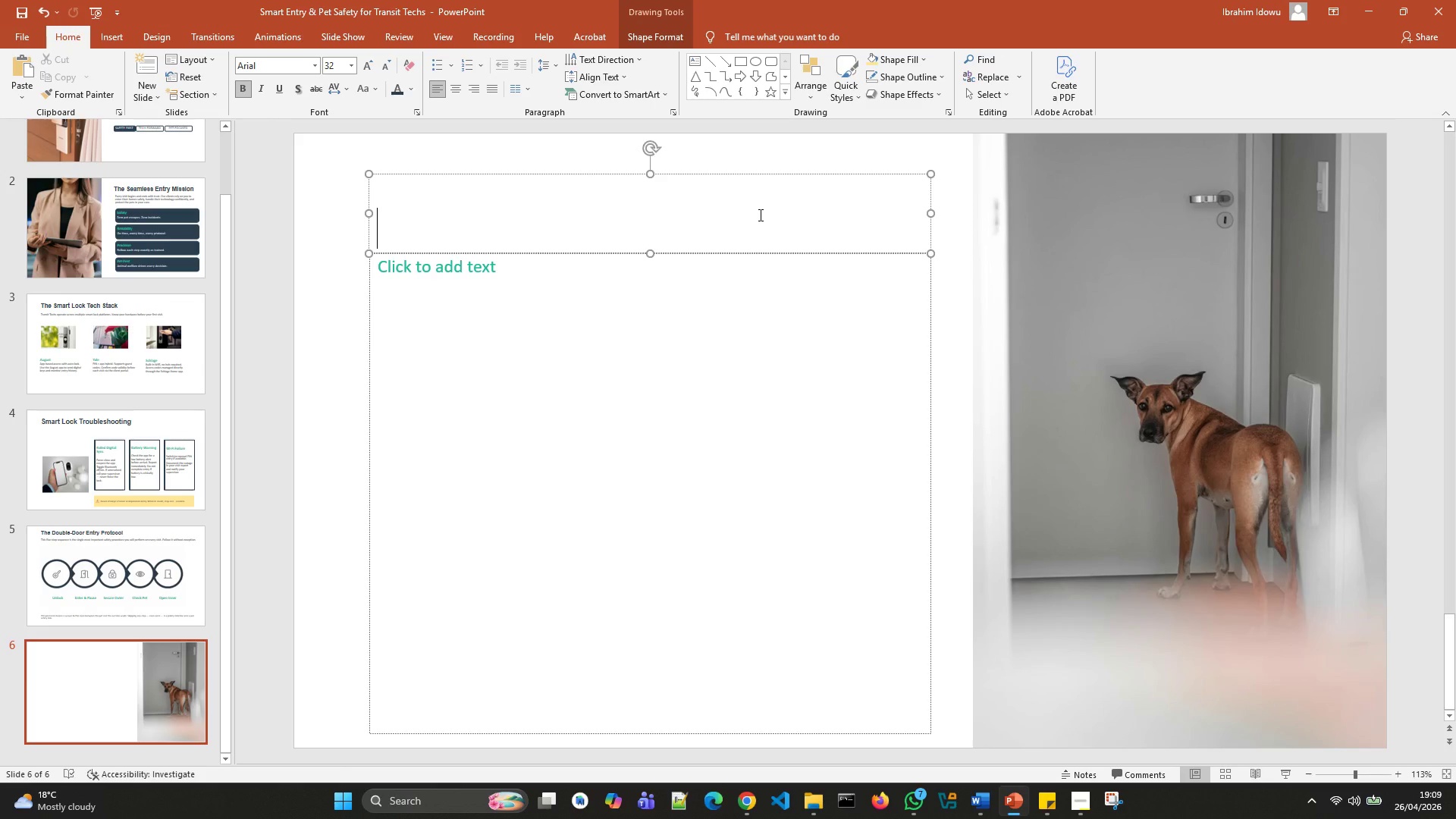 
key(Control+V)
 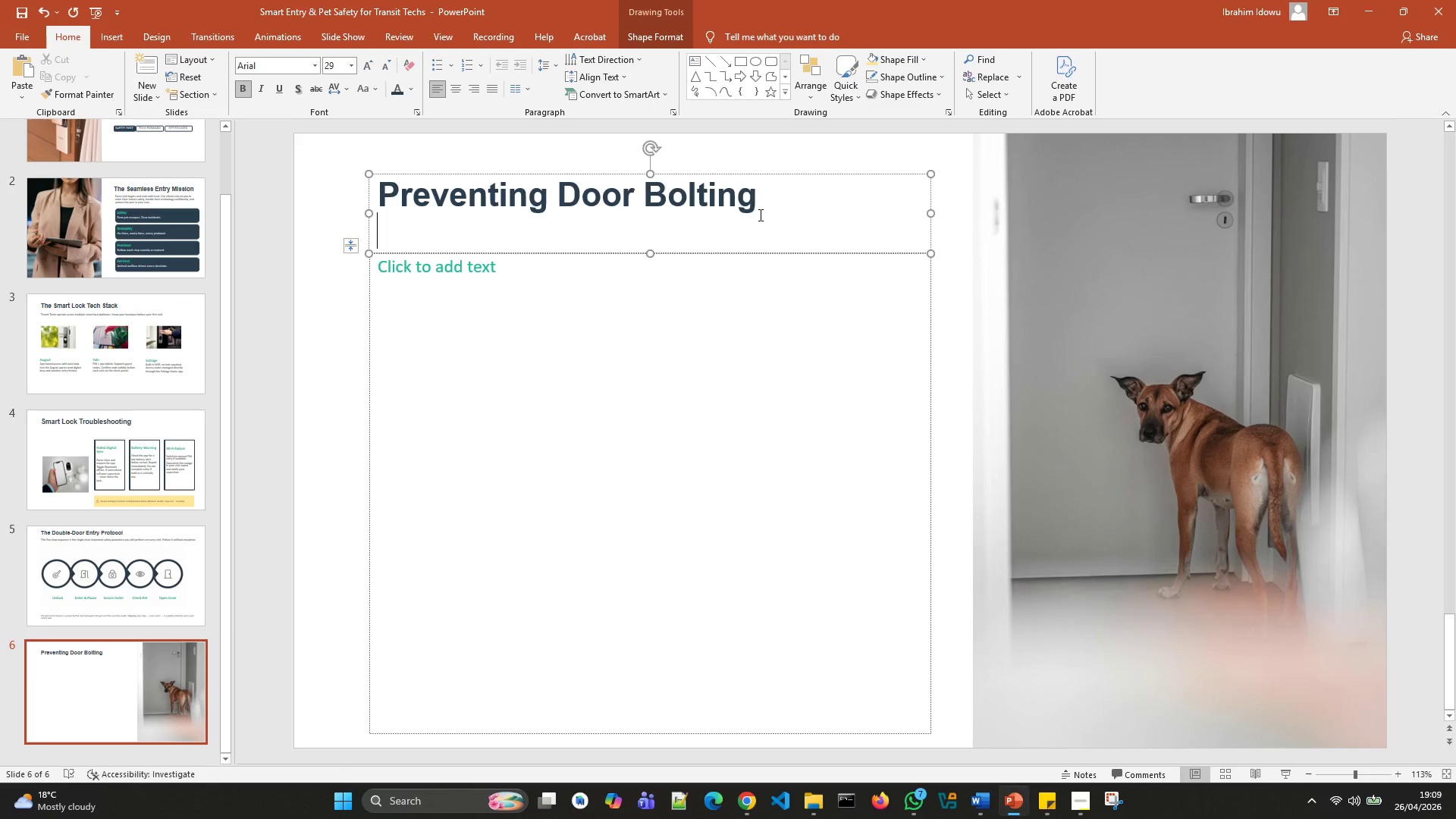 
key(Backspace)
 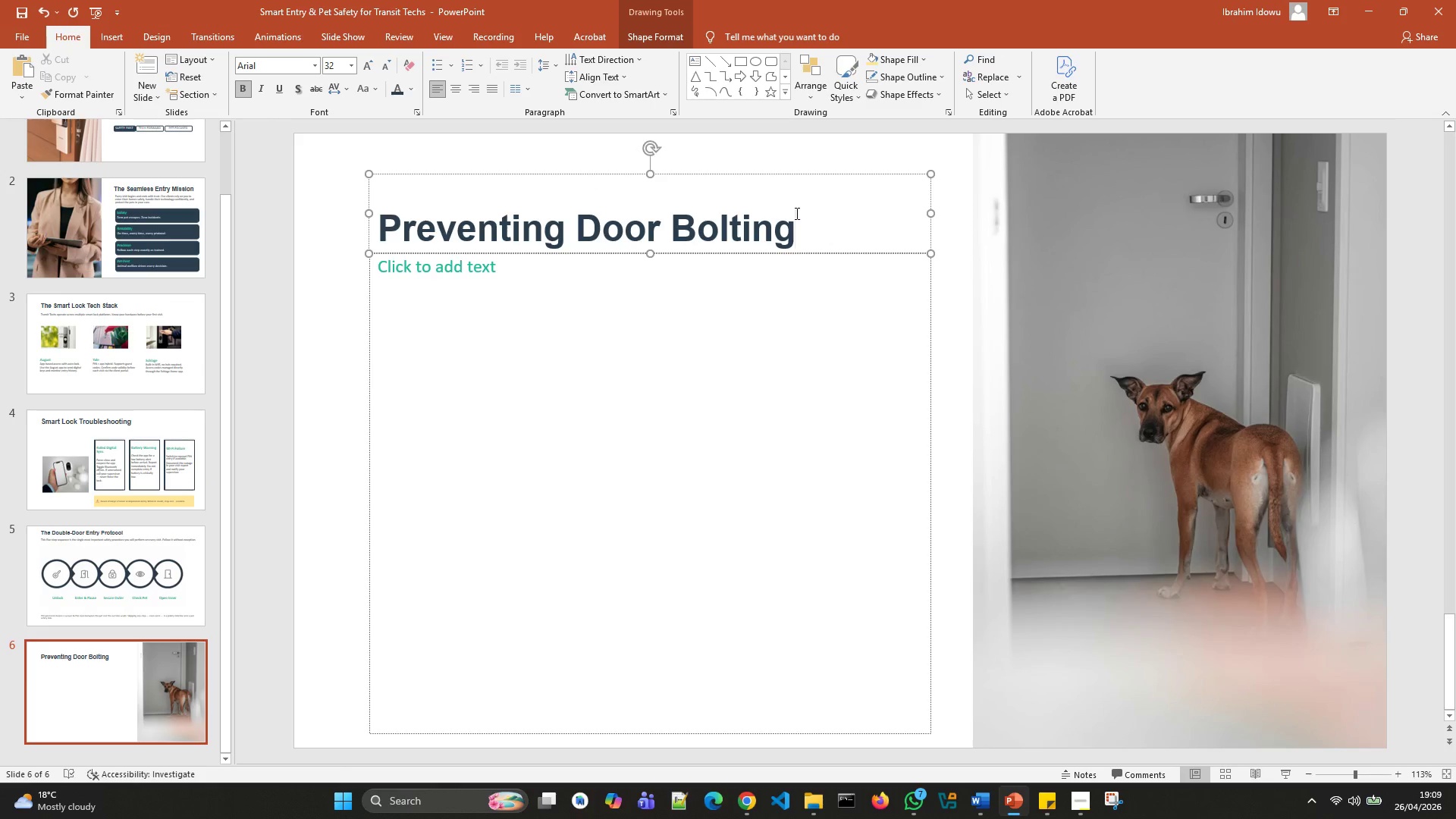 
left_click_drag(start_coordinate=[844, 223], to_coordinate=[461, 168])
 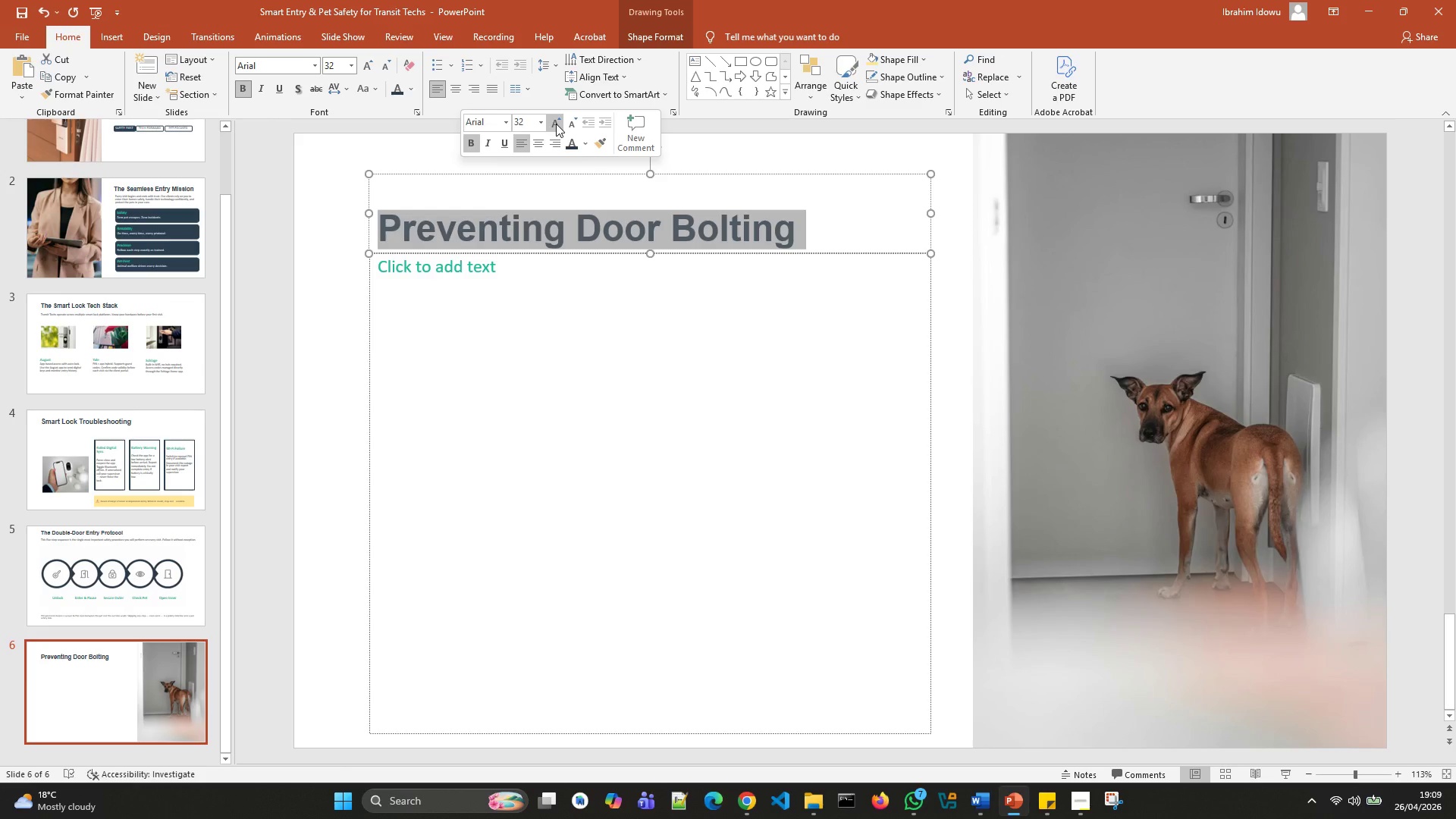 
left_click([556, 124])
 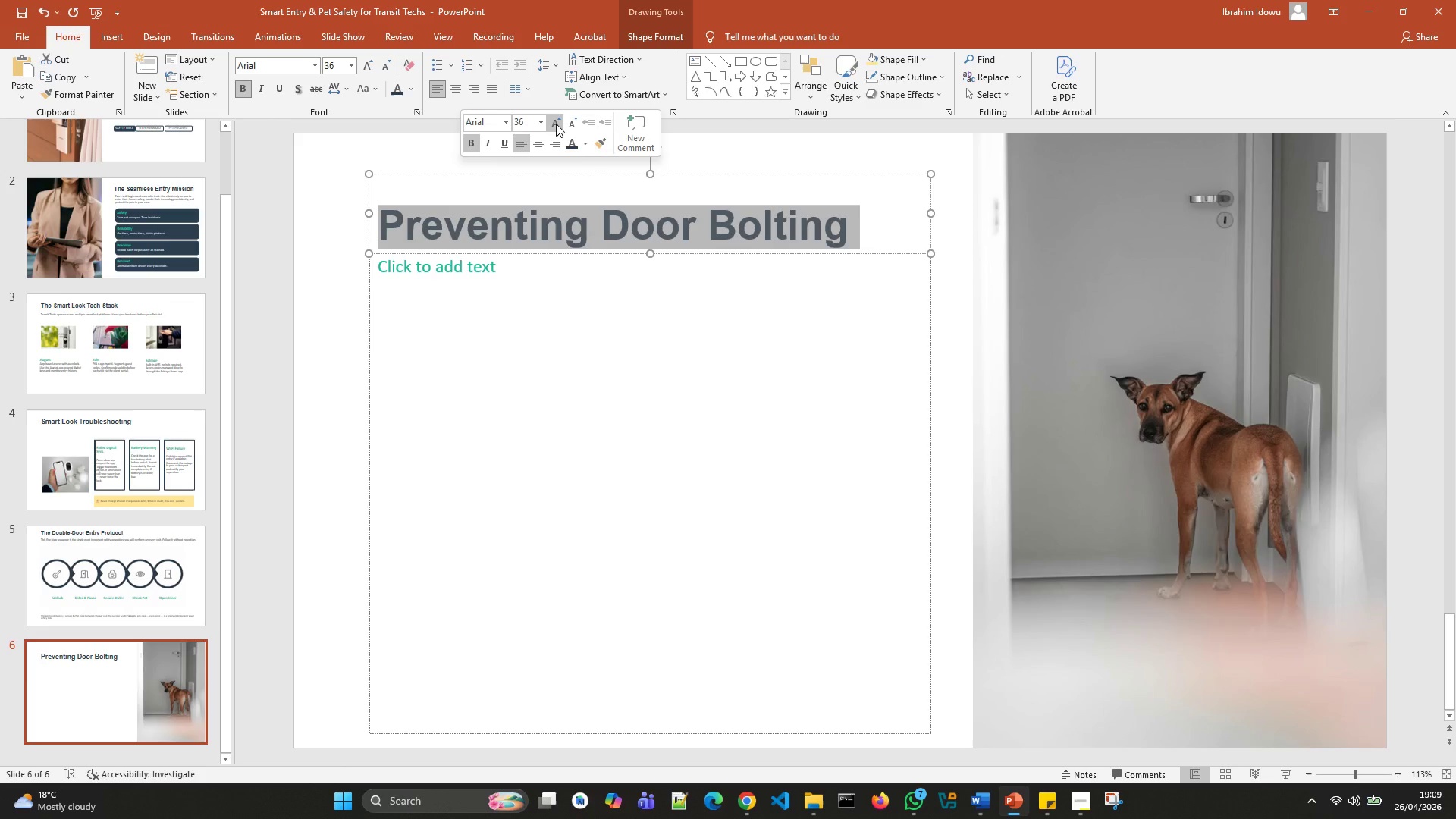 
left_click([556, 124])
 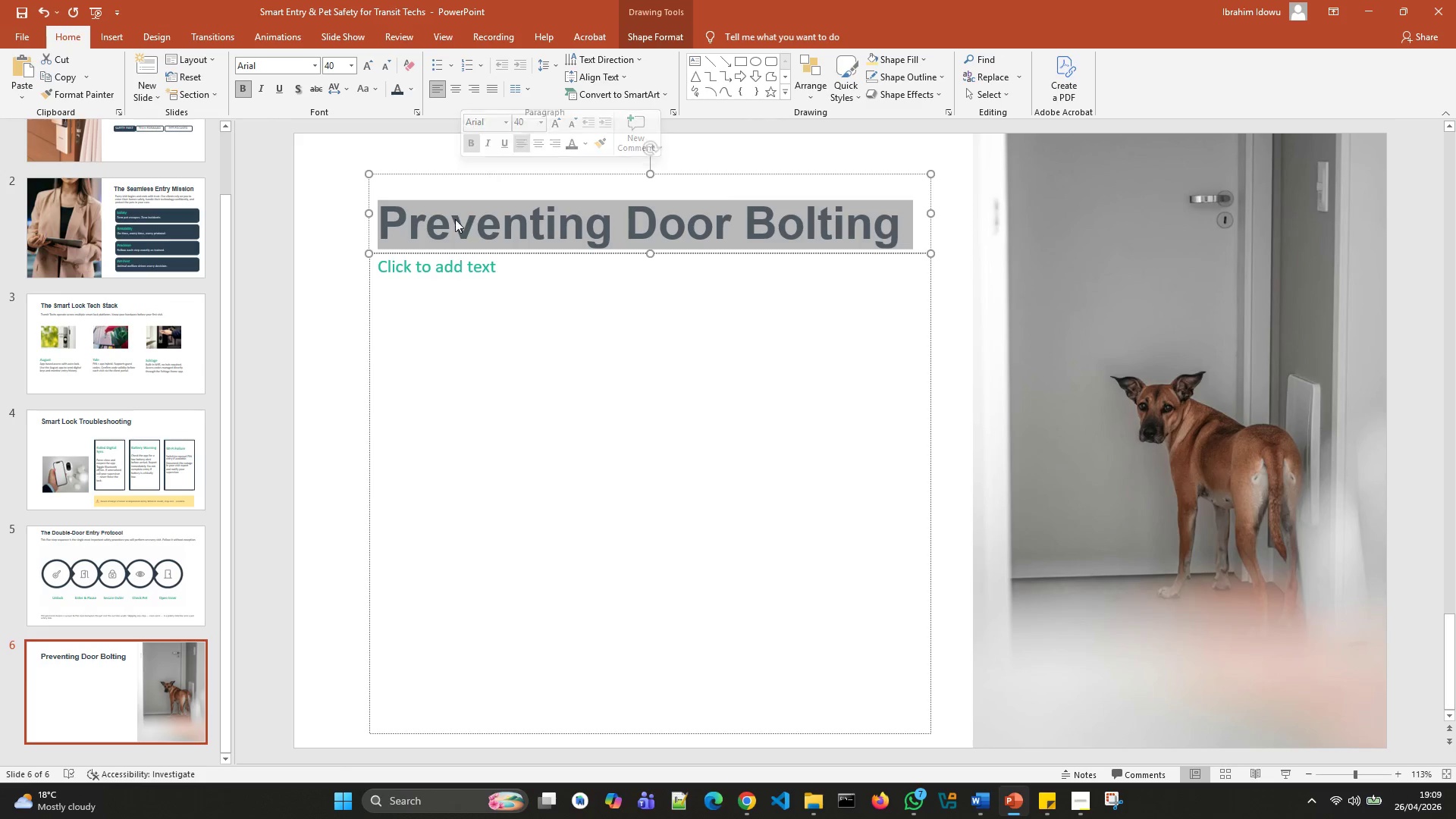 
wait(5.22)
 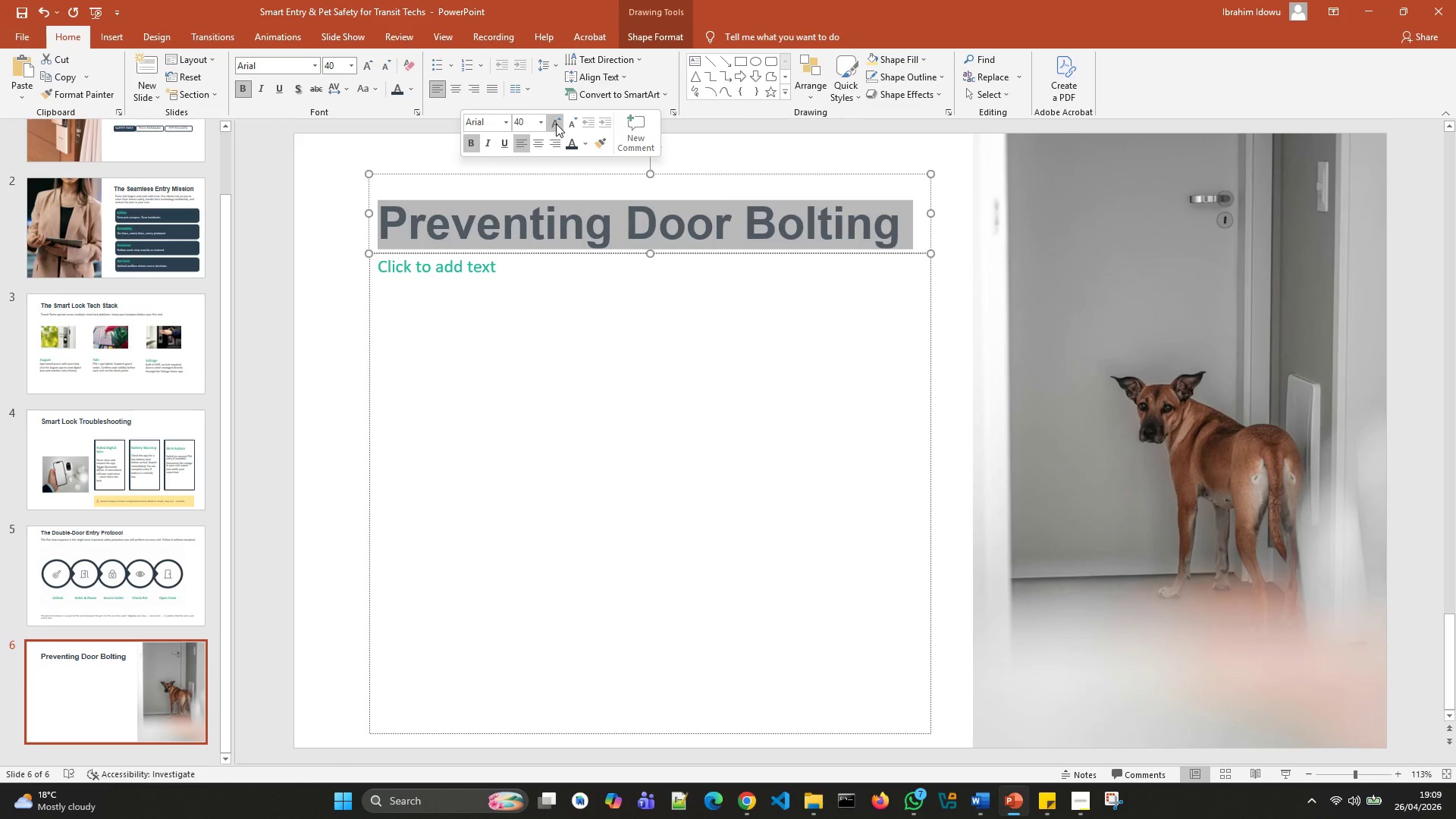 
left_click([341, 327])
 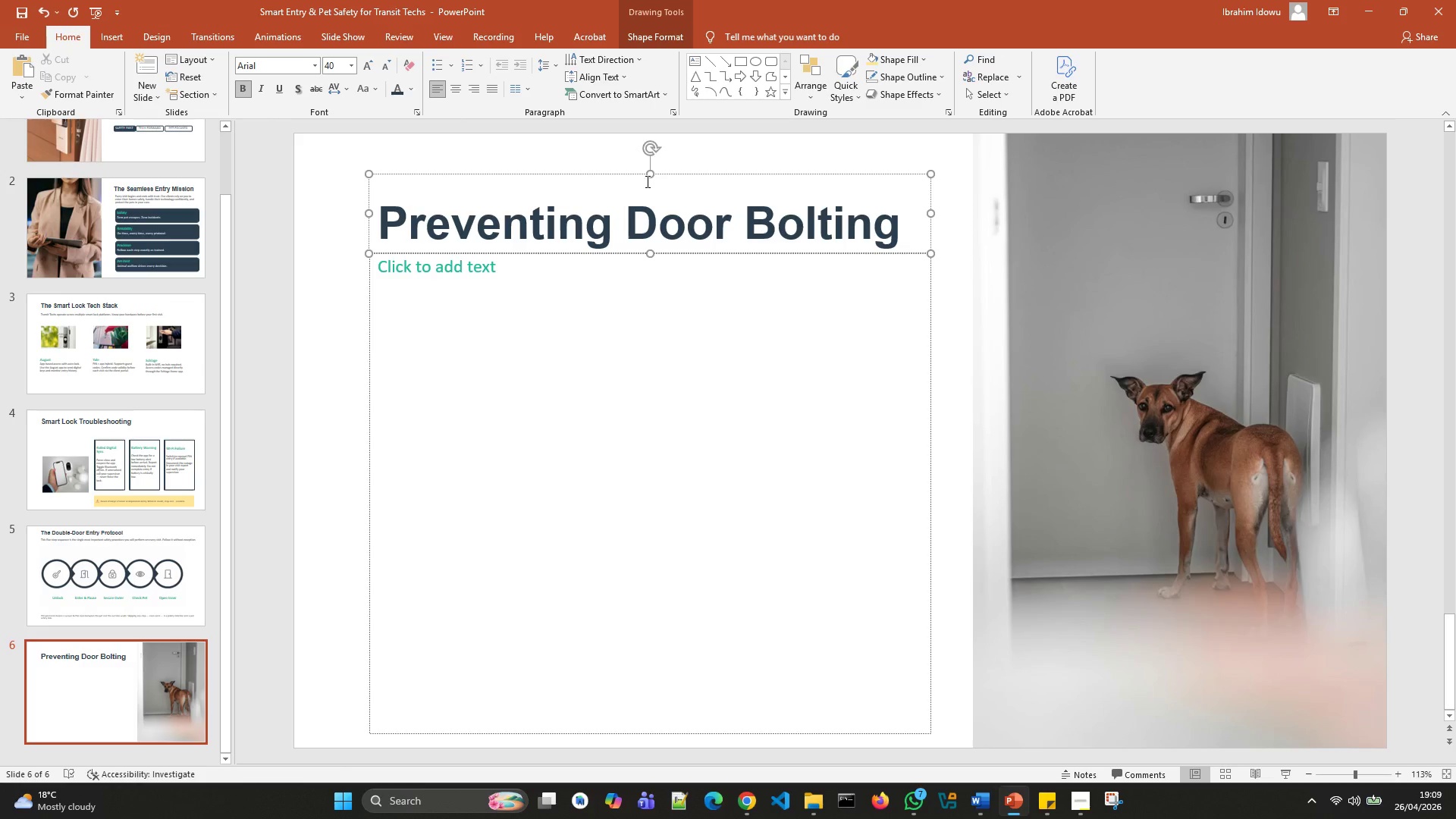 
wait(5.22)
 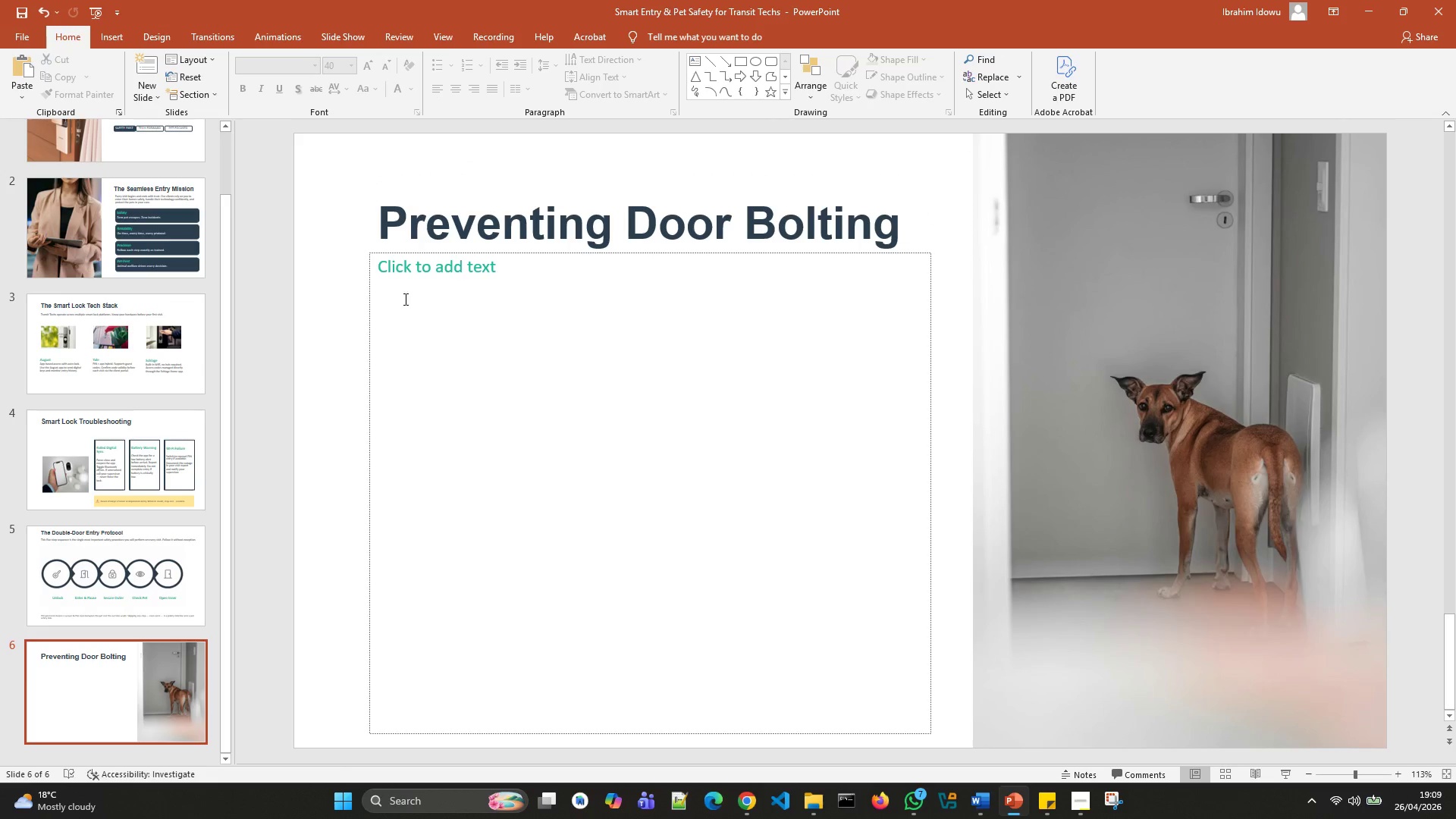 
left_click_drag(start_coordinate=[639, 175], to_coordinate=[639, 158])
 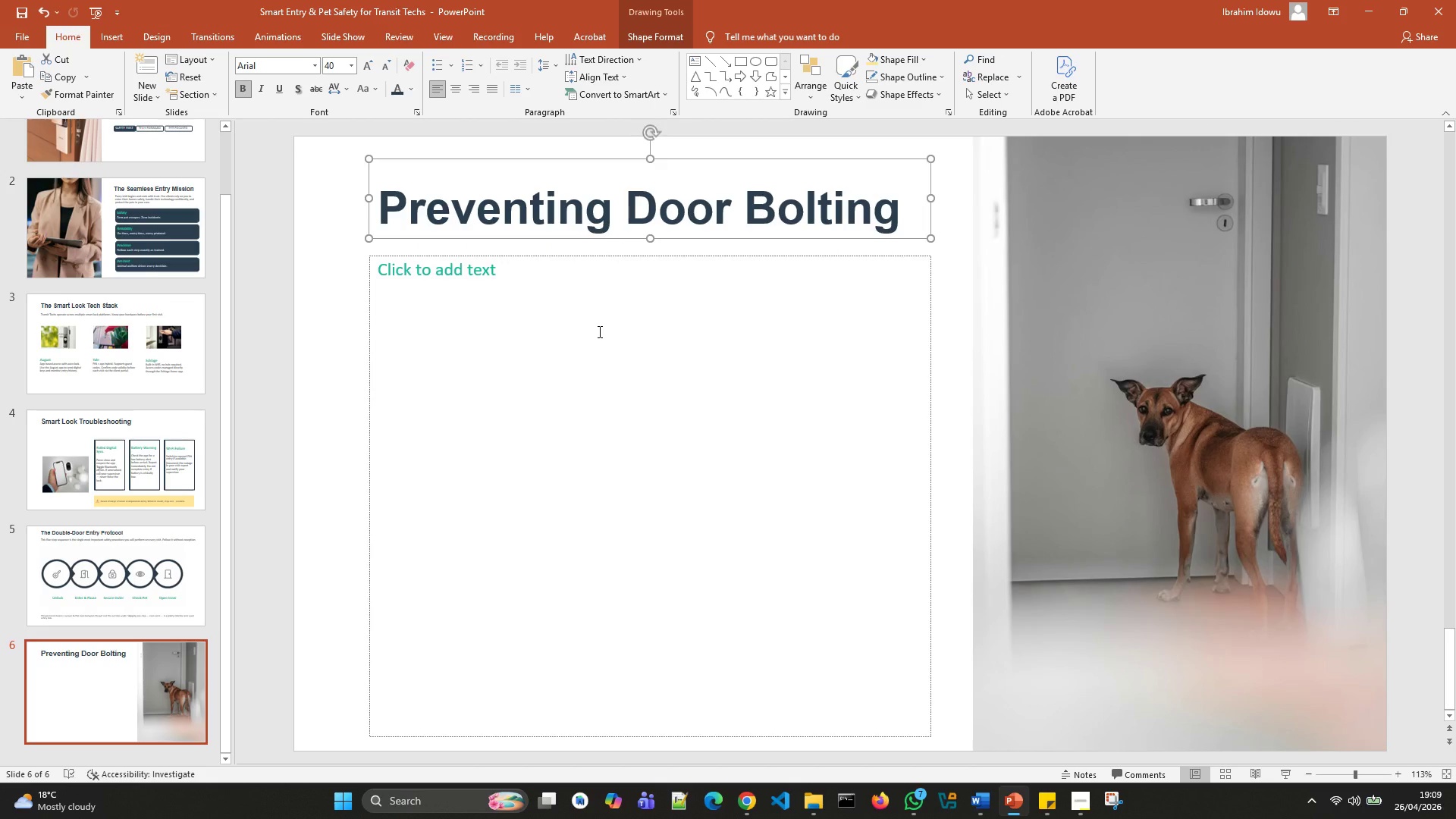 
left_click([598, 331])
 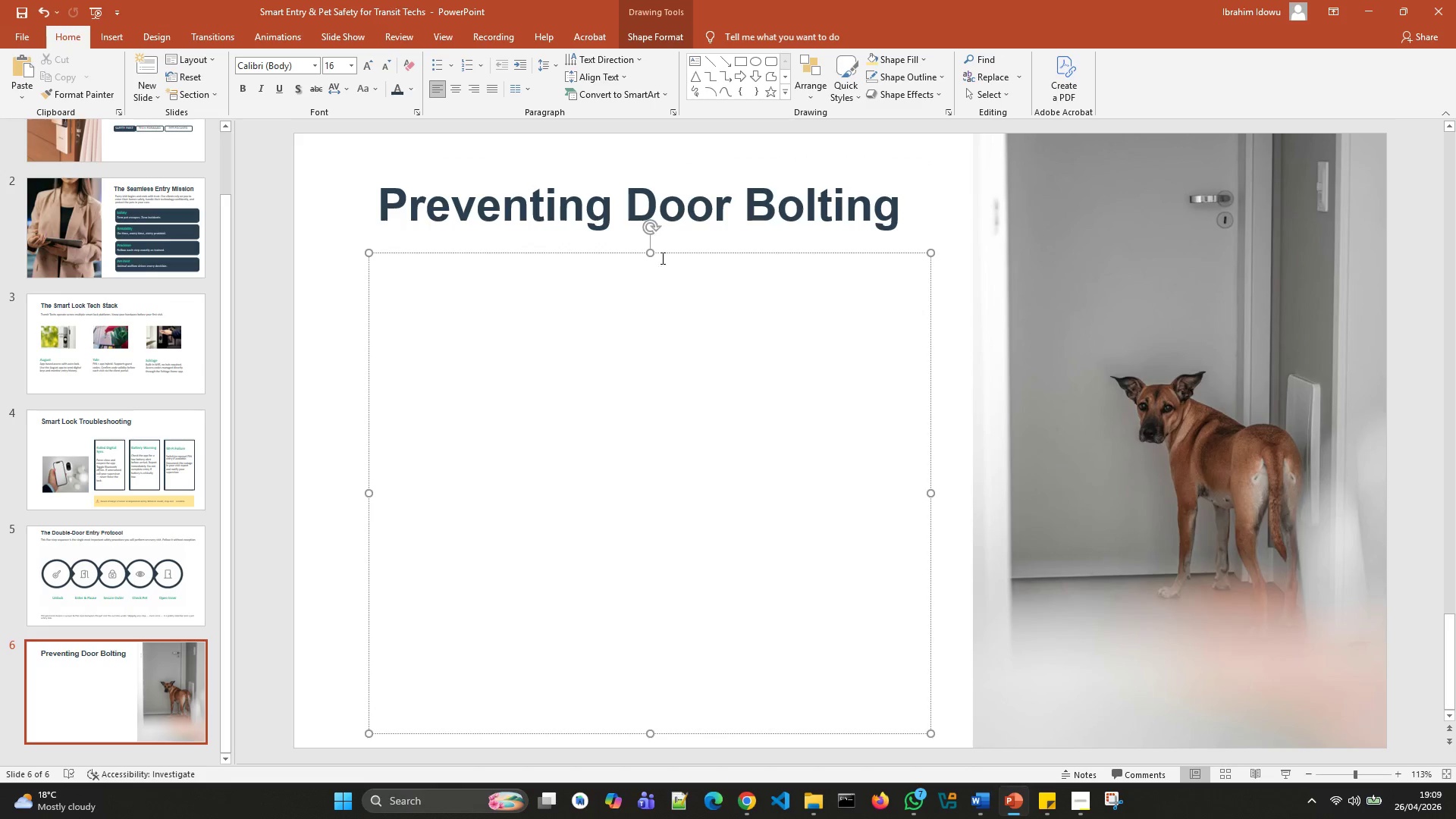 
left_click_drag(start_coordinate=[653, 253], to_coordinate=[652, 243])
 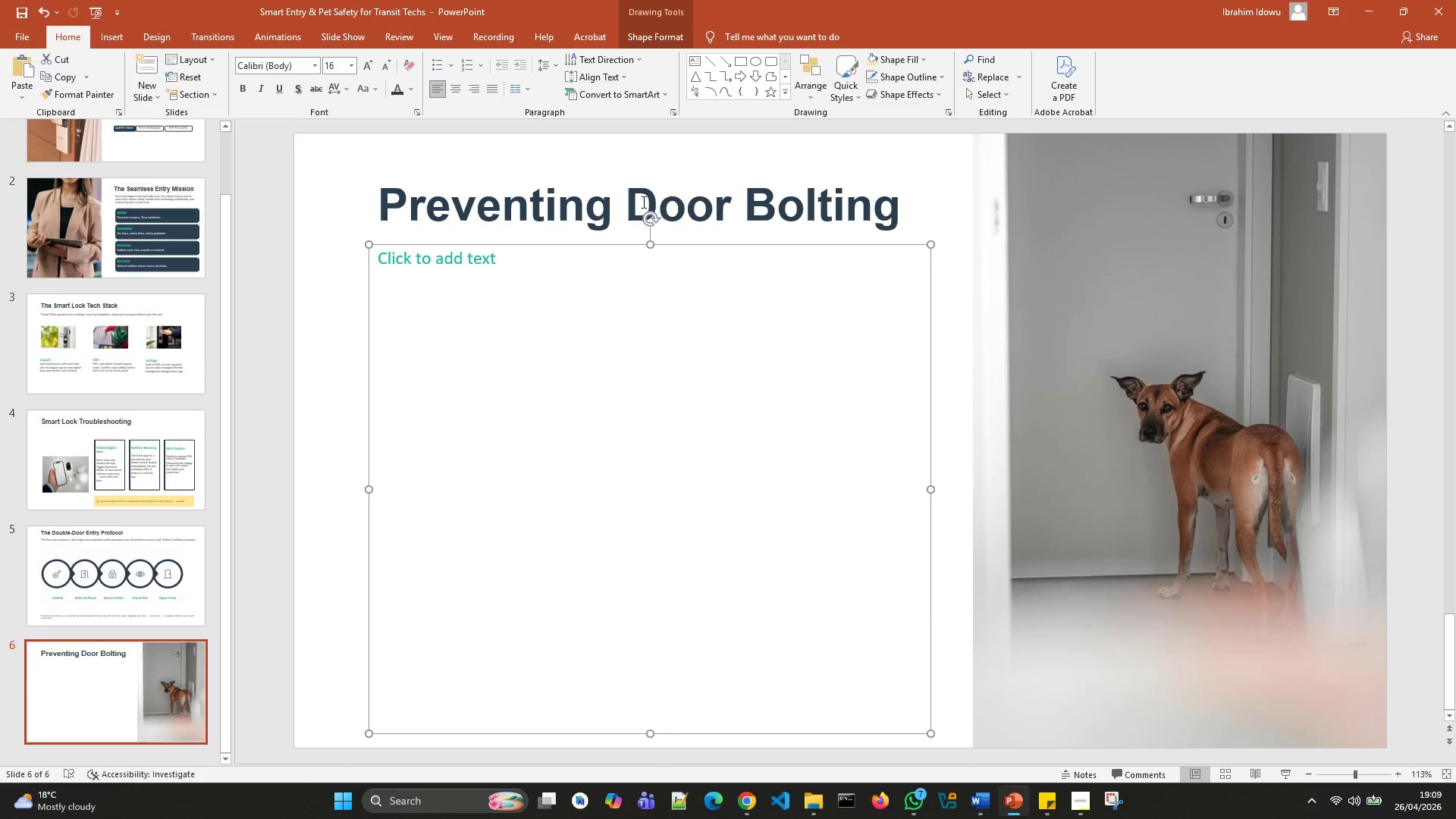 
left_click([642, 201])
 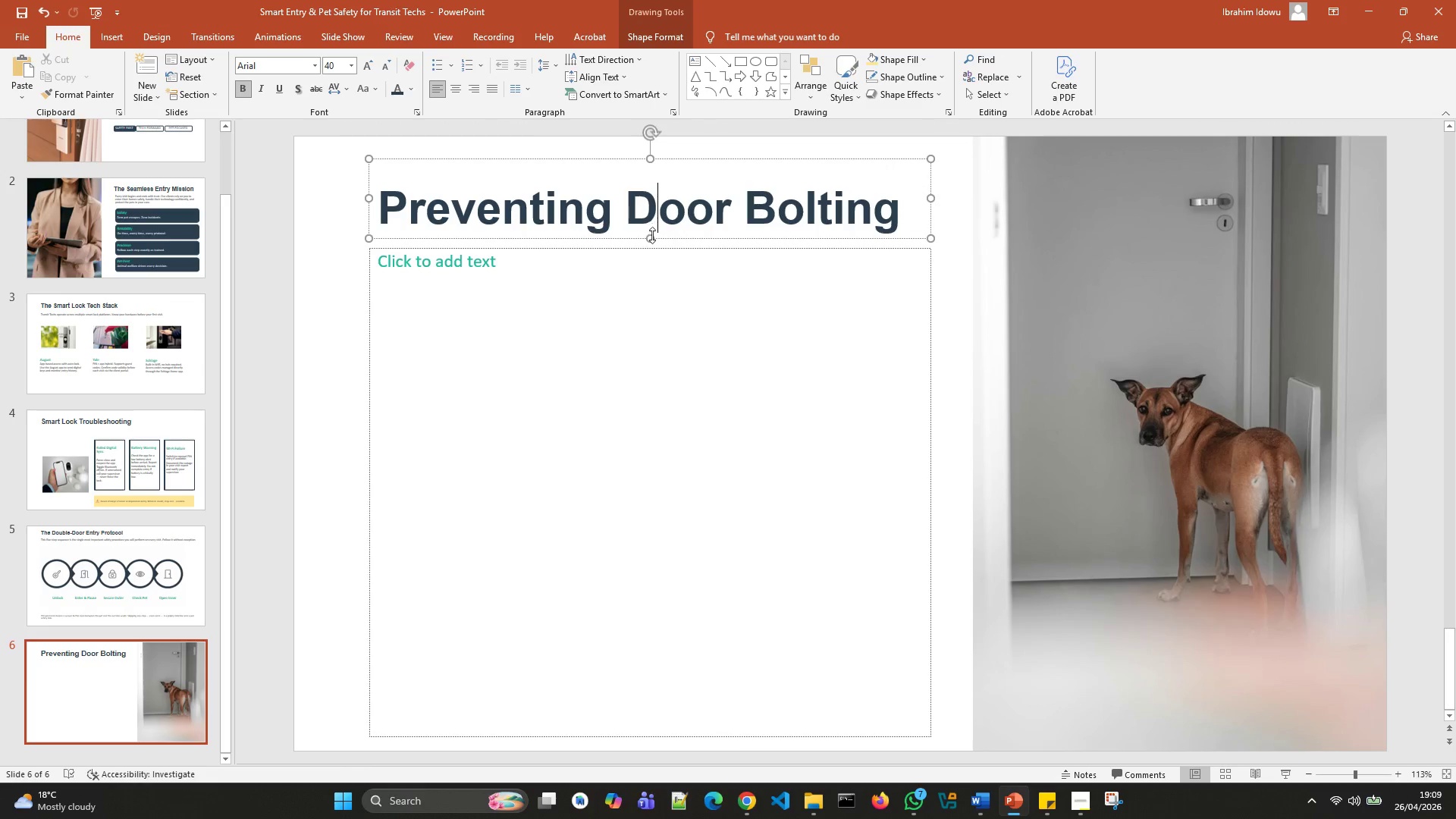 
left_click_drag(start_coordinate=[652, 237], to_coordinate=[651, 227])
 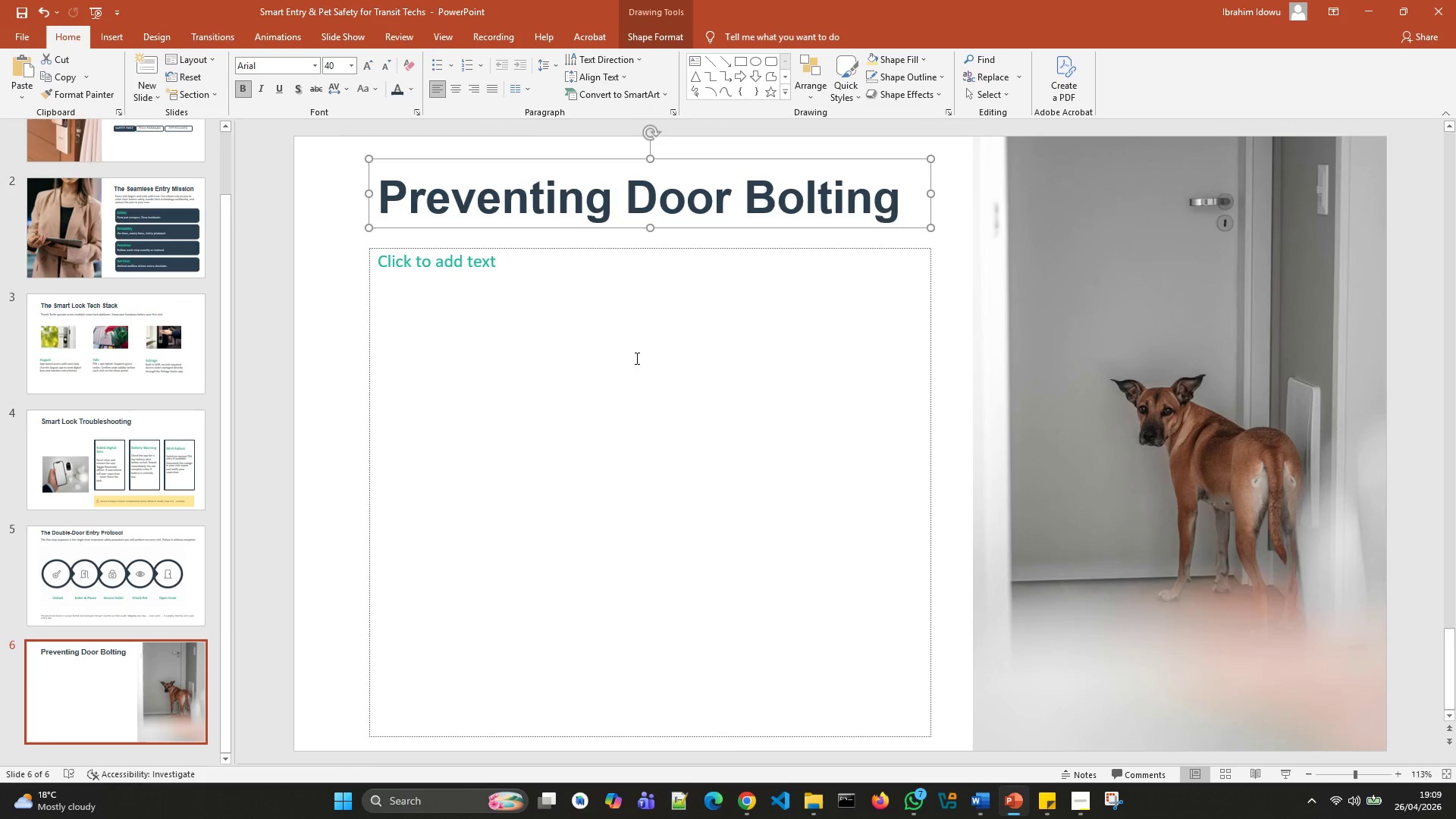 
left_click([634, 364])
 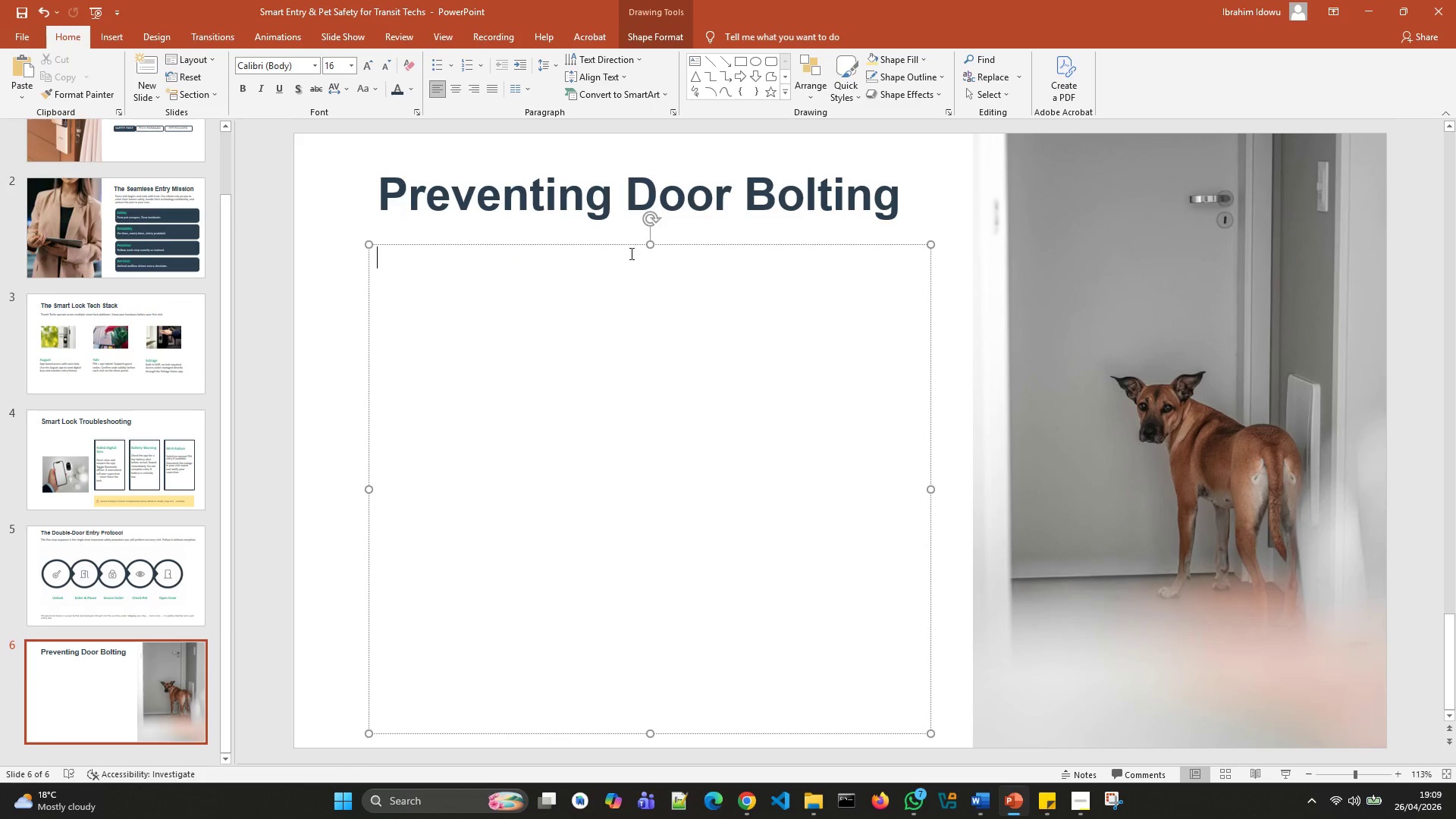 
left_click_drag(start_coordinate=[628, 239], to_coordinate=[628, 235])
 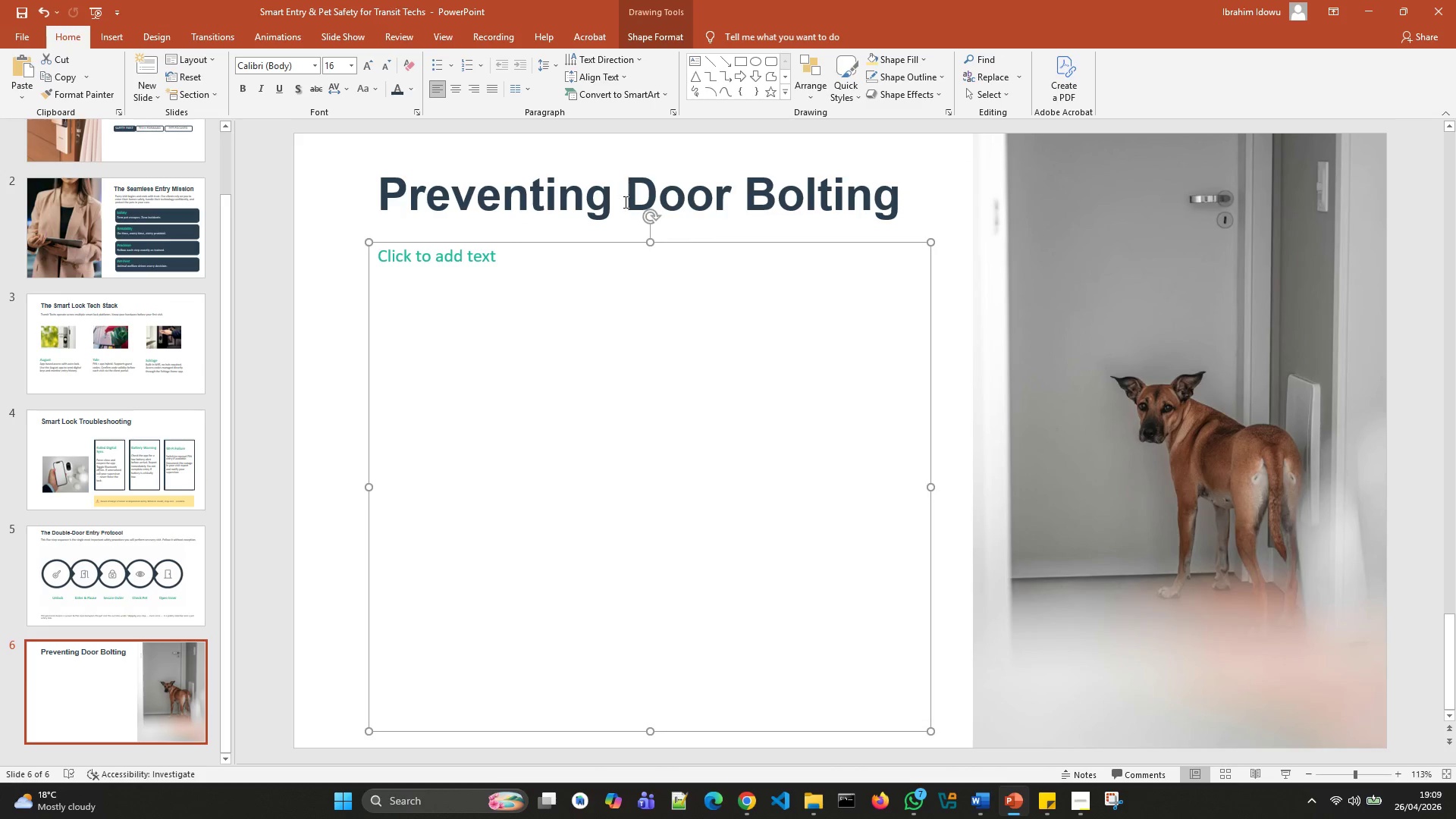 
left_click([624, 202])
 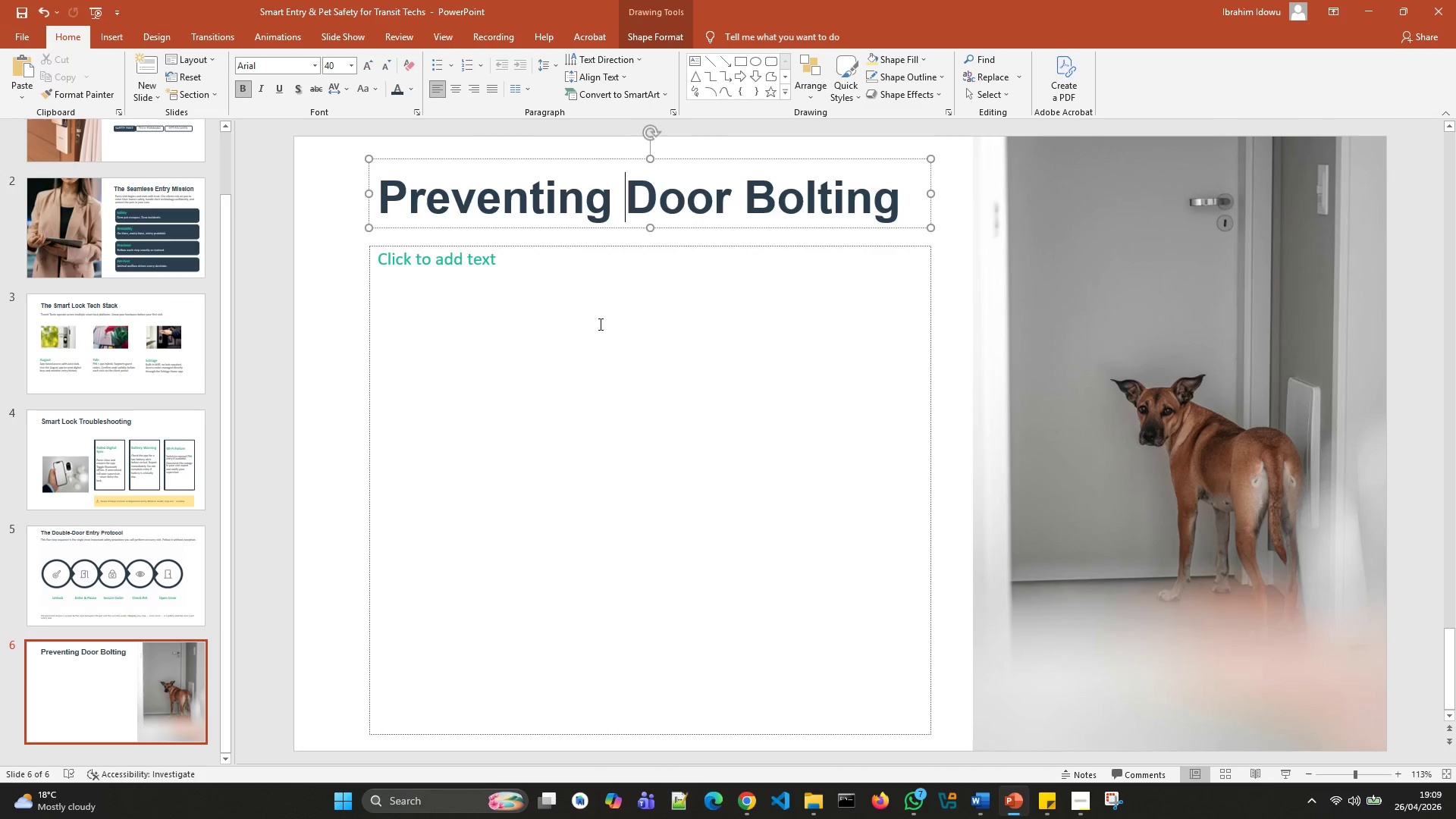 
left_click([599, 324])
 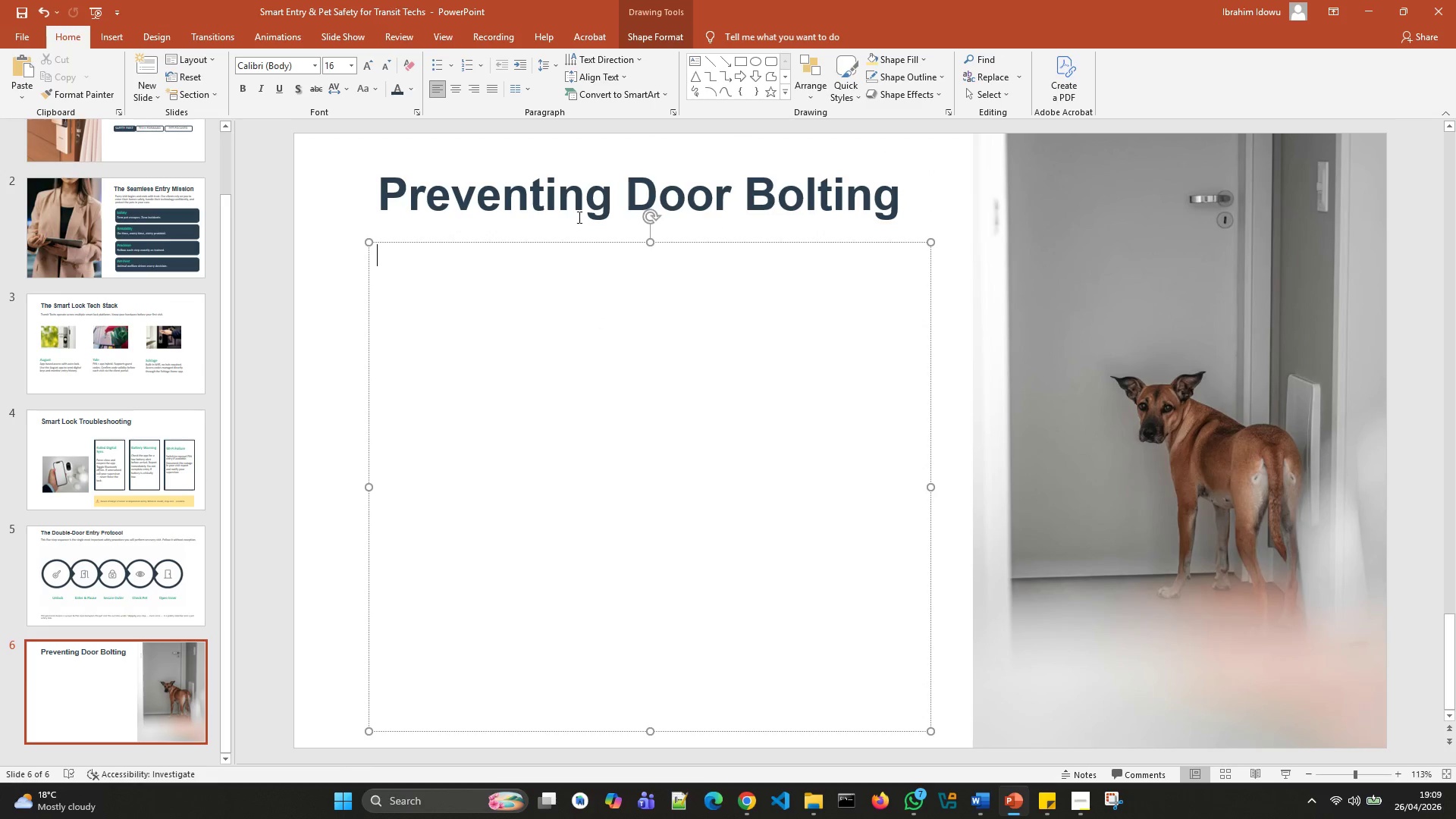 
left_click([578, 209])
 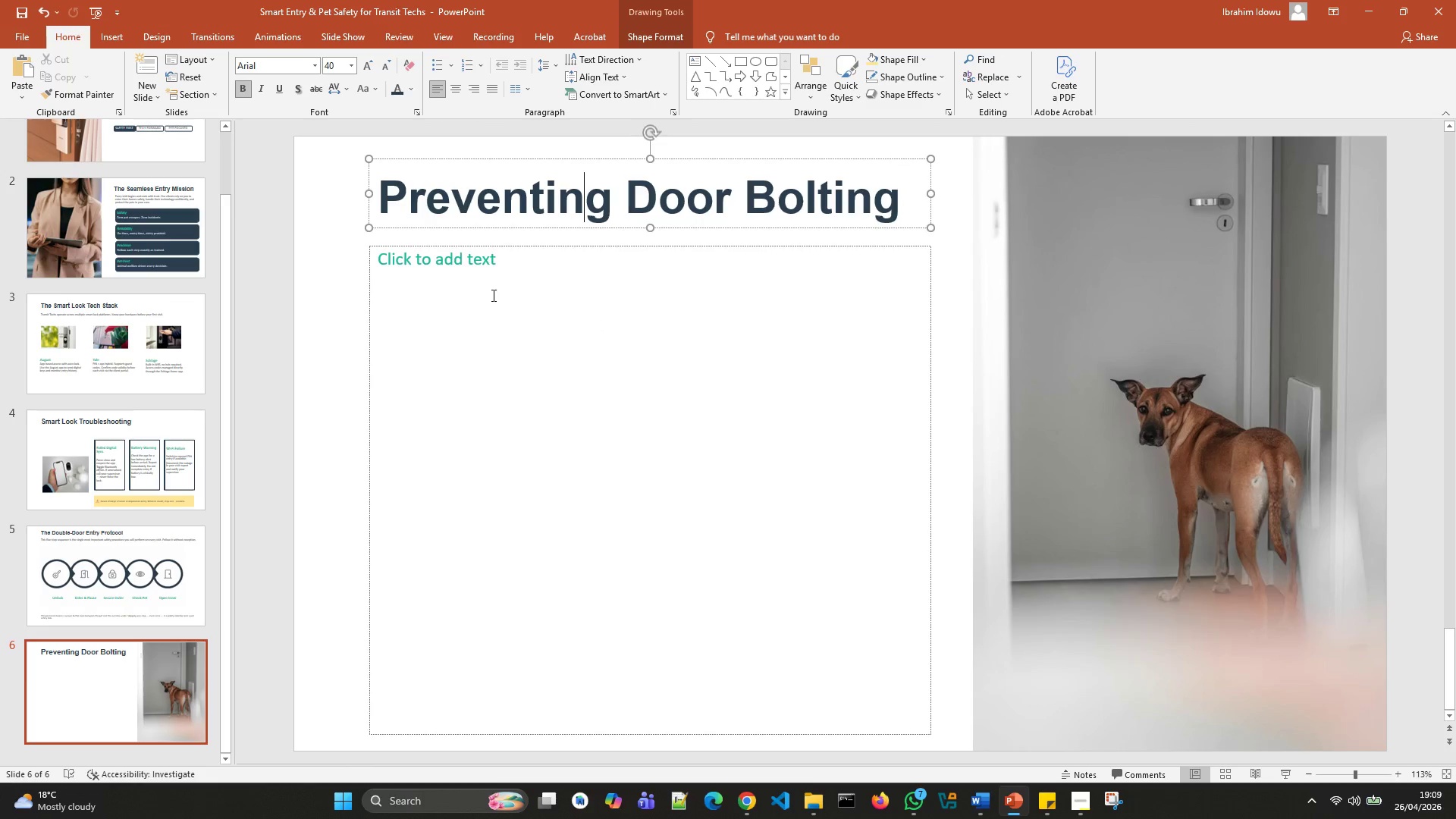 
left_click([485, 323])
 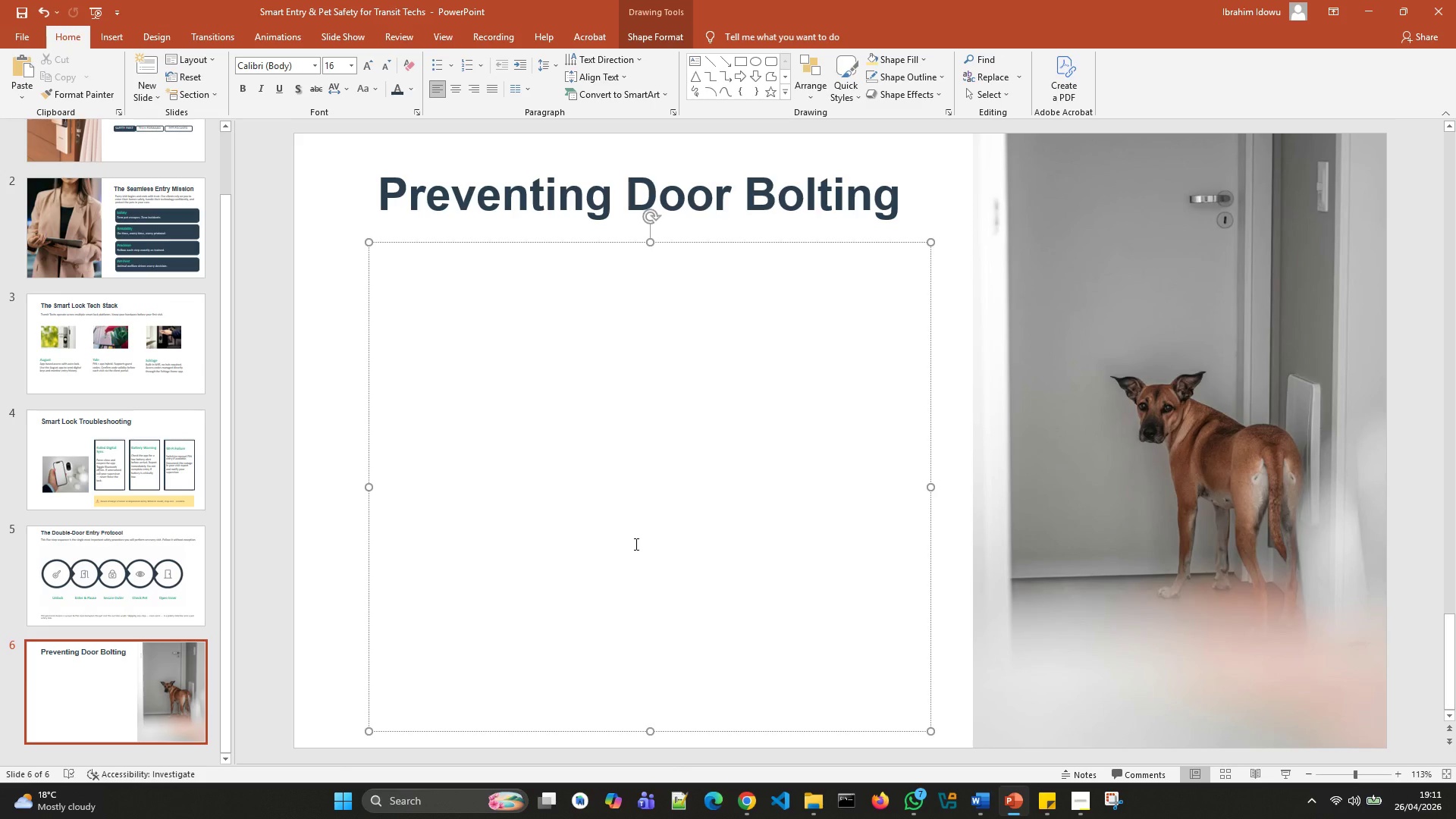 
wait(129.22)
 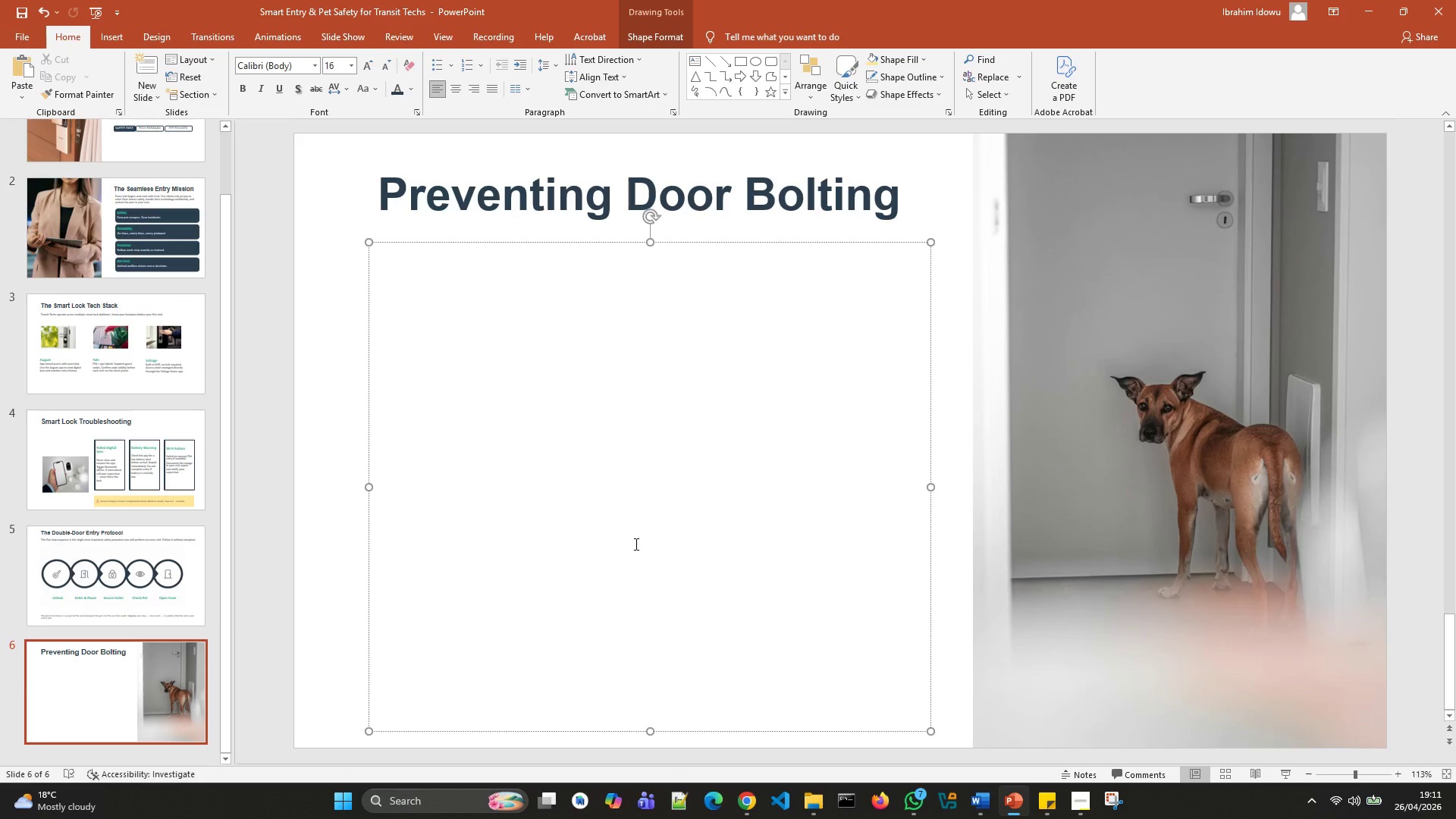 
left_click([1069, 720])
 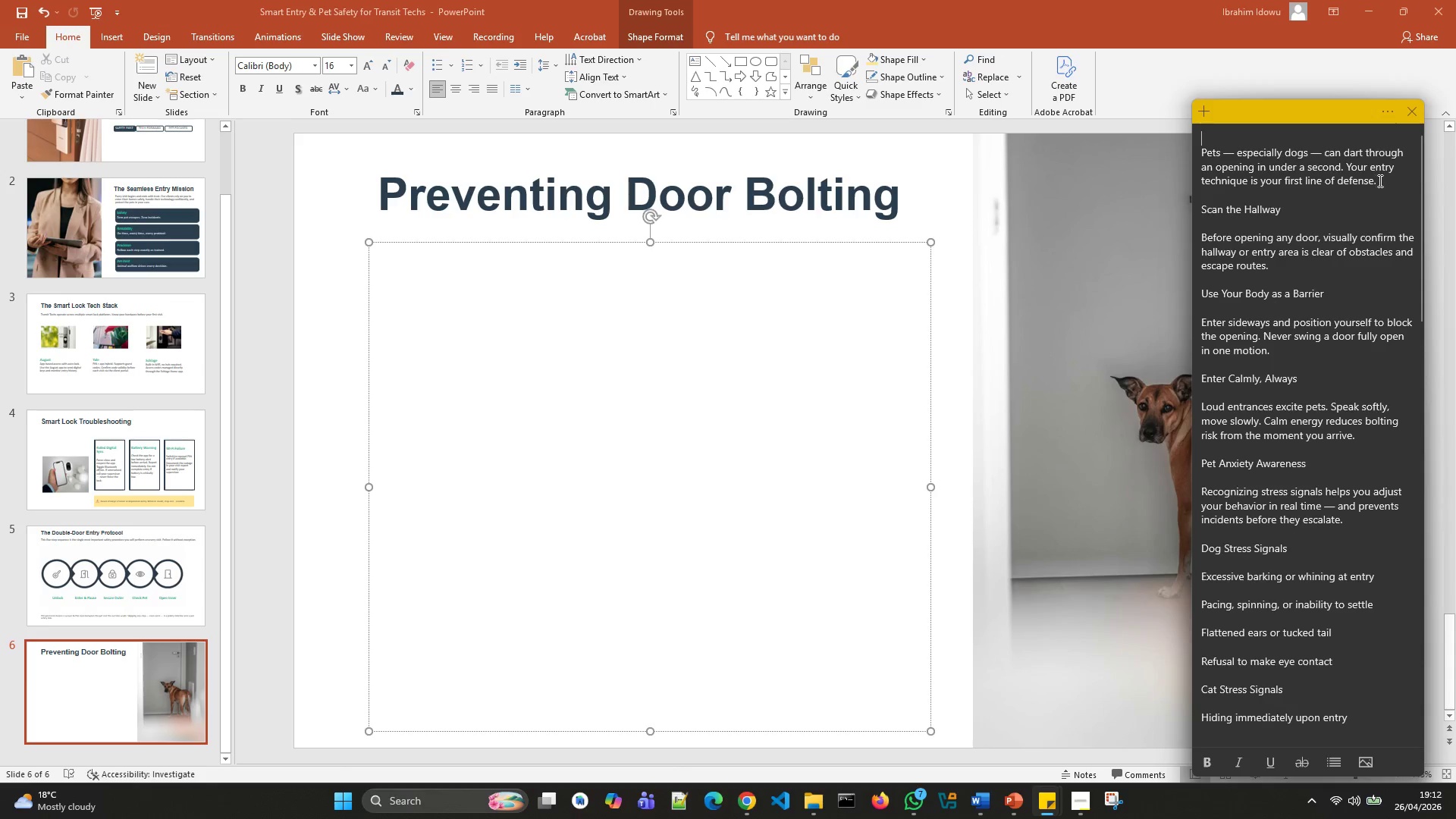 
left_click_drag(start_coordinate=[1379, 180], to_coordinate=[1137, 151])
 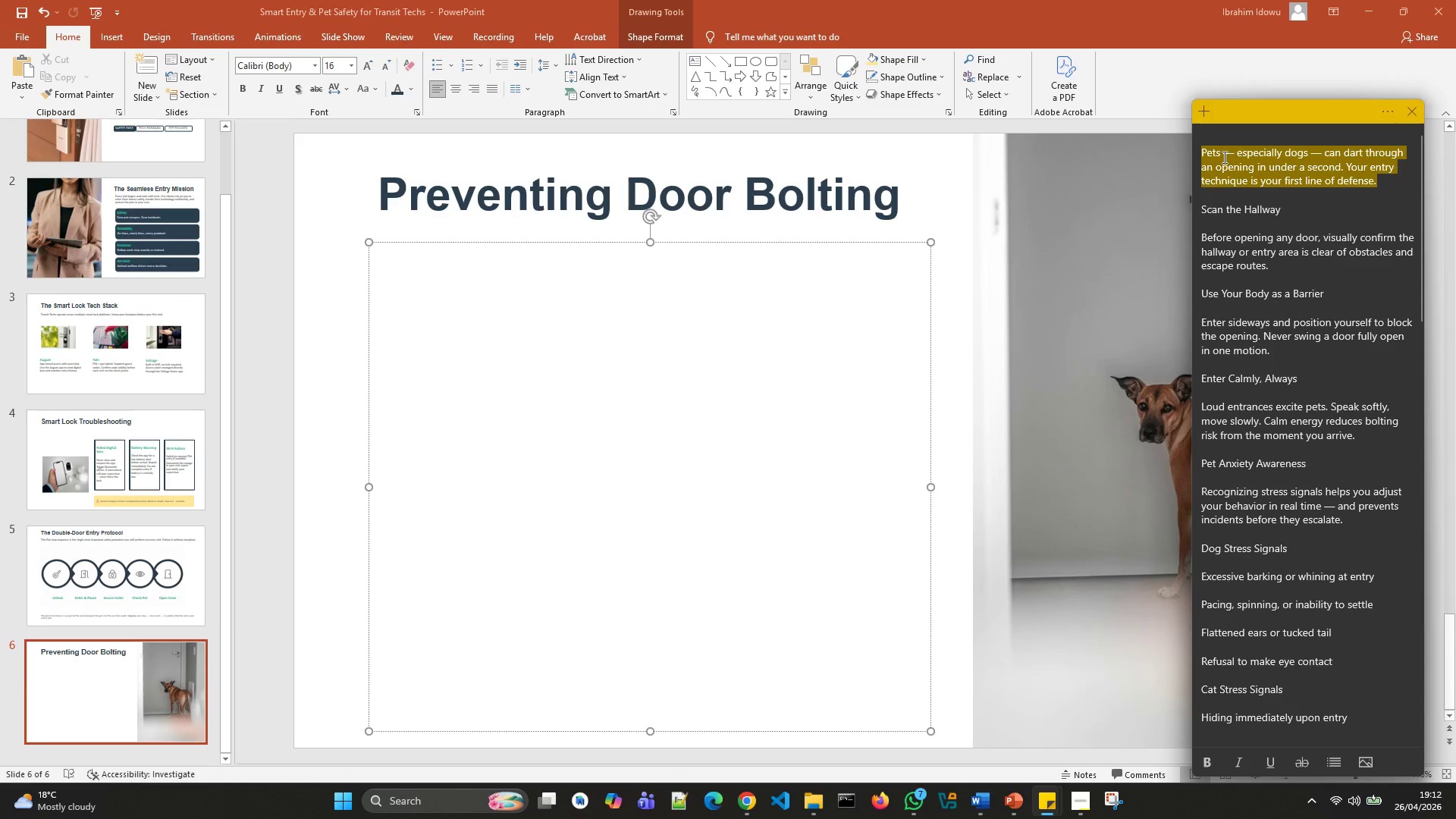 
key(Control+X)
 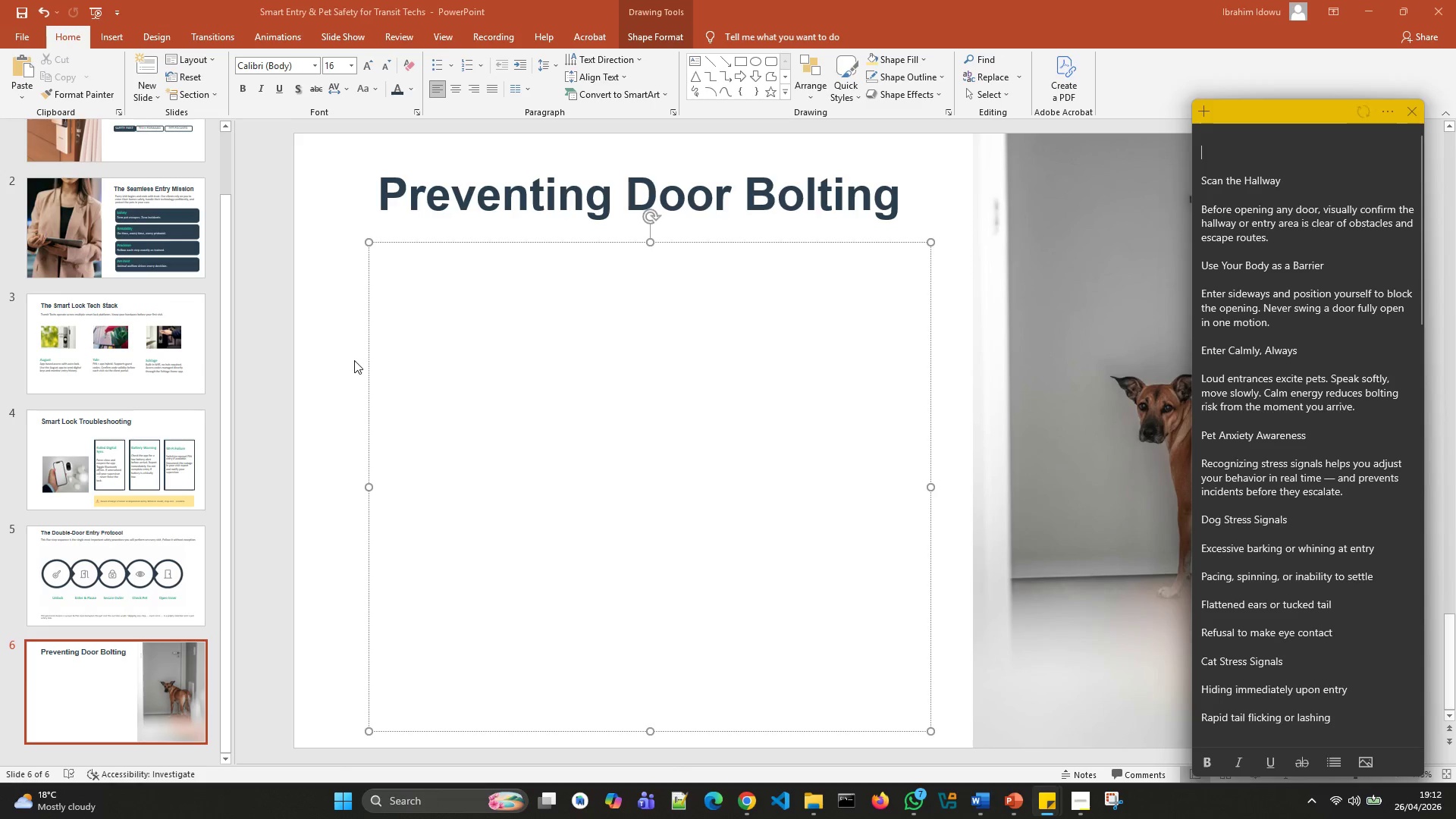 
left_click([566, 282])
 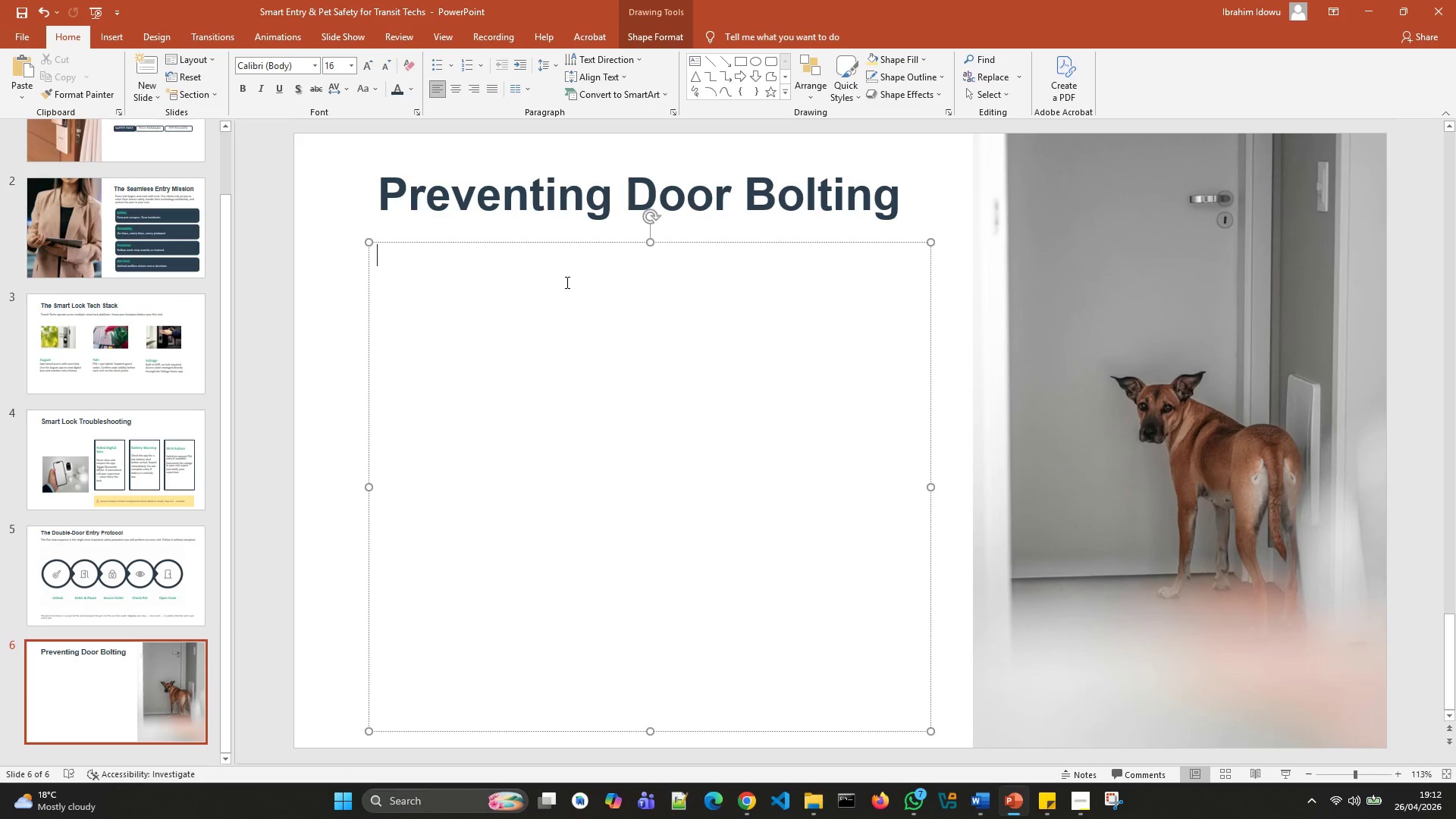 
key(Control+V)
 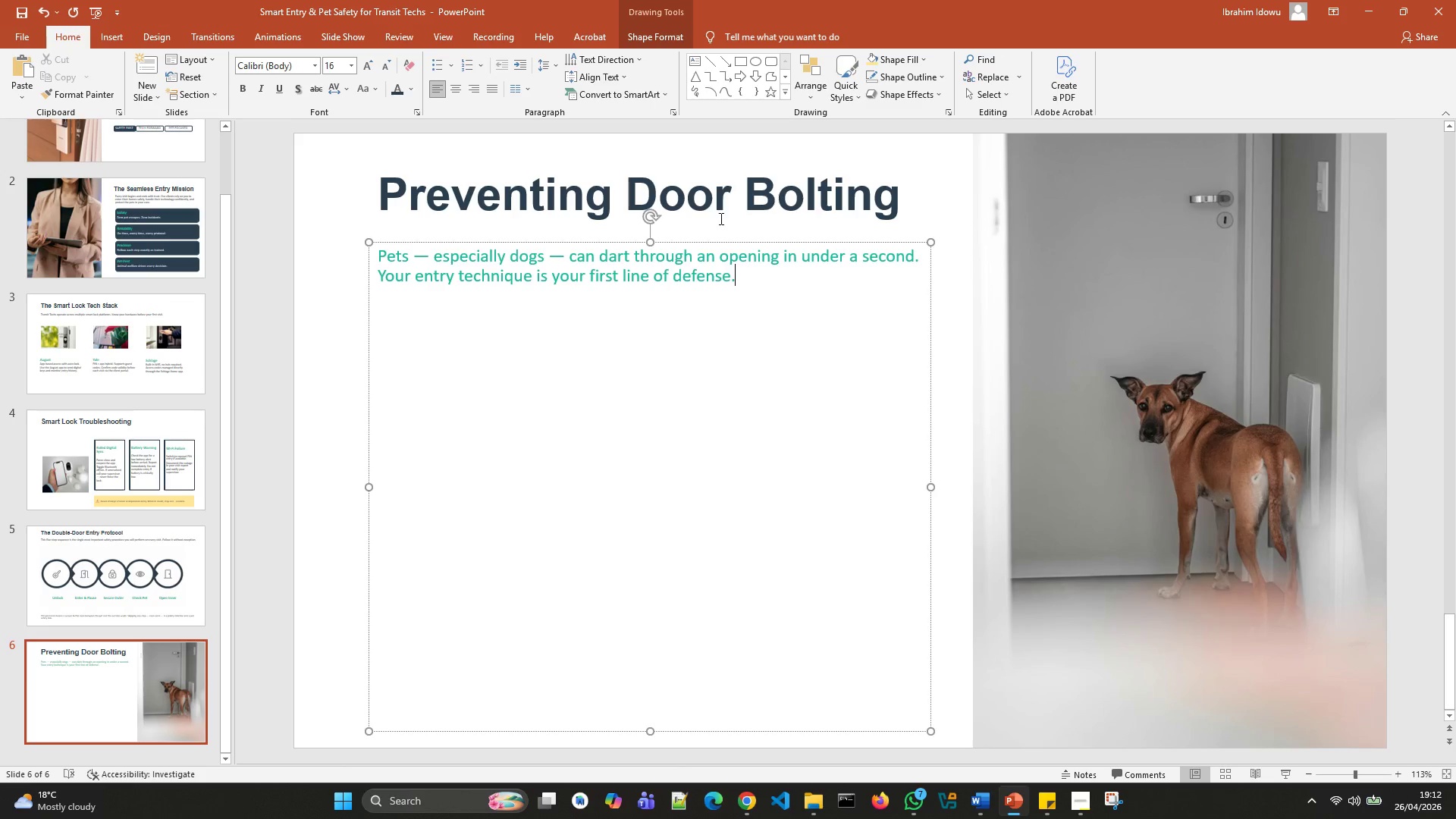 
left_click_drag(start_coordinate=[745, 275], to_coordinate=[418, 252])
 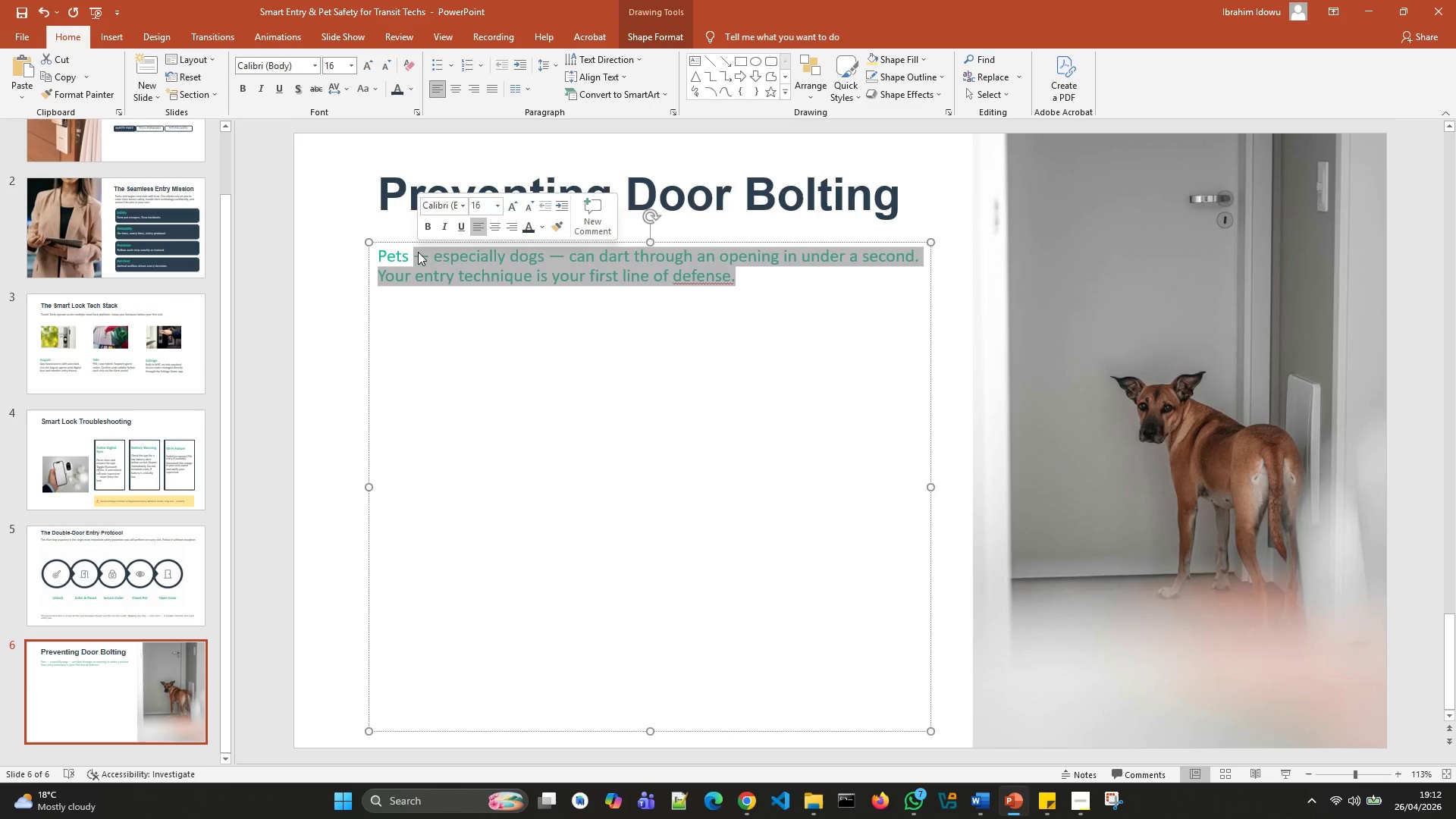 
left_click([418, 252])
 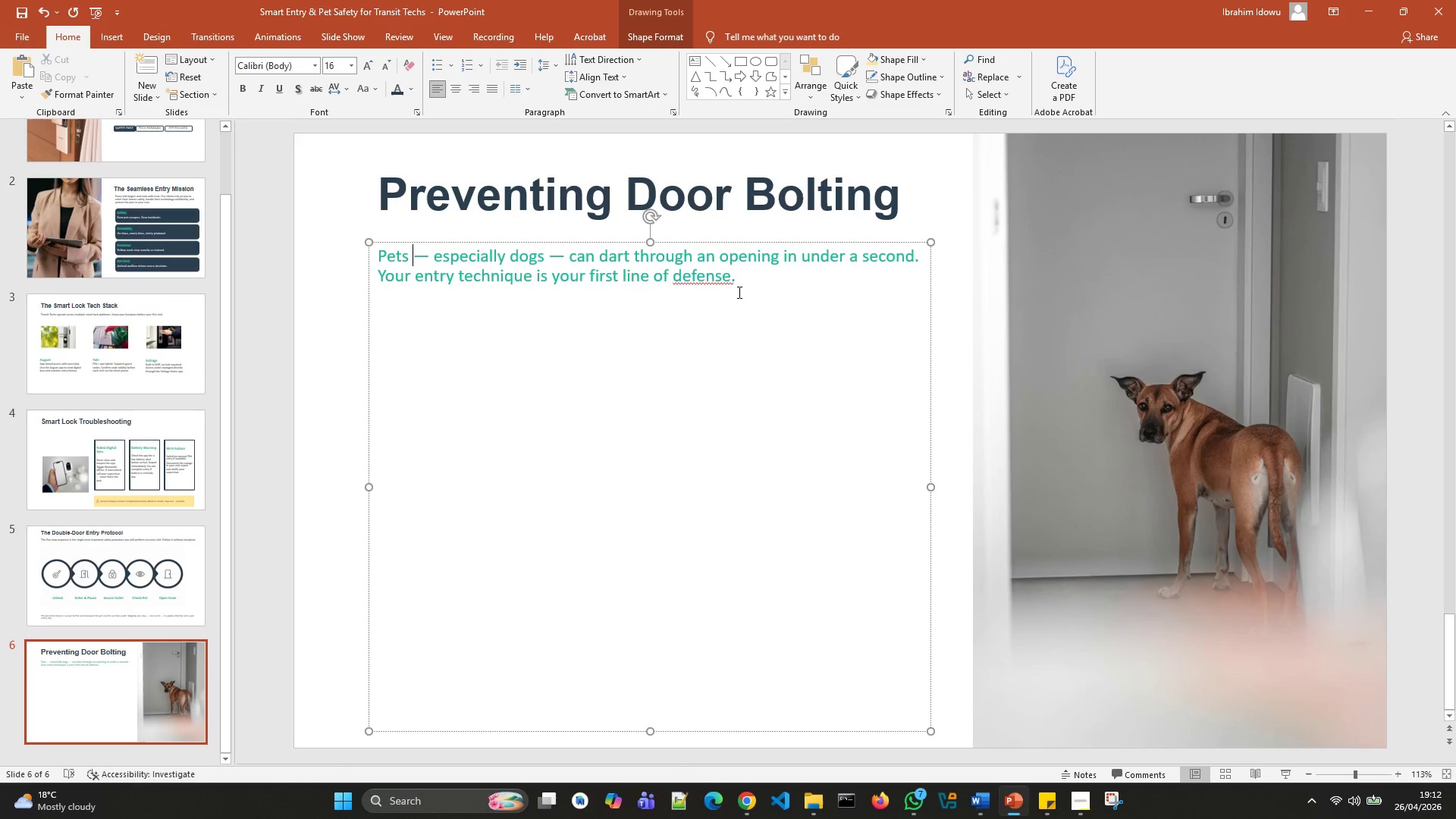 
left_click_drag(start_coordinate=[738, 284], to_coordinate=[381, 253])
 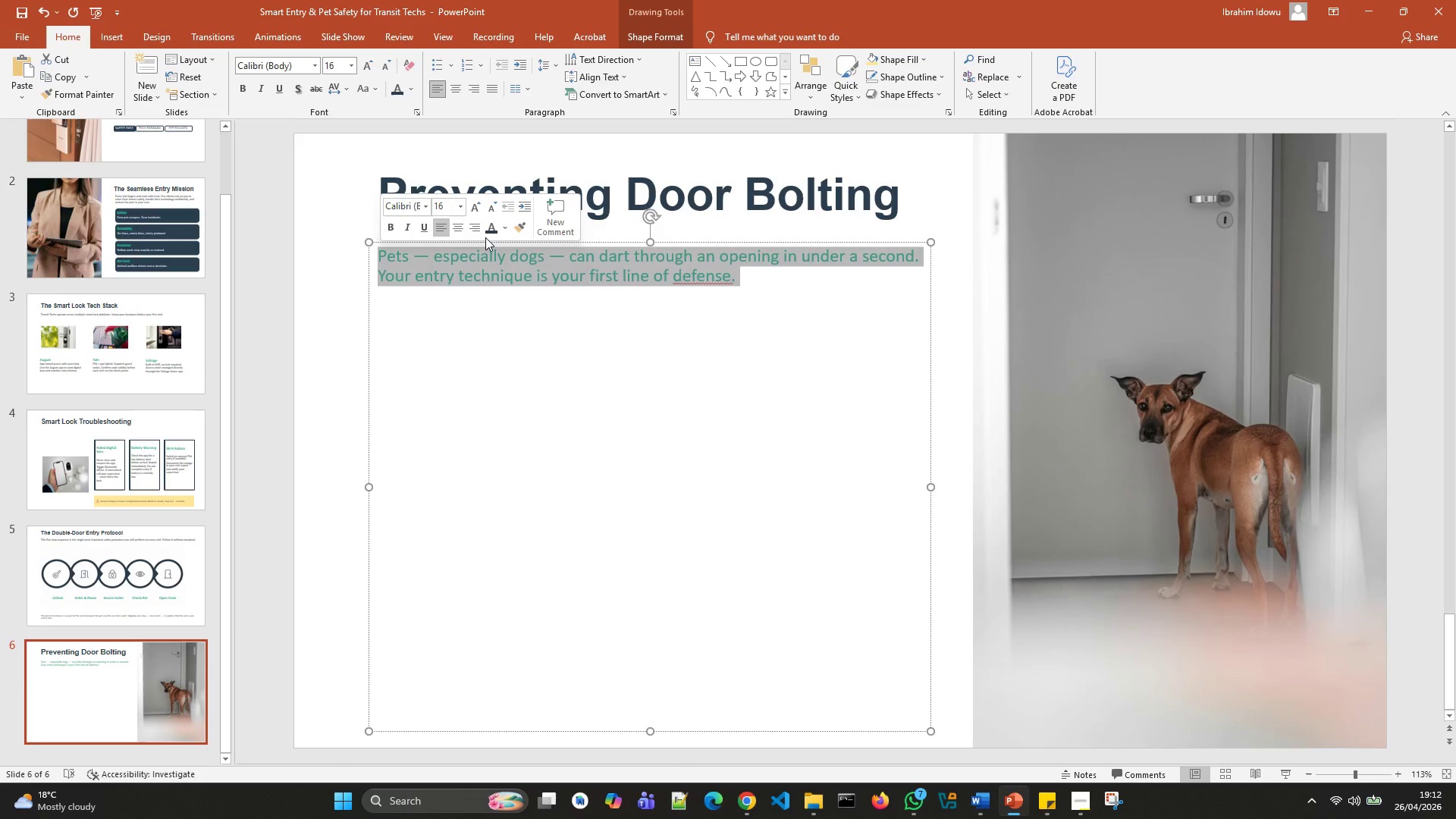 
left_click([489, 230])
 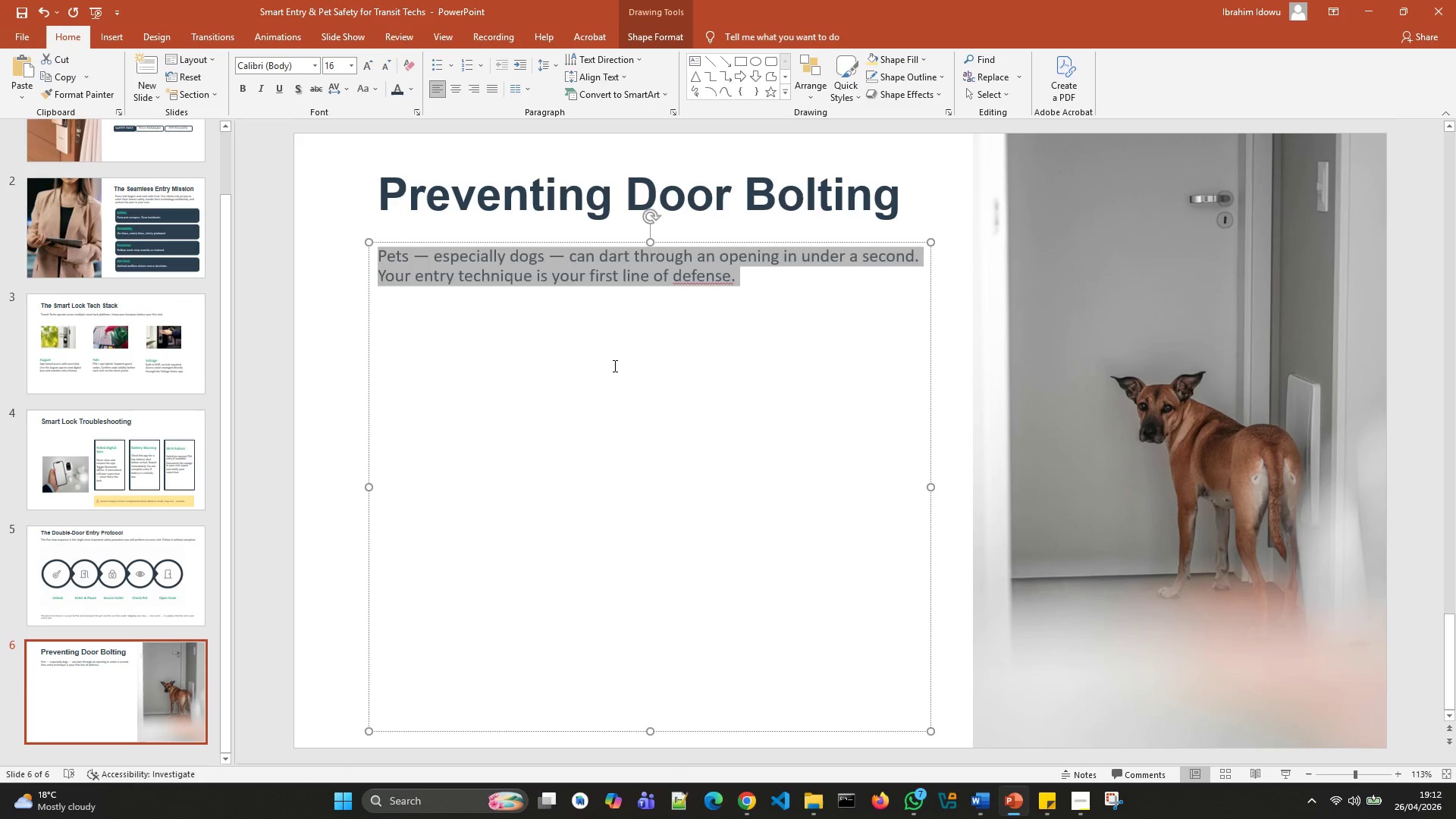 
left_click([613, 365])
 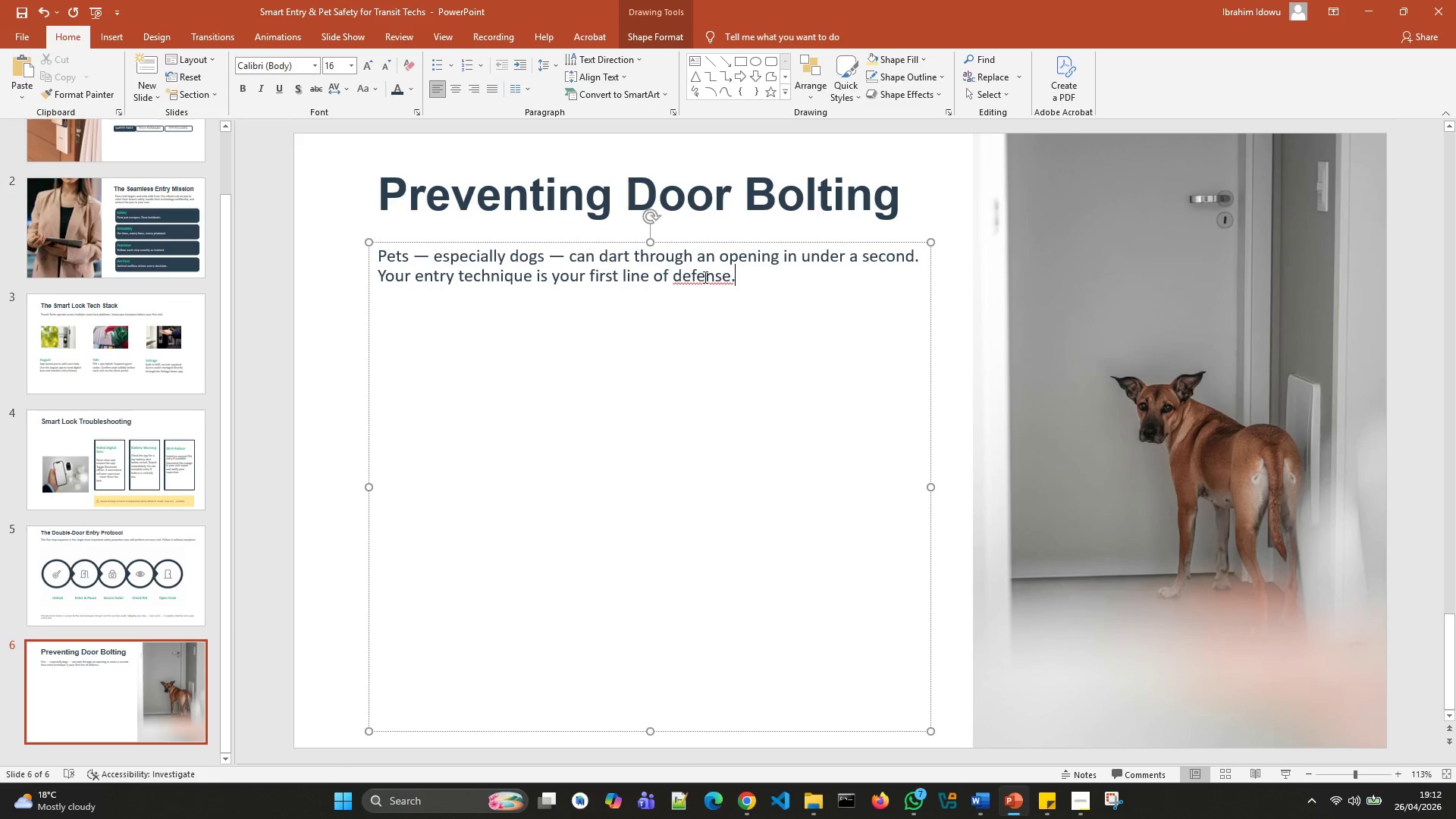 
right_click([704, 275])
 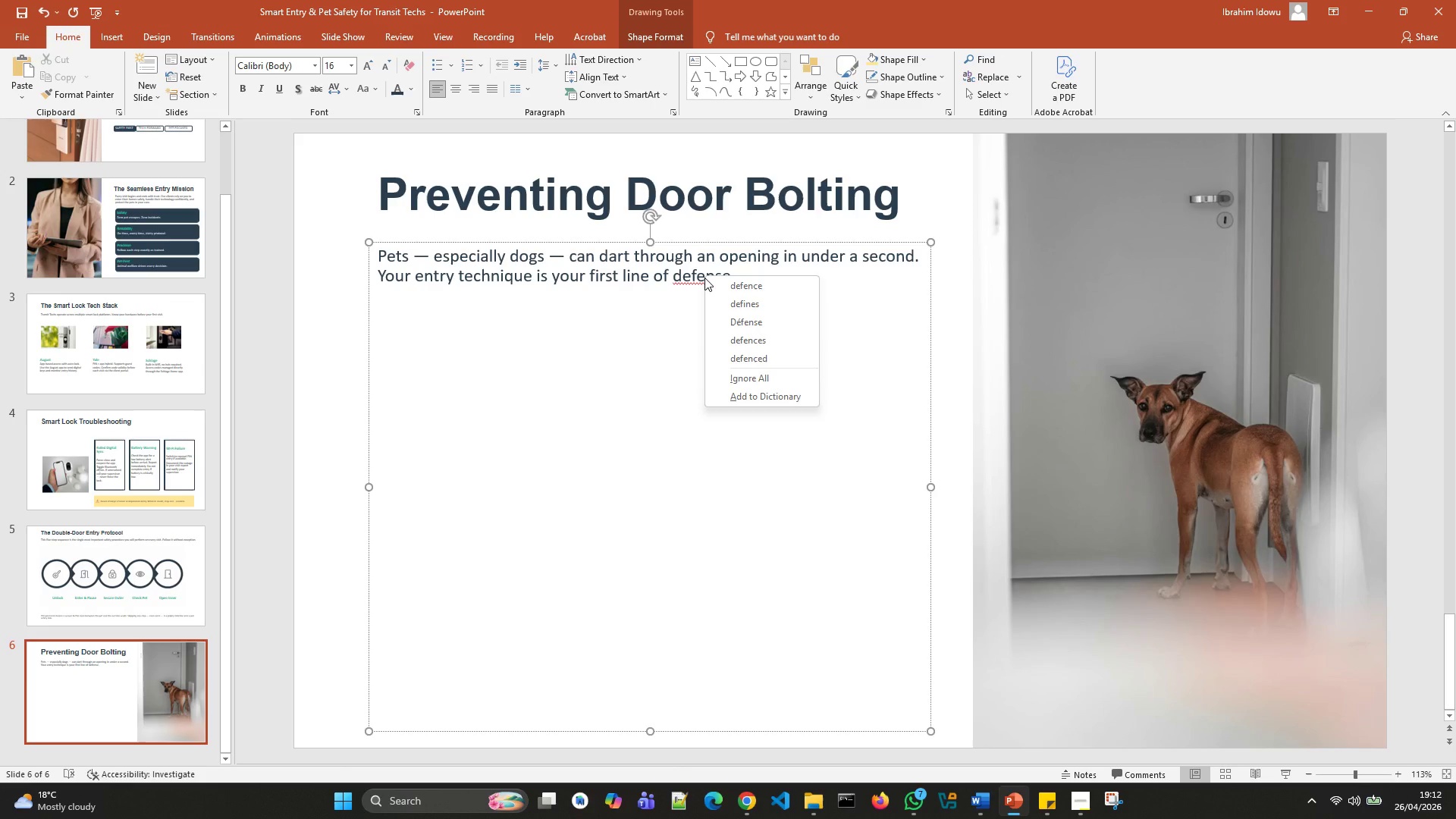 
wait(5.64)
 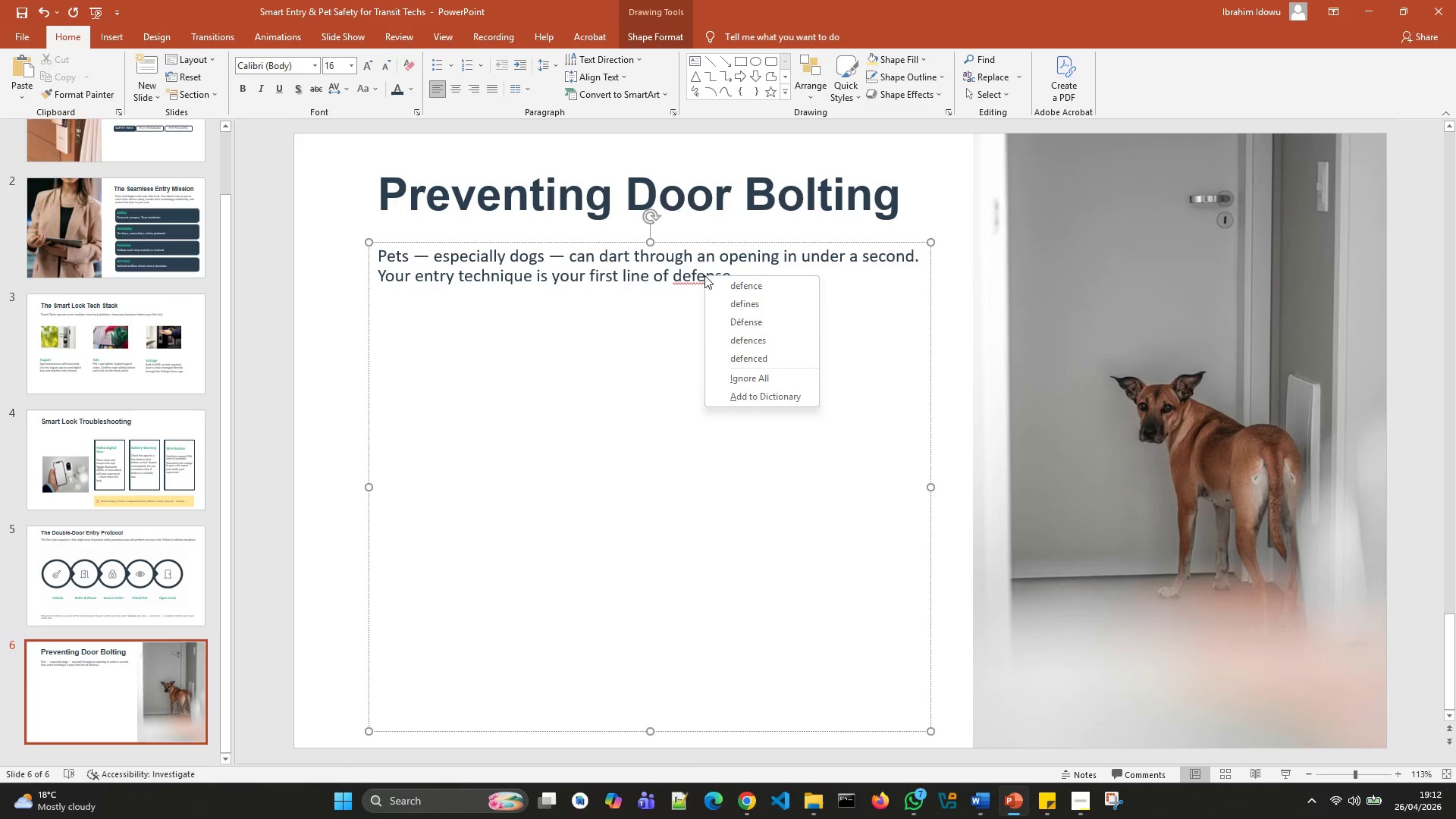 
left_click([748, 379])
 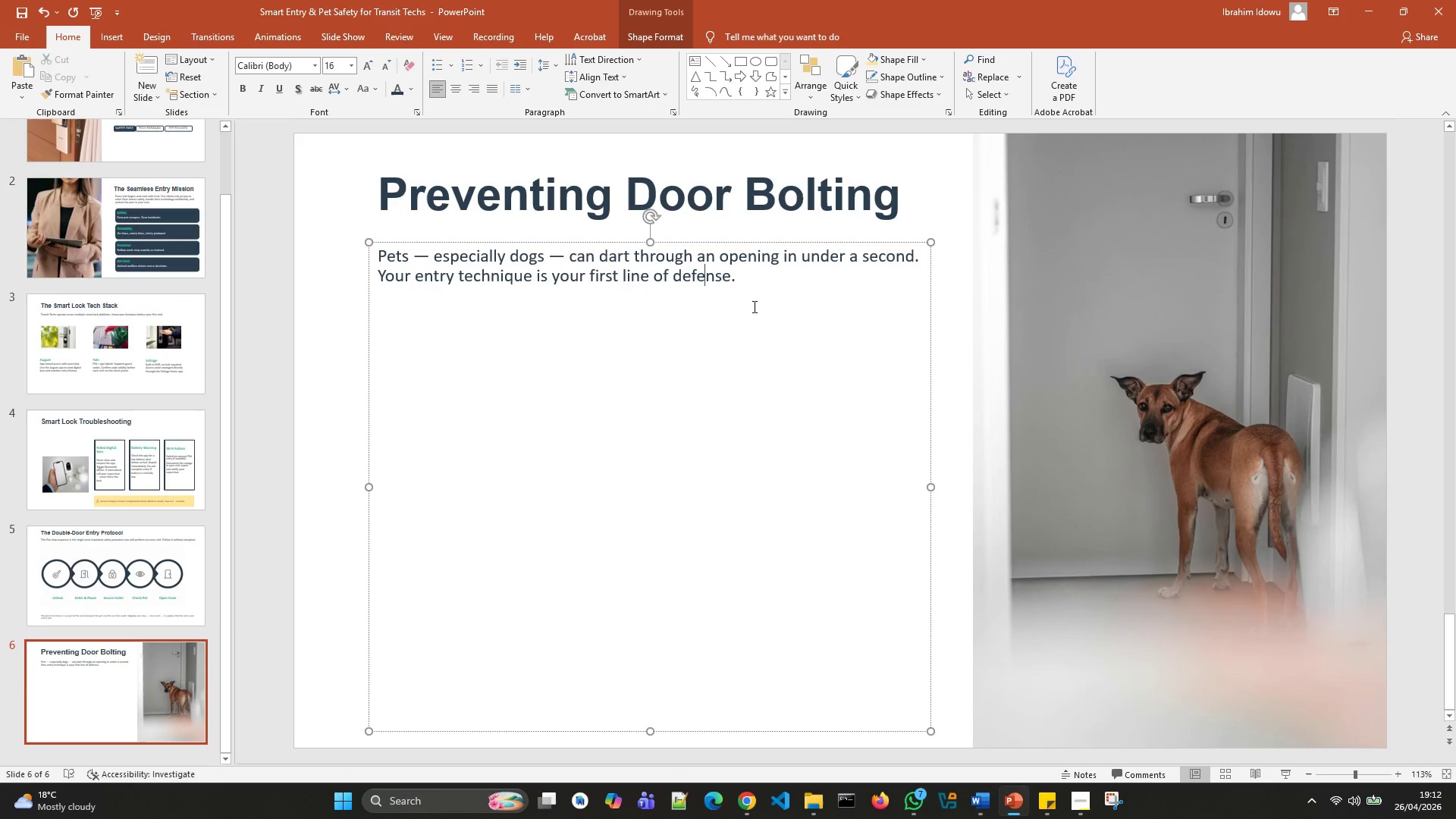 
left_click([761, 292])
 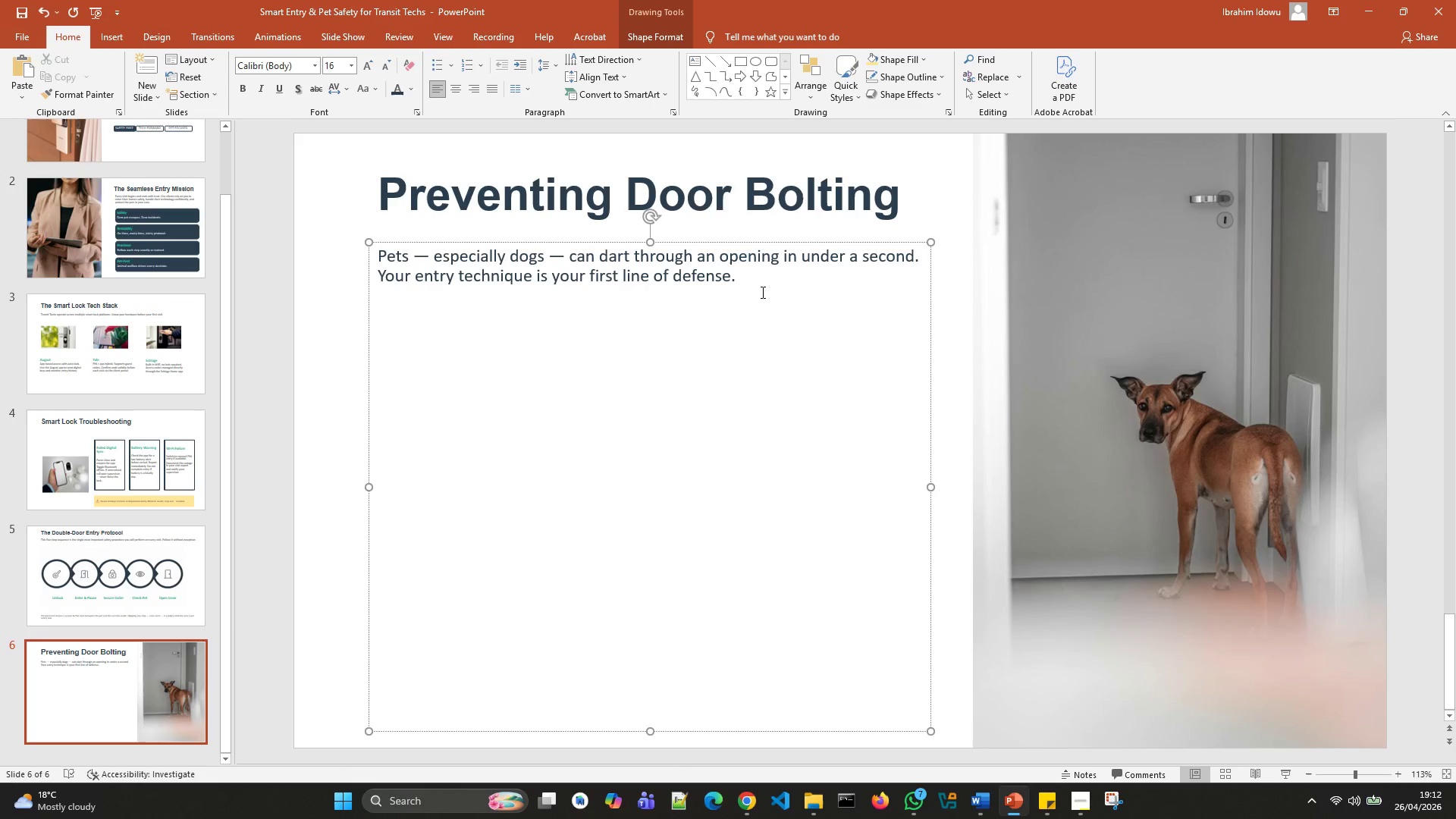 
key(Enter)
 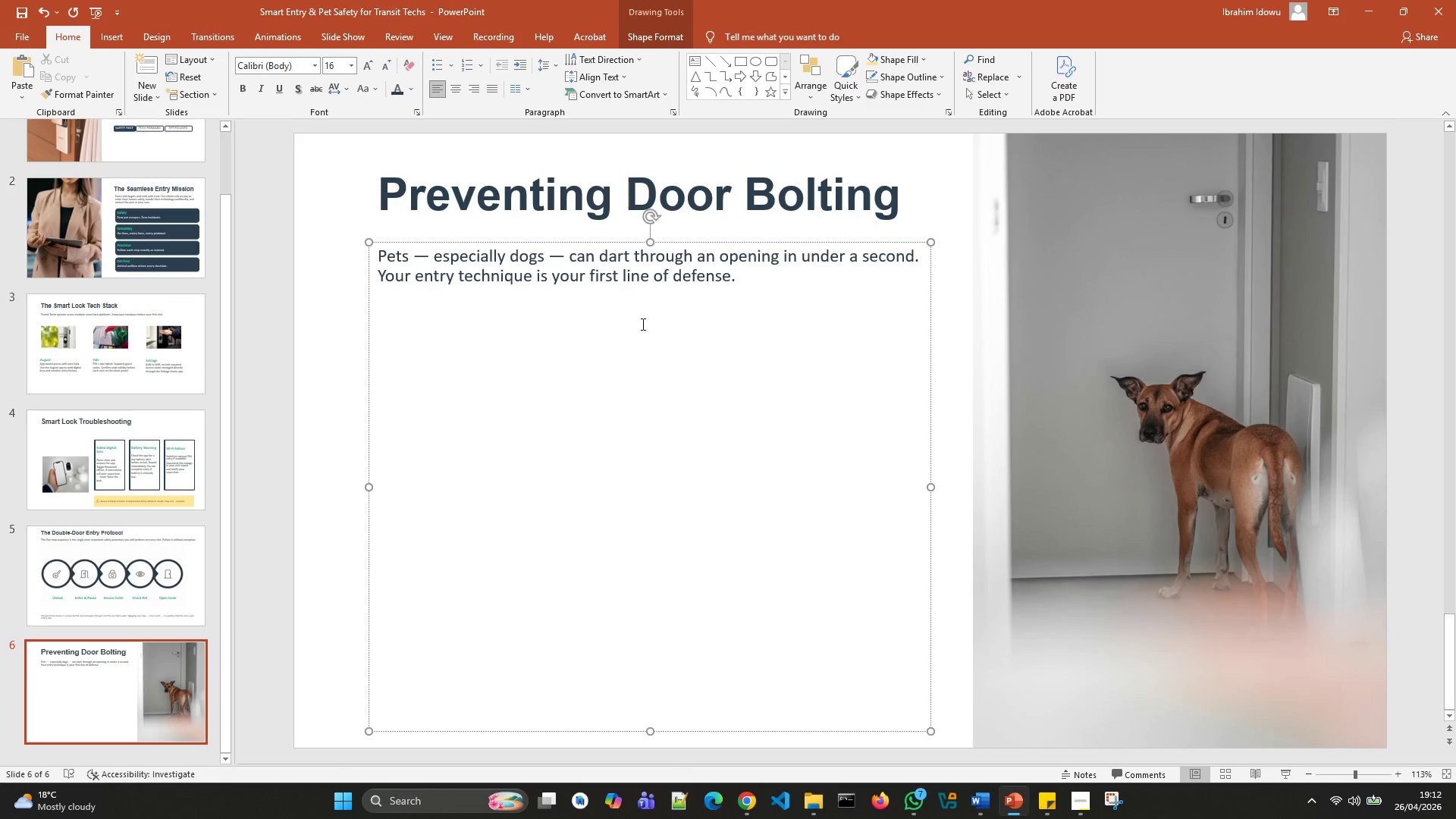 
wait(5.88)
 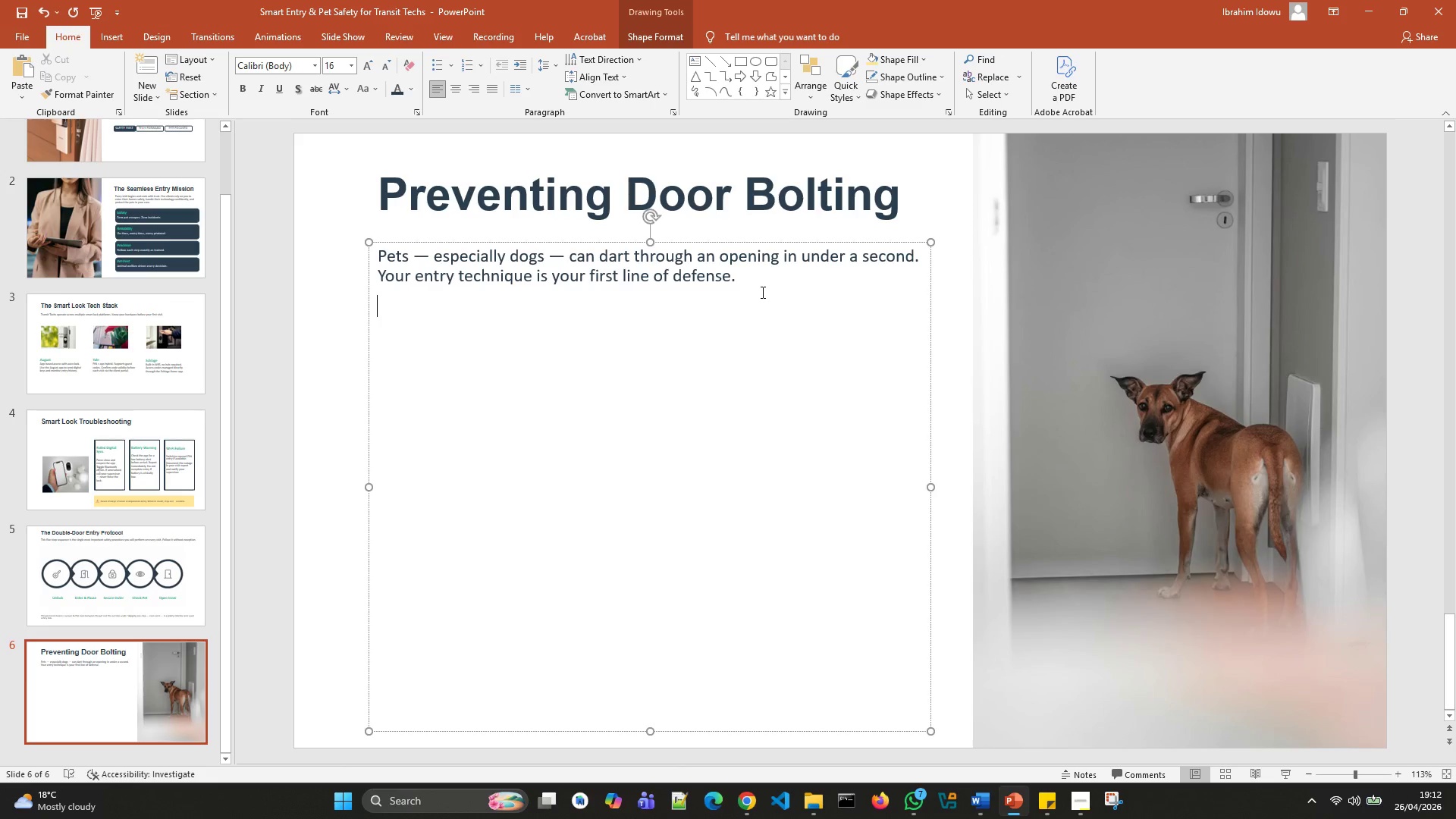 
key(Enter)
 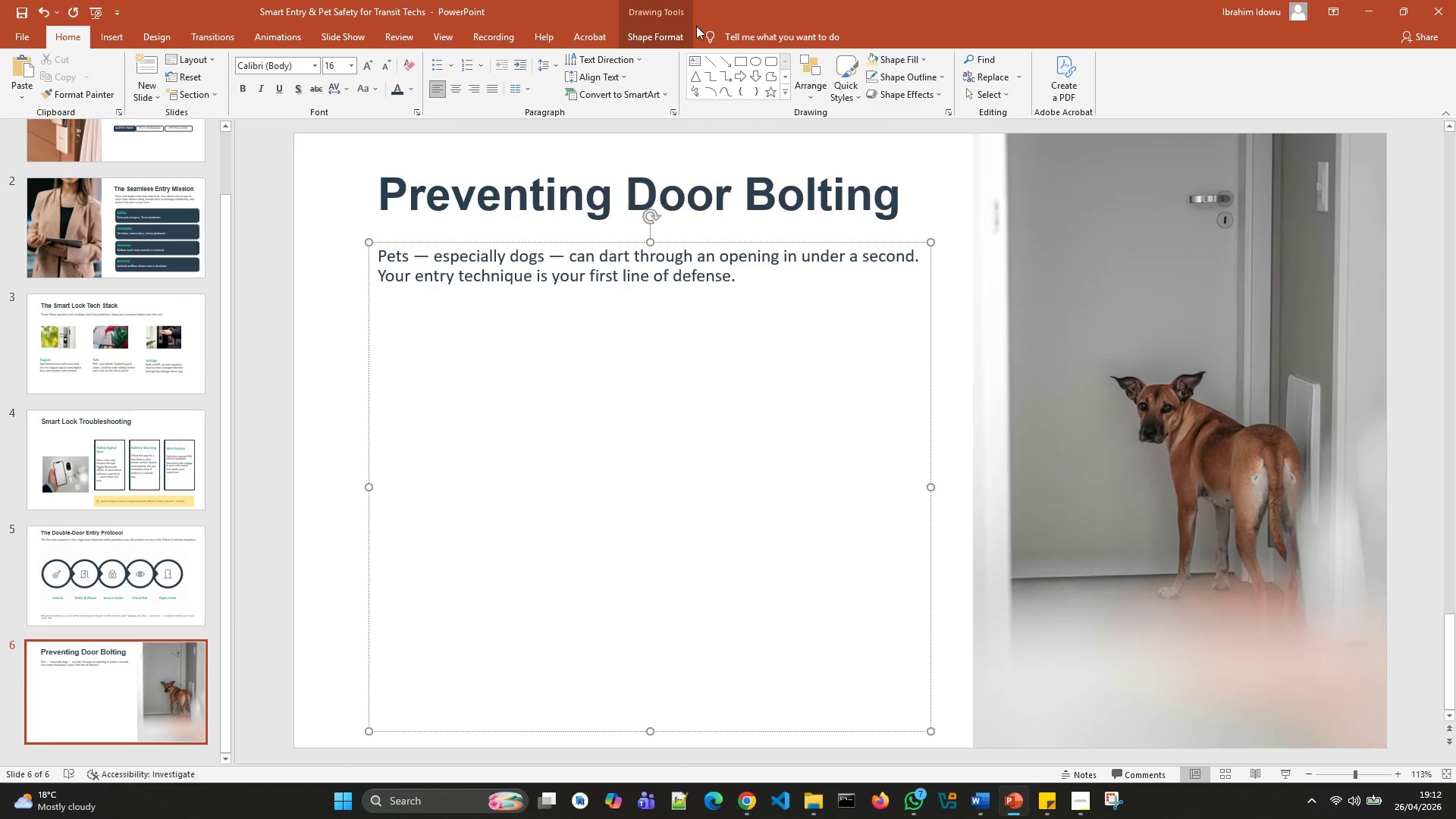 
left_click([100, 30])
 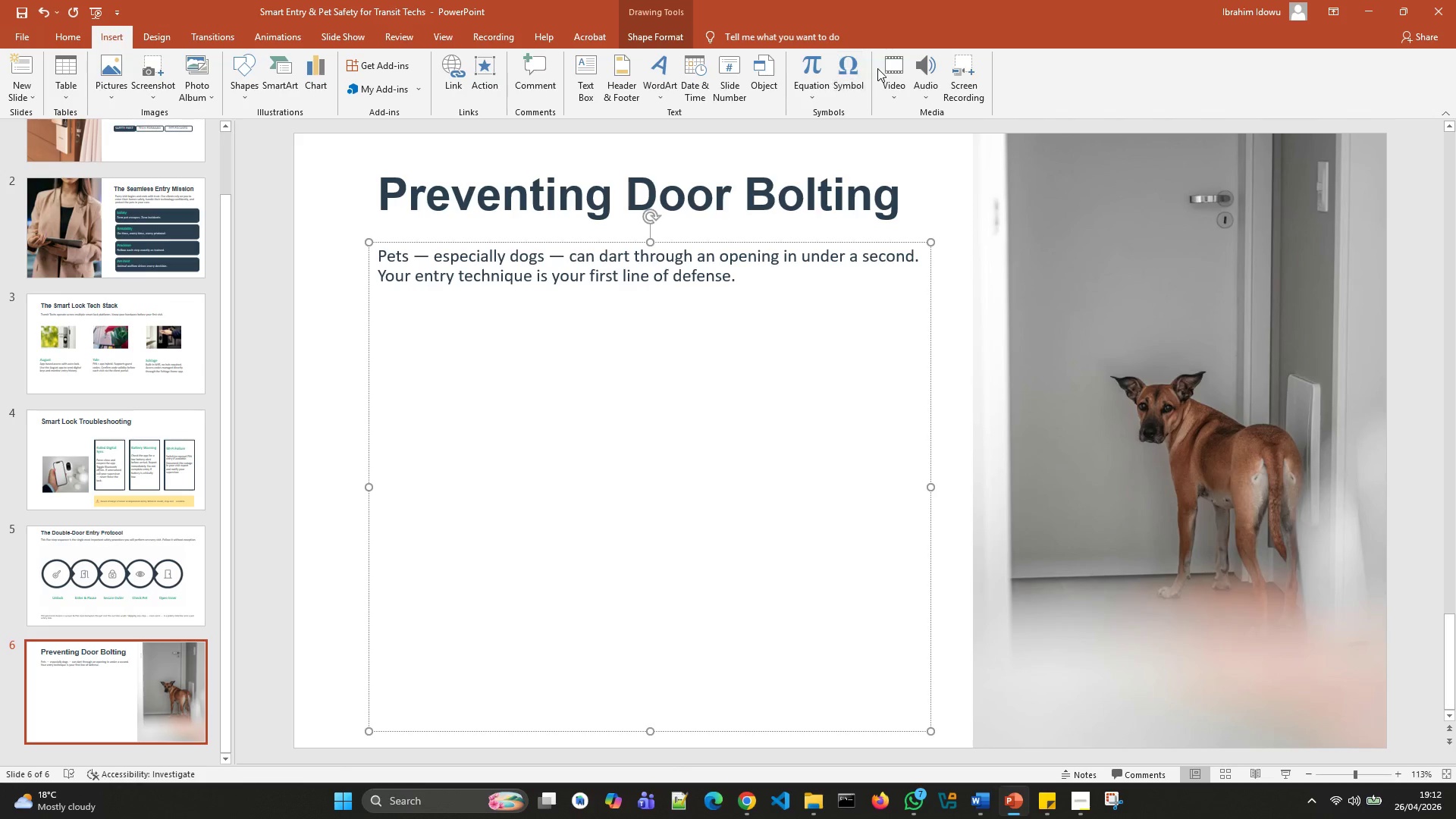 
left_click([855, 71])
 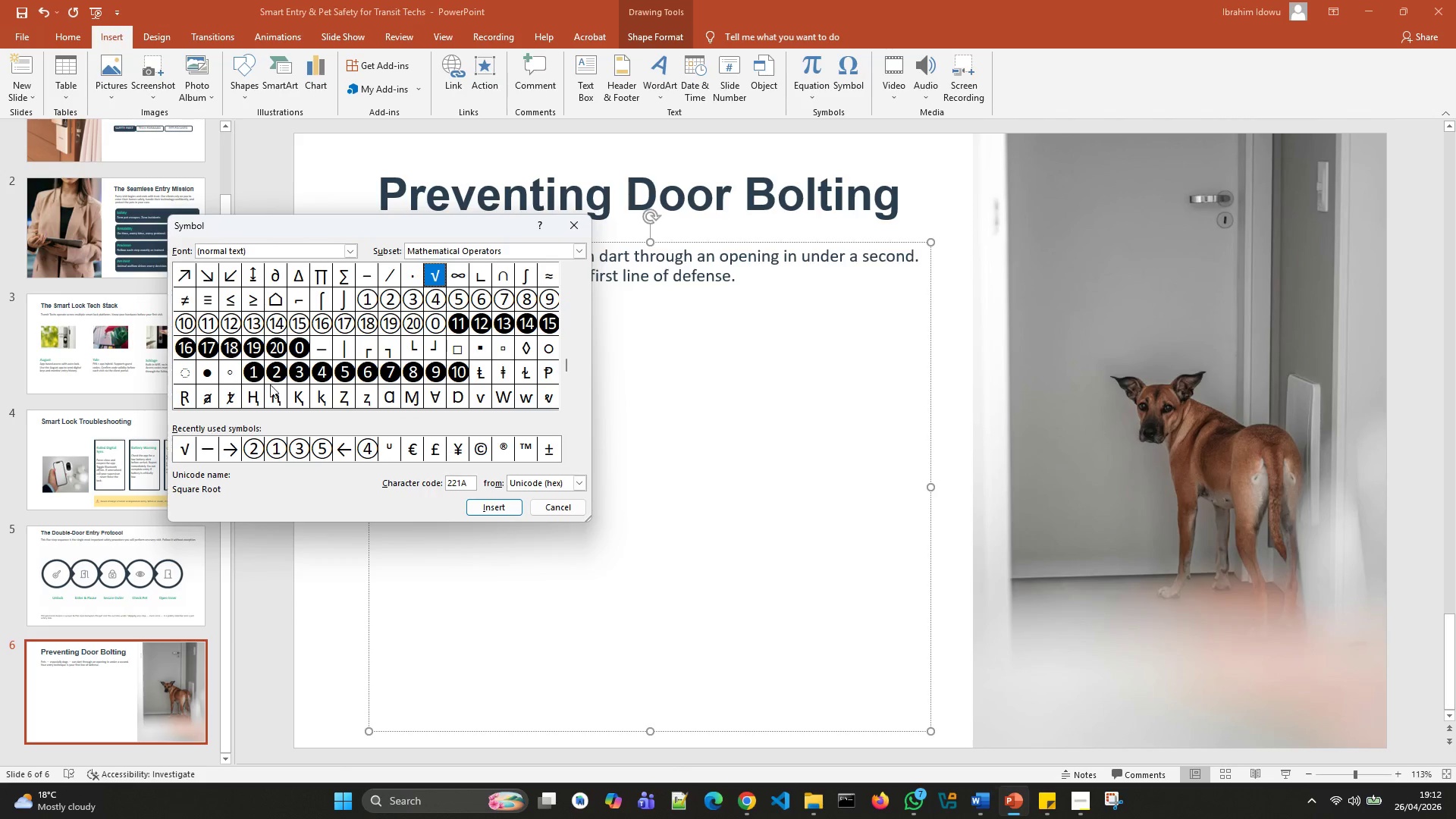 
left_click([228, 448])
 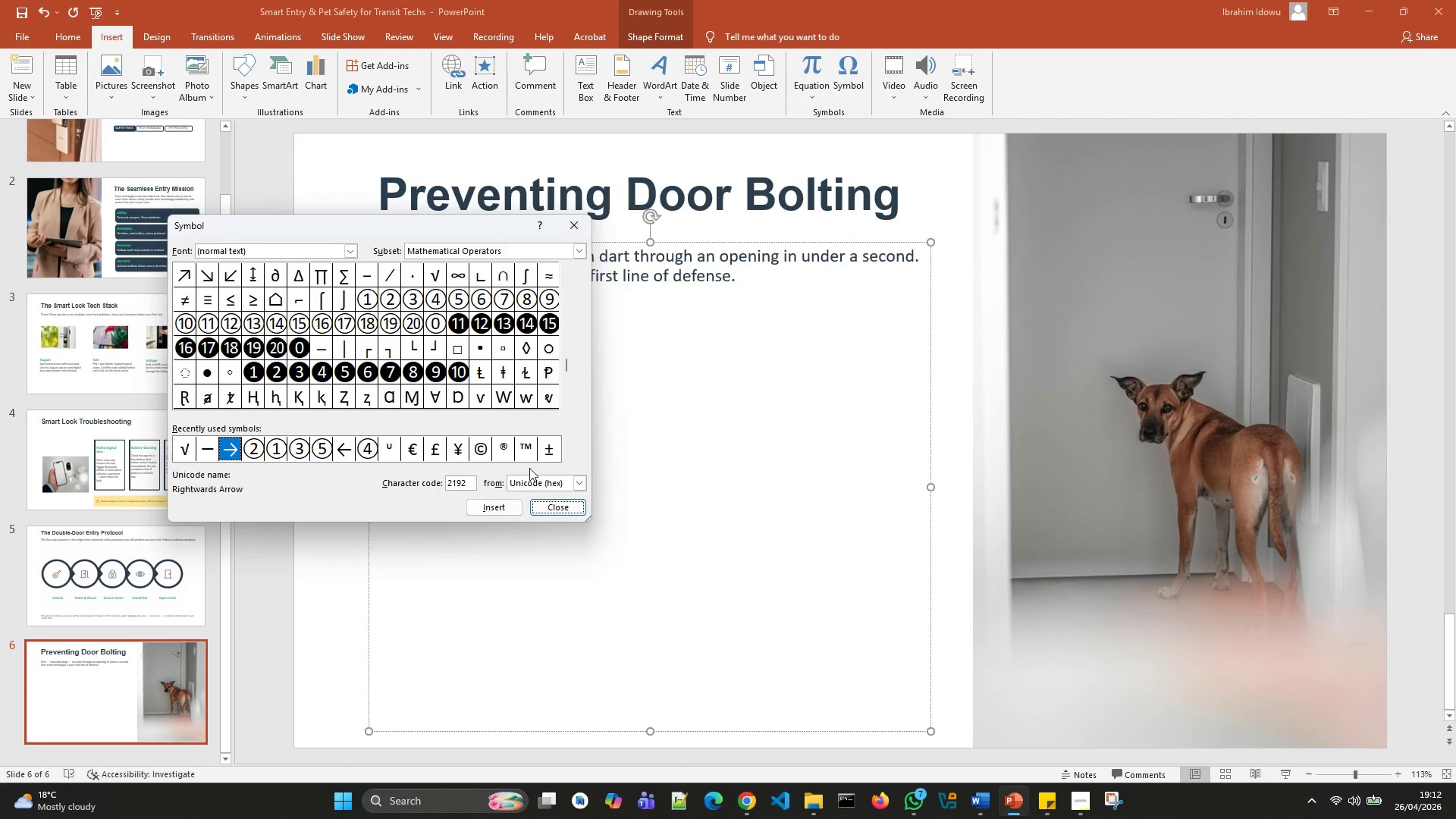 
left_click([557, 511])
 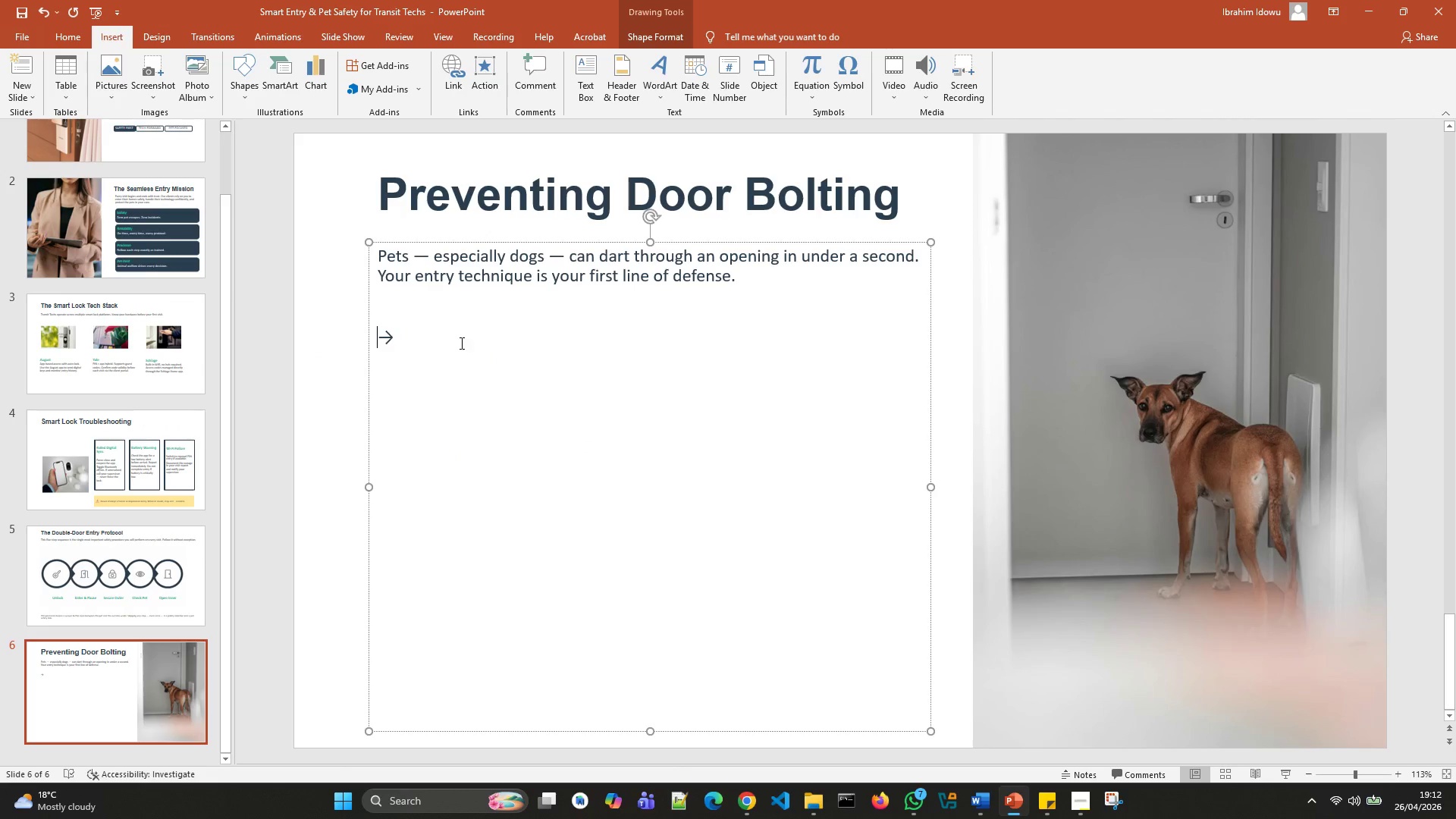 
left_click([460, 341])
 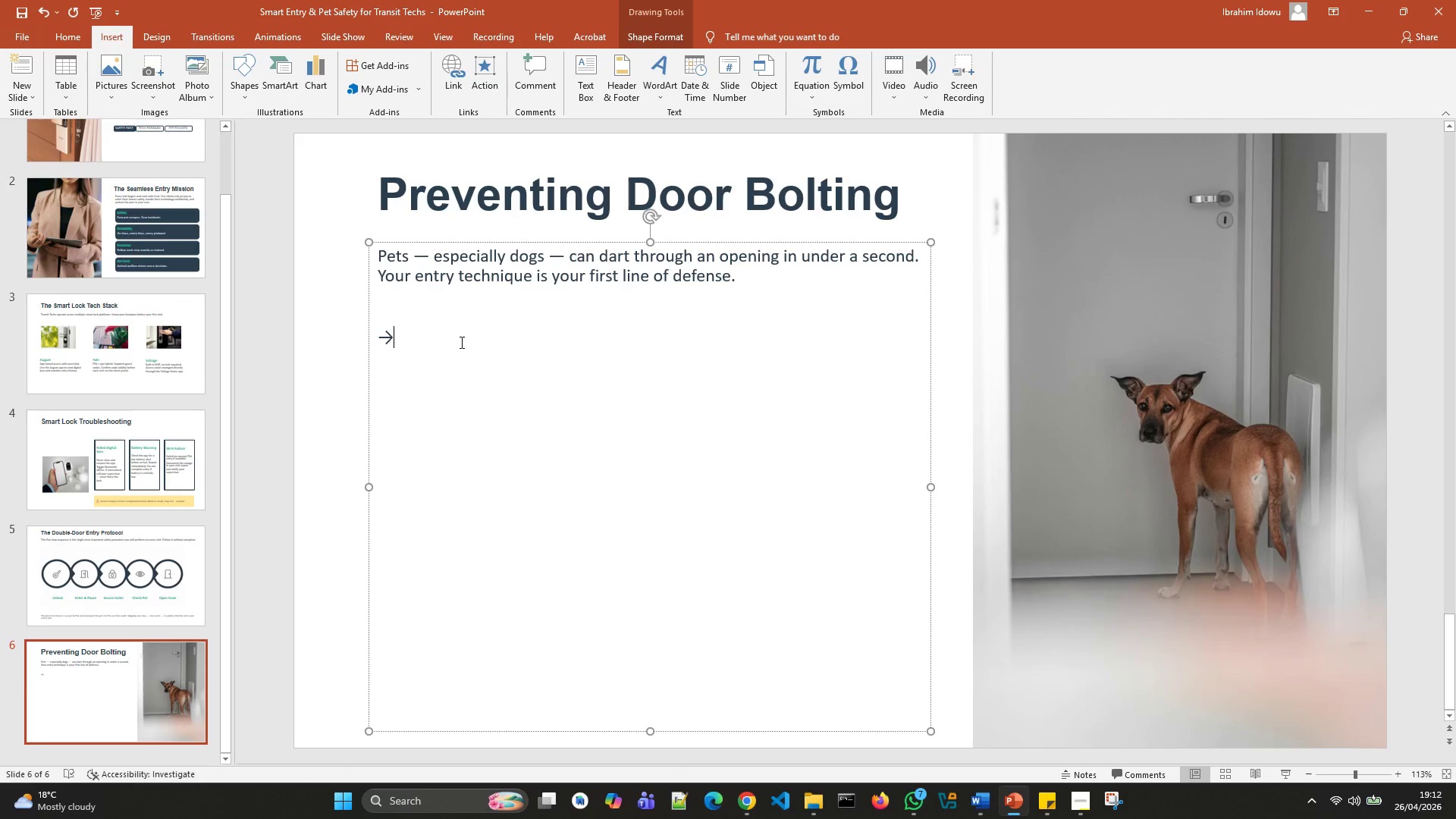 
key(Space)
 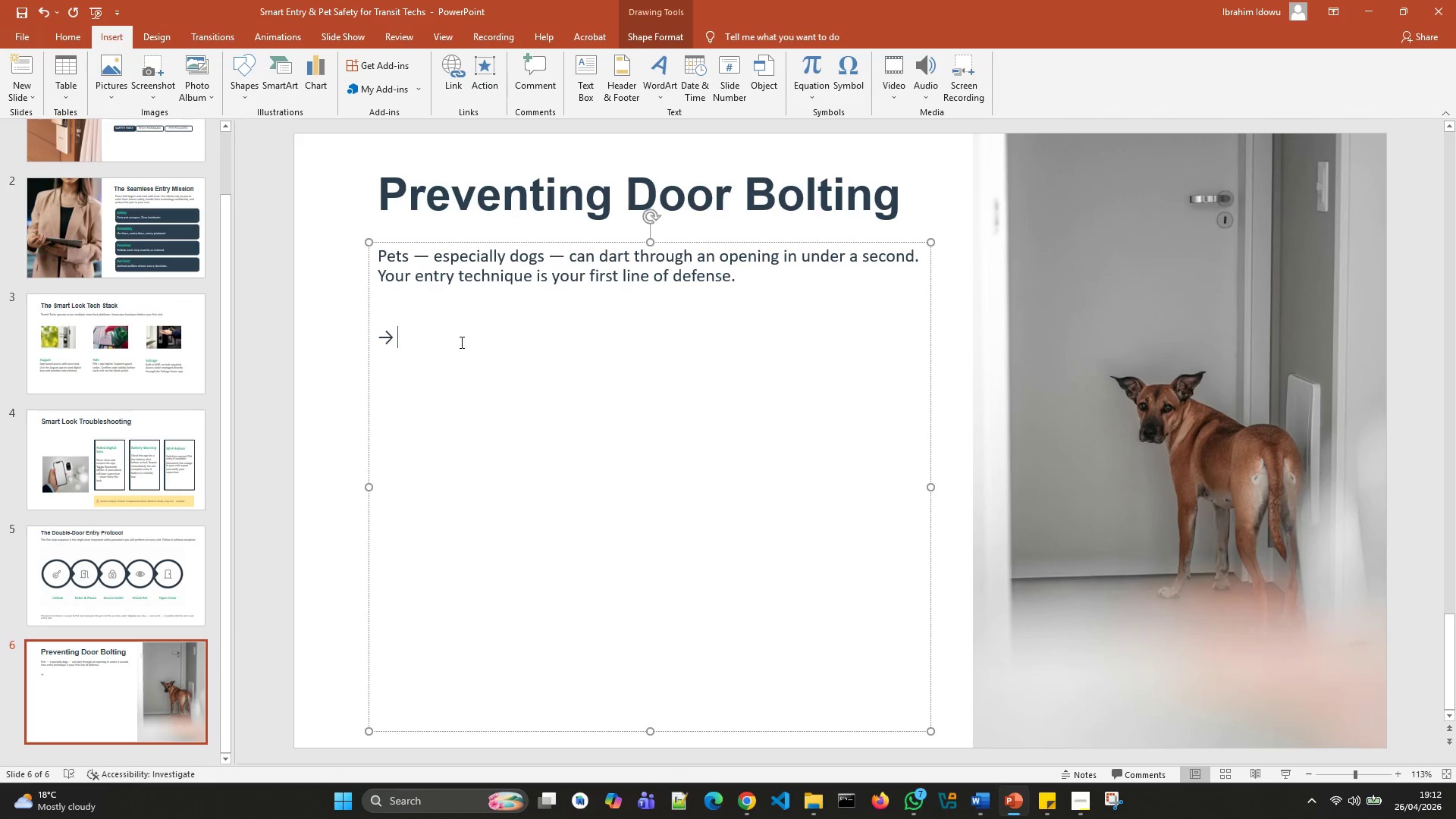 
key(Space)
 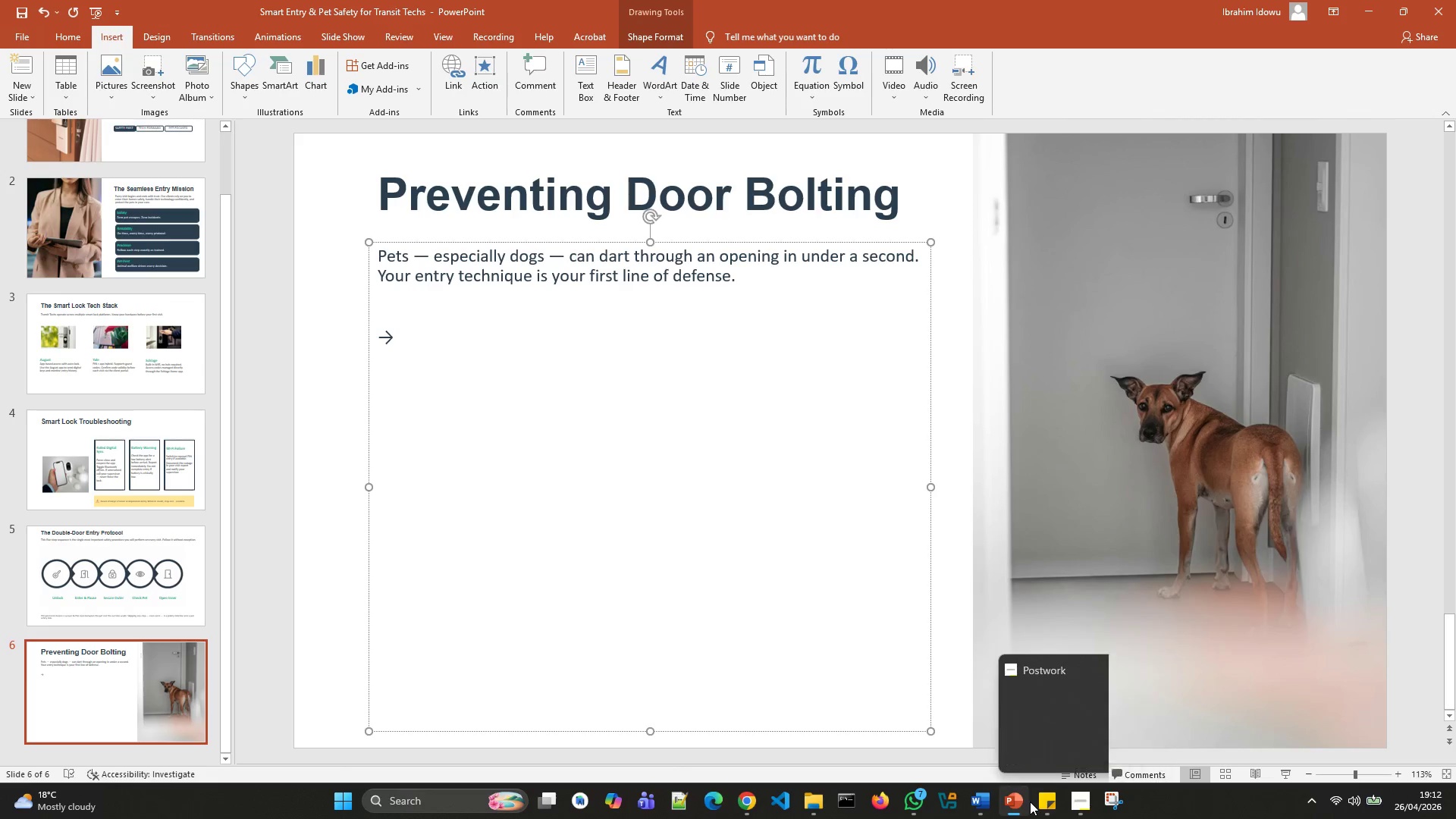 
left_click([1077, 735])
 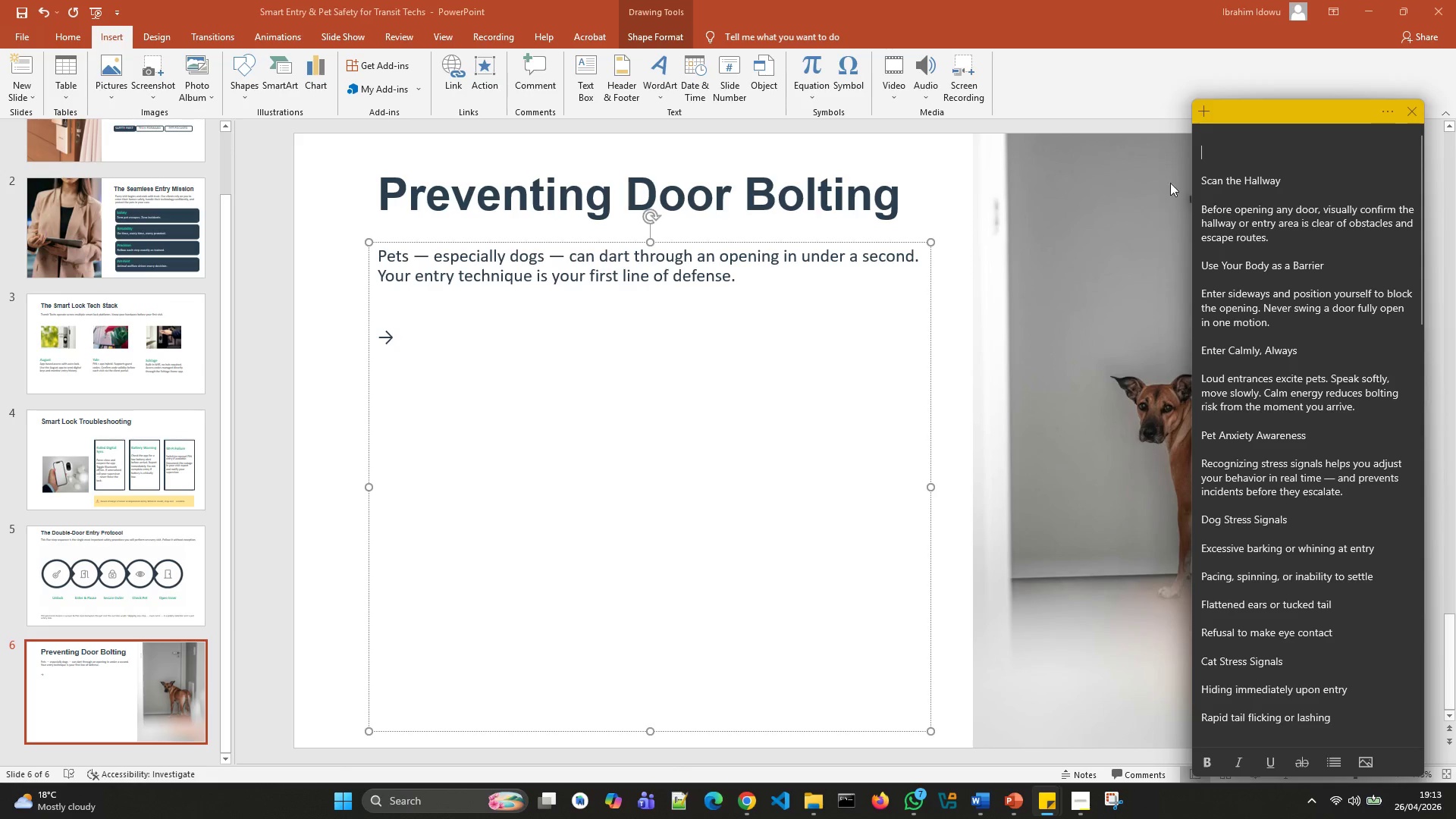 
left_click_drag(start_coordinate=[1200, 166], to_coordinate=[1265, 235])
 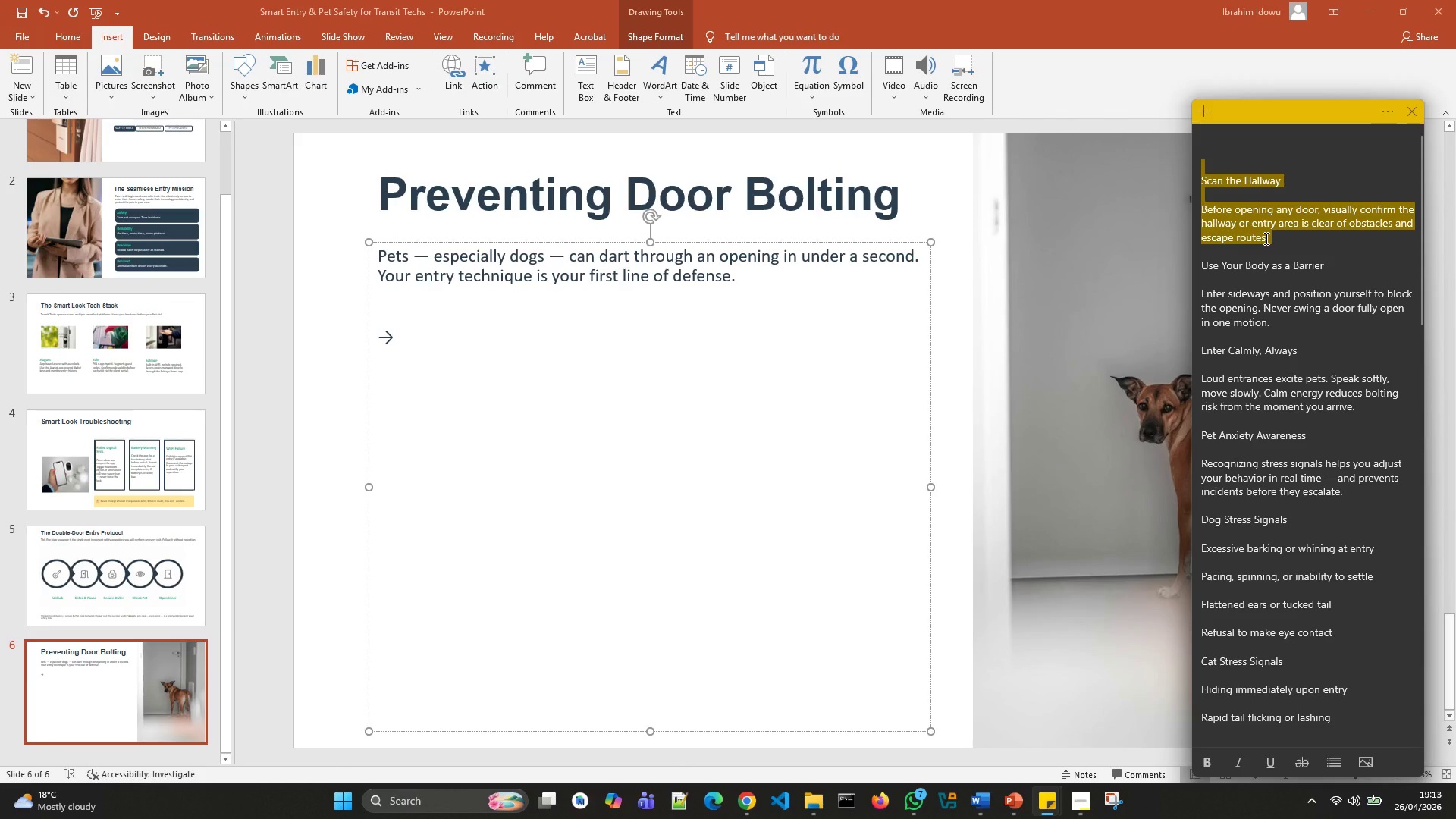 
key(Control+X)
 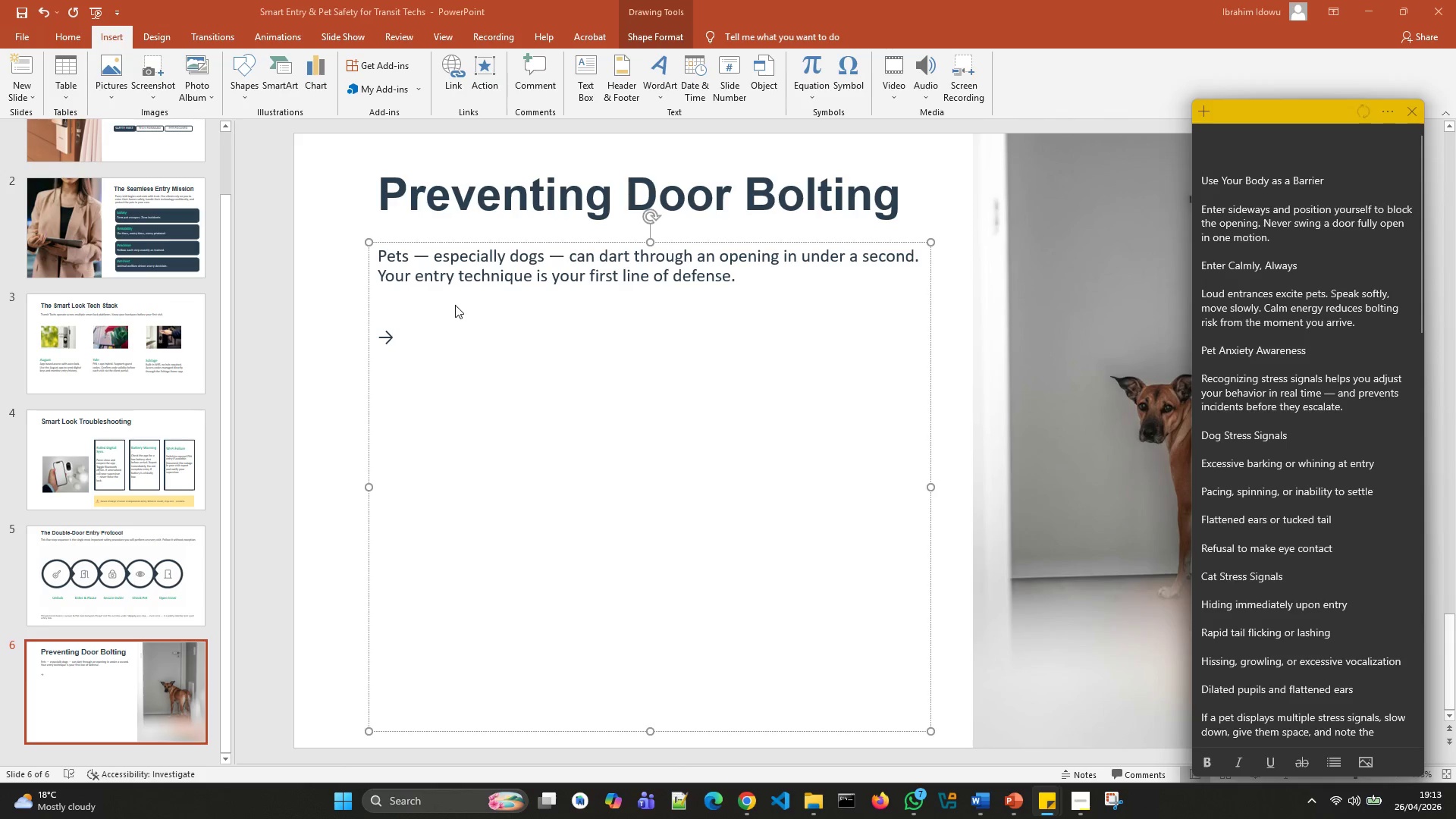 
left_click([447, 346])
 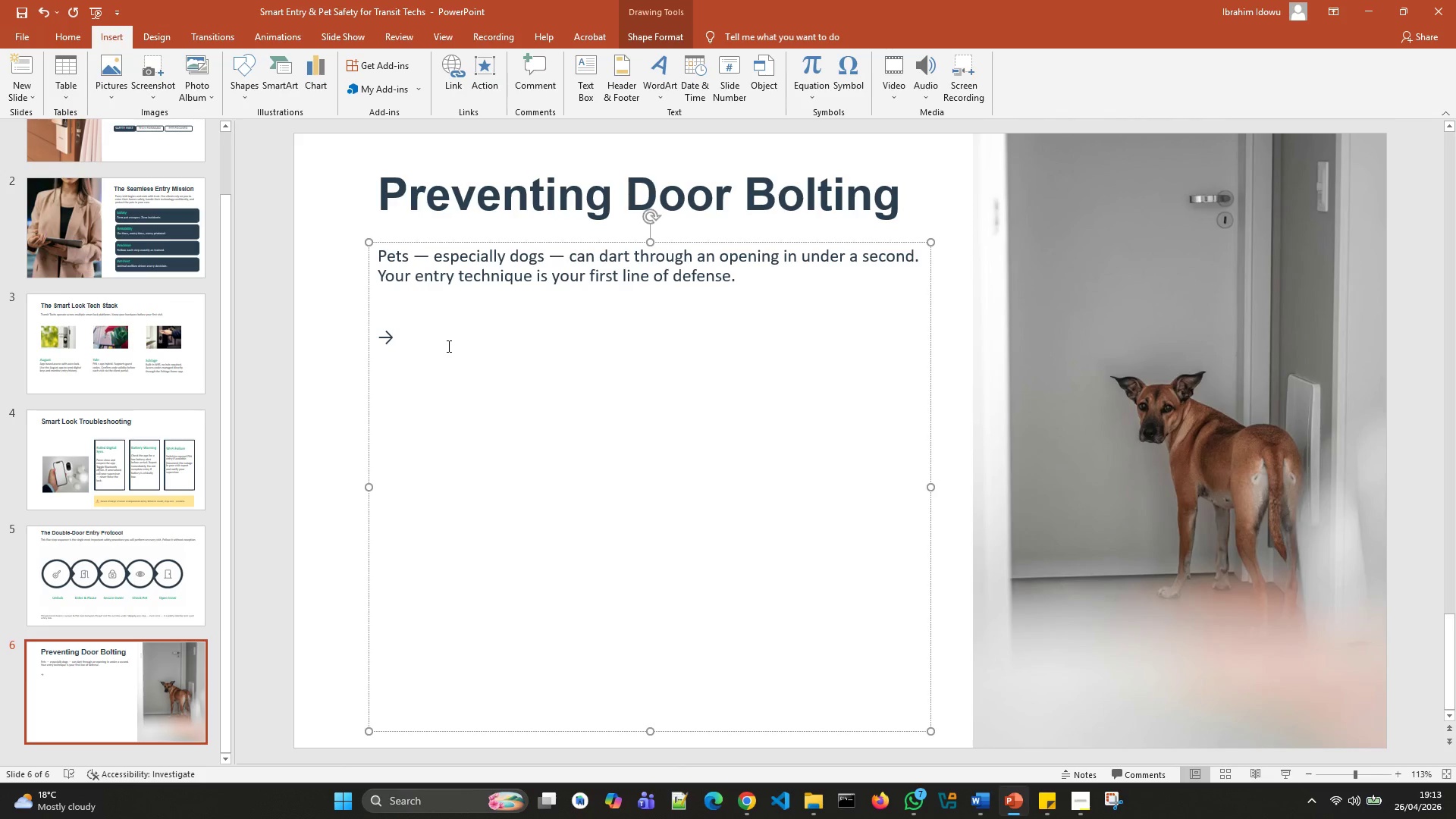 
key(Control+V)
 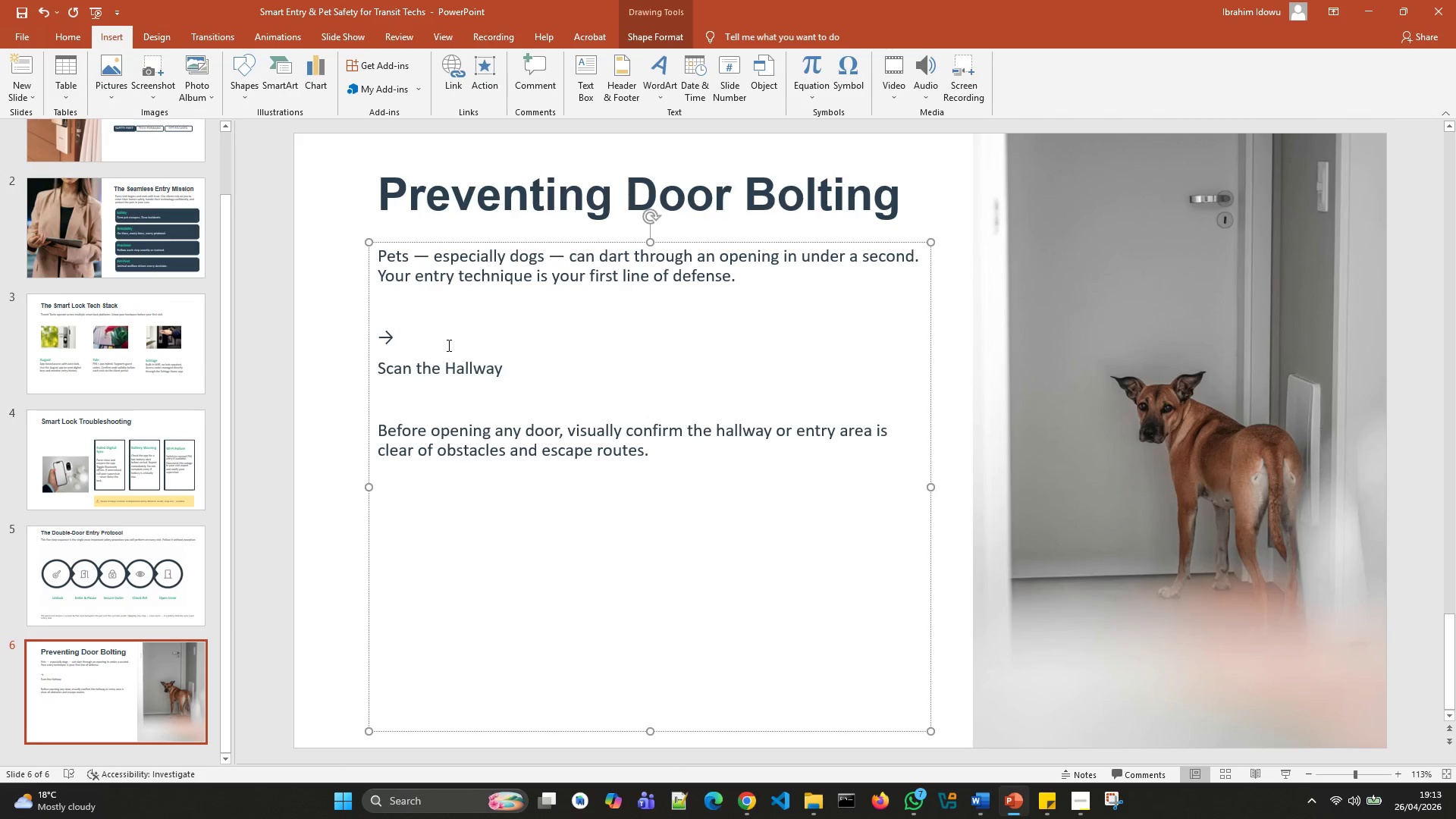 
key(Backspace)
 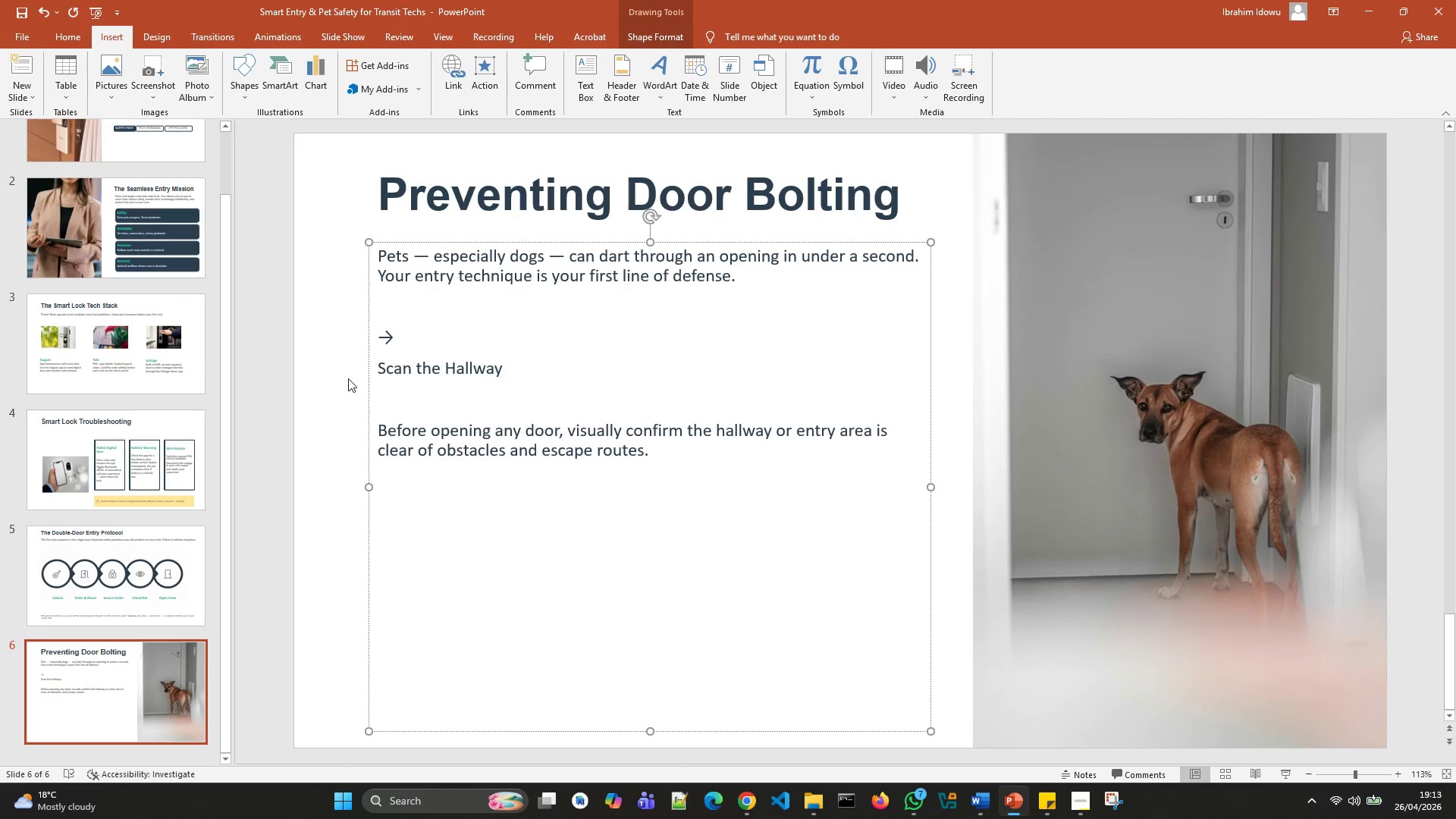 
left_click([372, 374])
 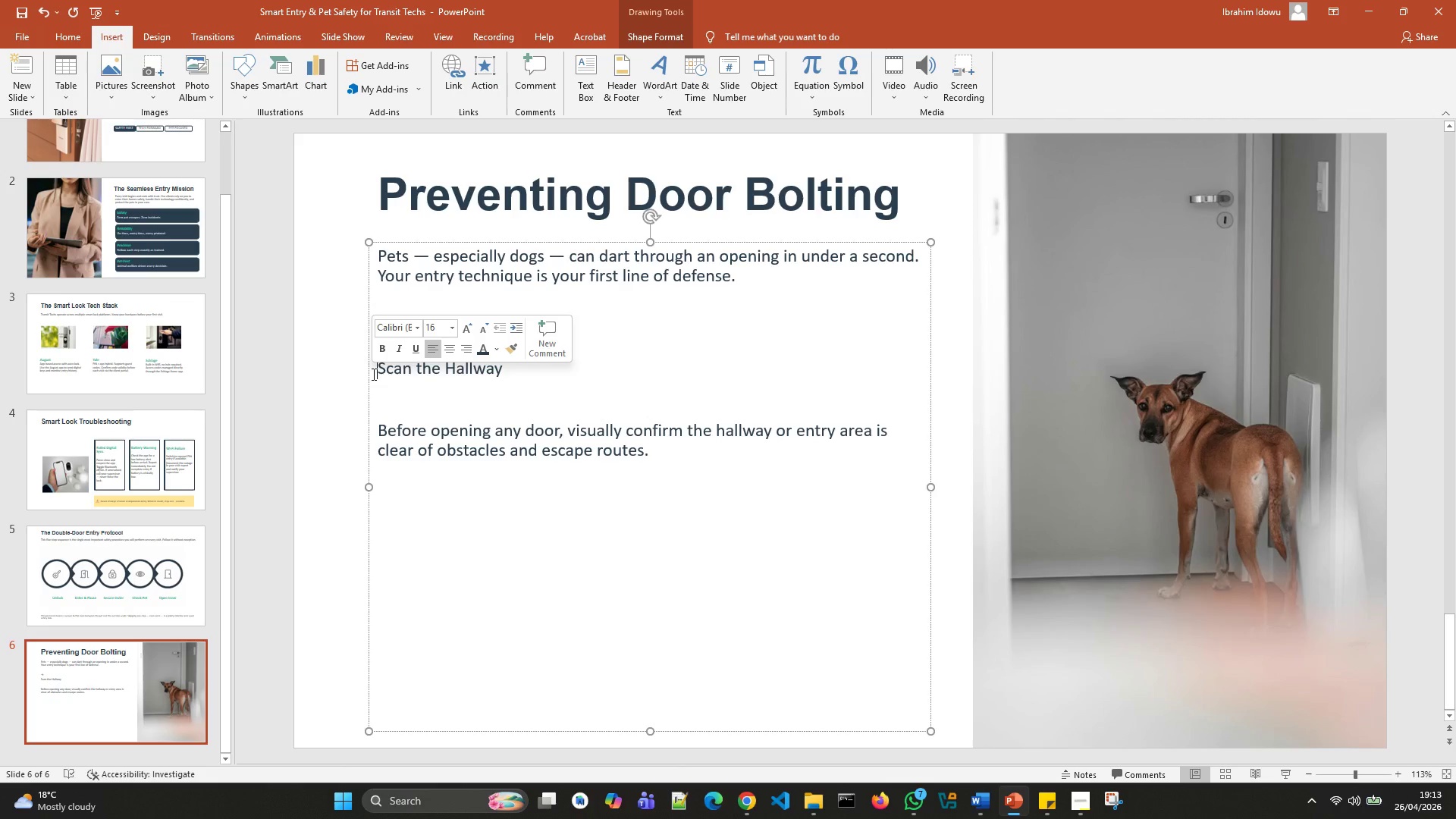 
key(Backspace)
 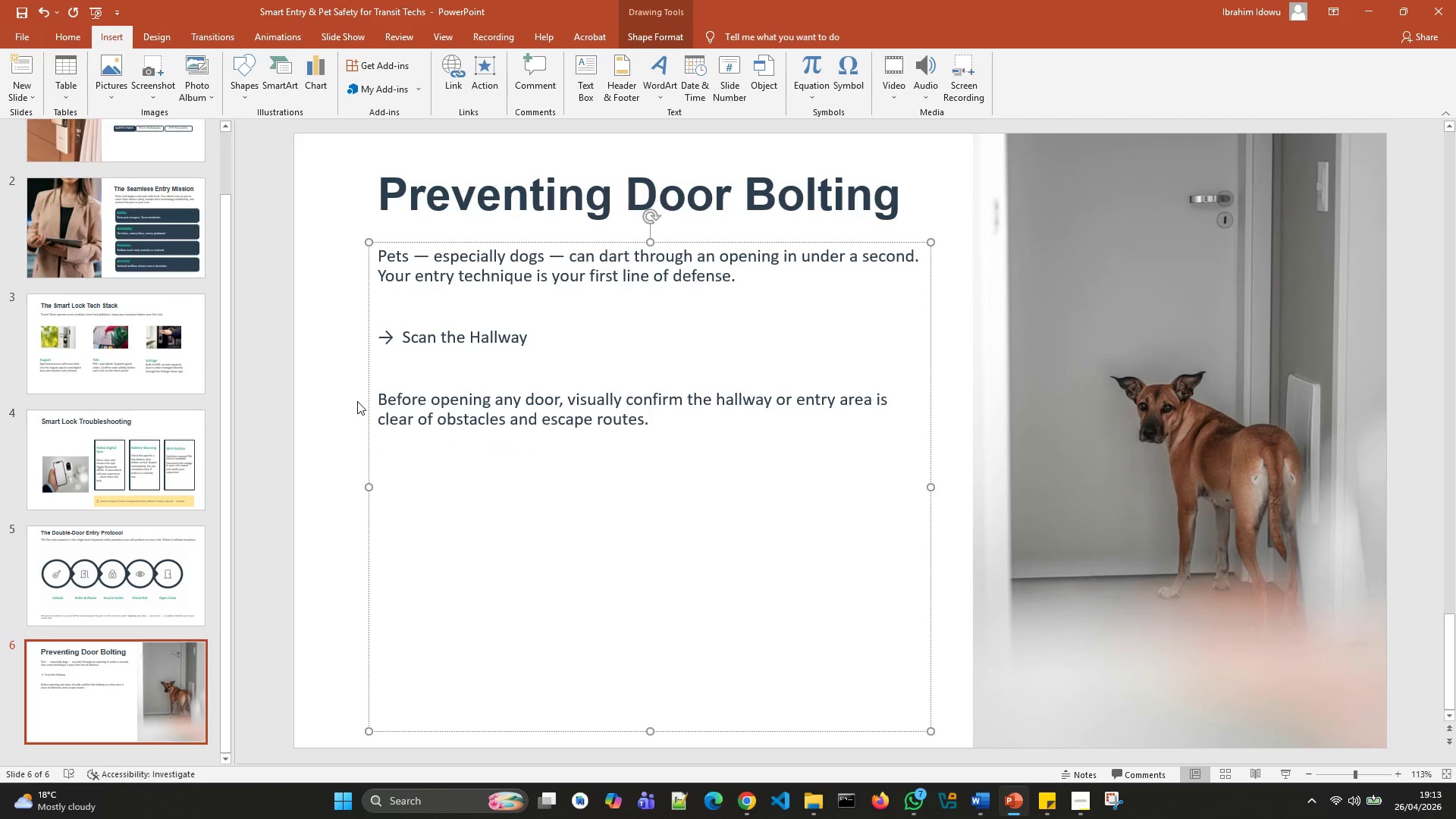 
left_click([378, 402])
 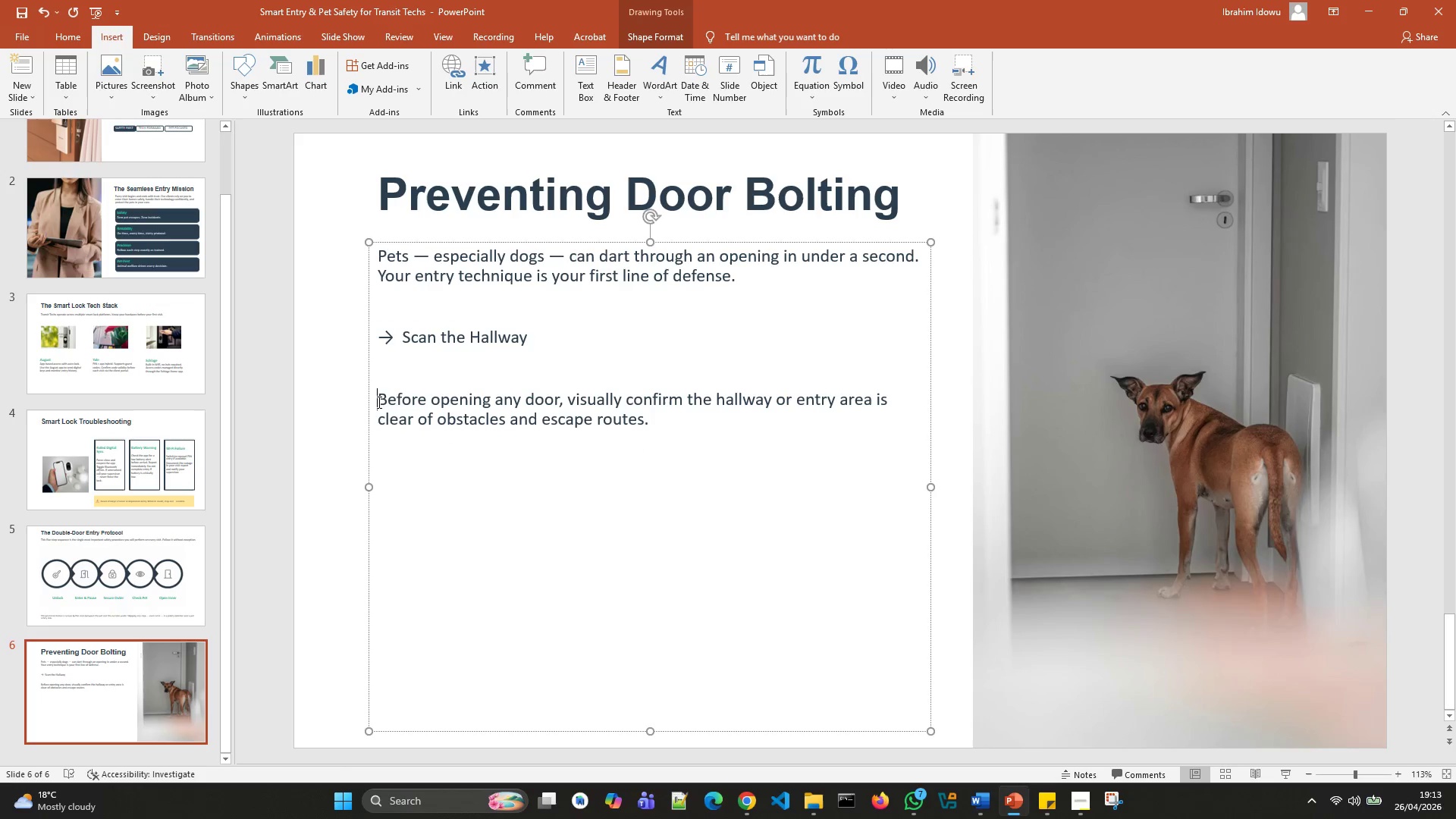 
key(Space)
 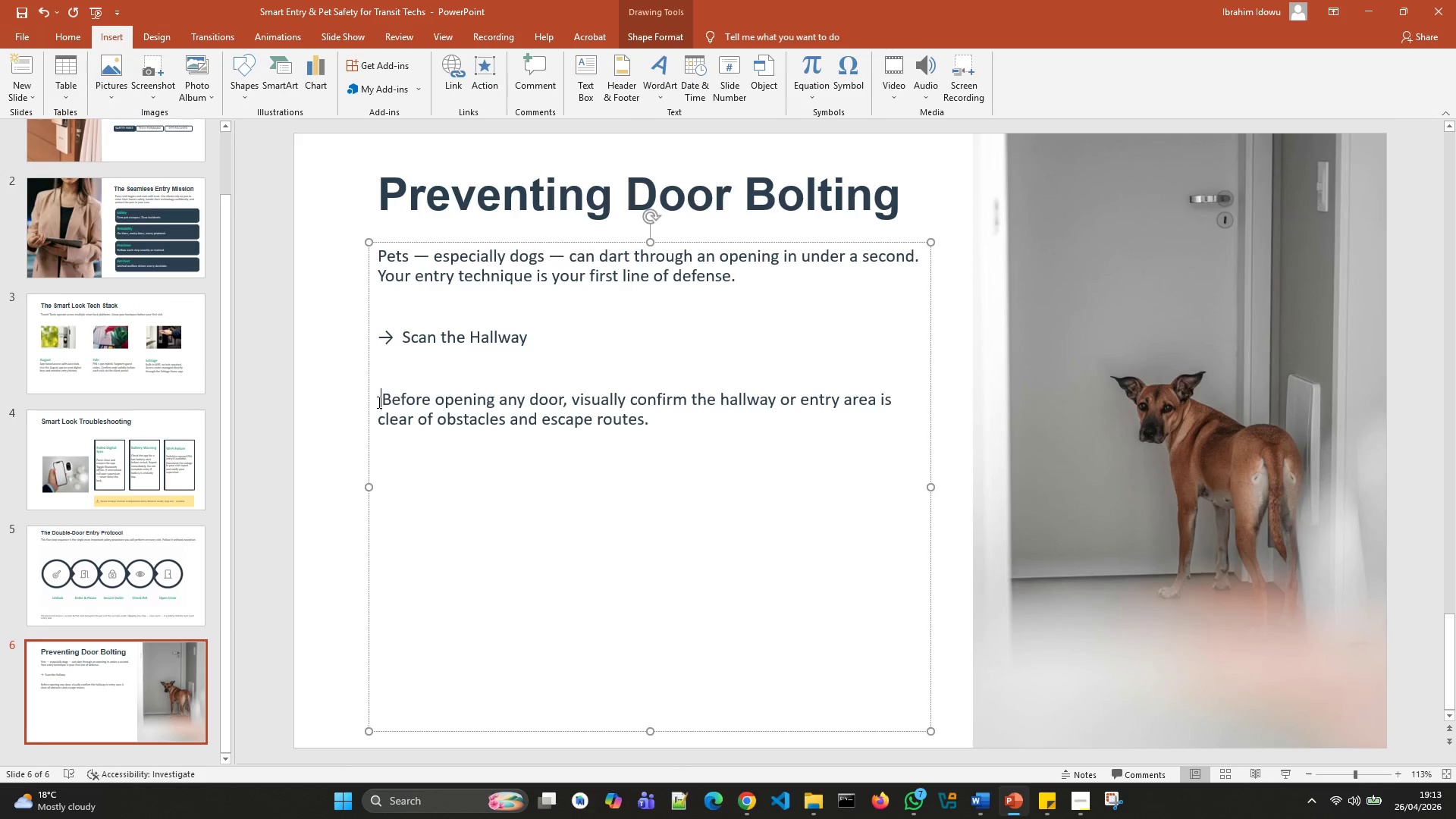 
hold_key(key=Space, duration=0.48)
 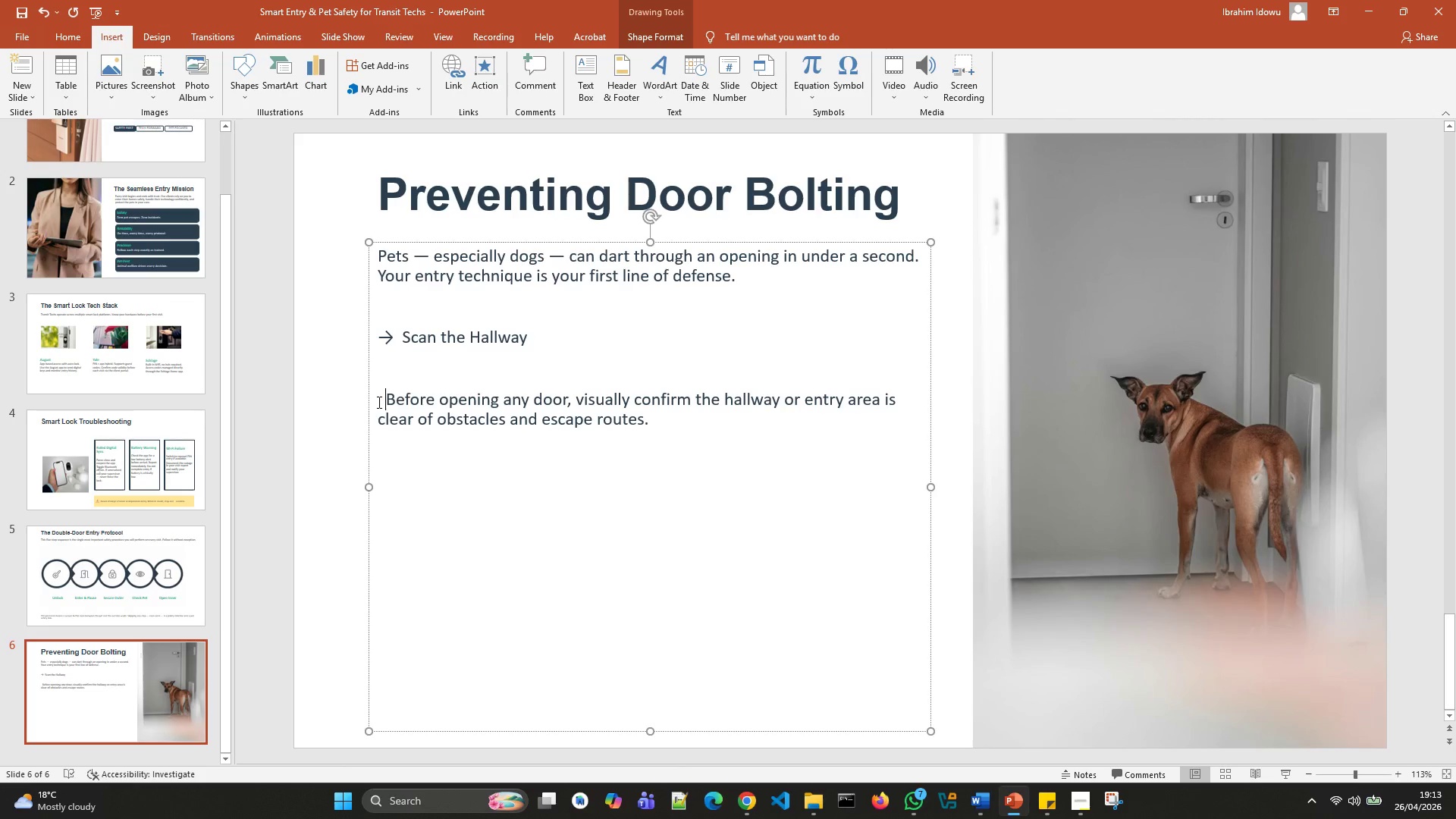 
key(Space)
 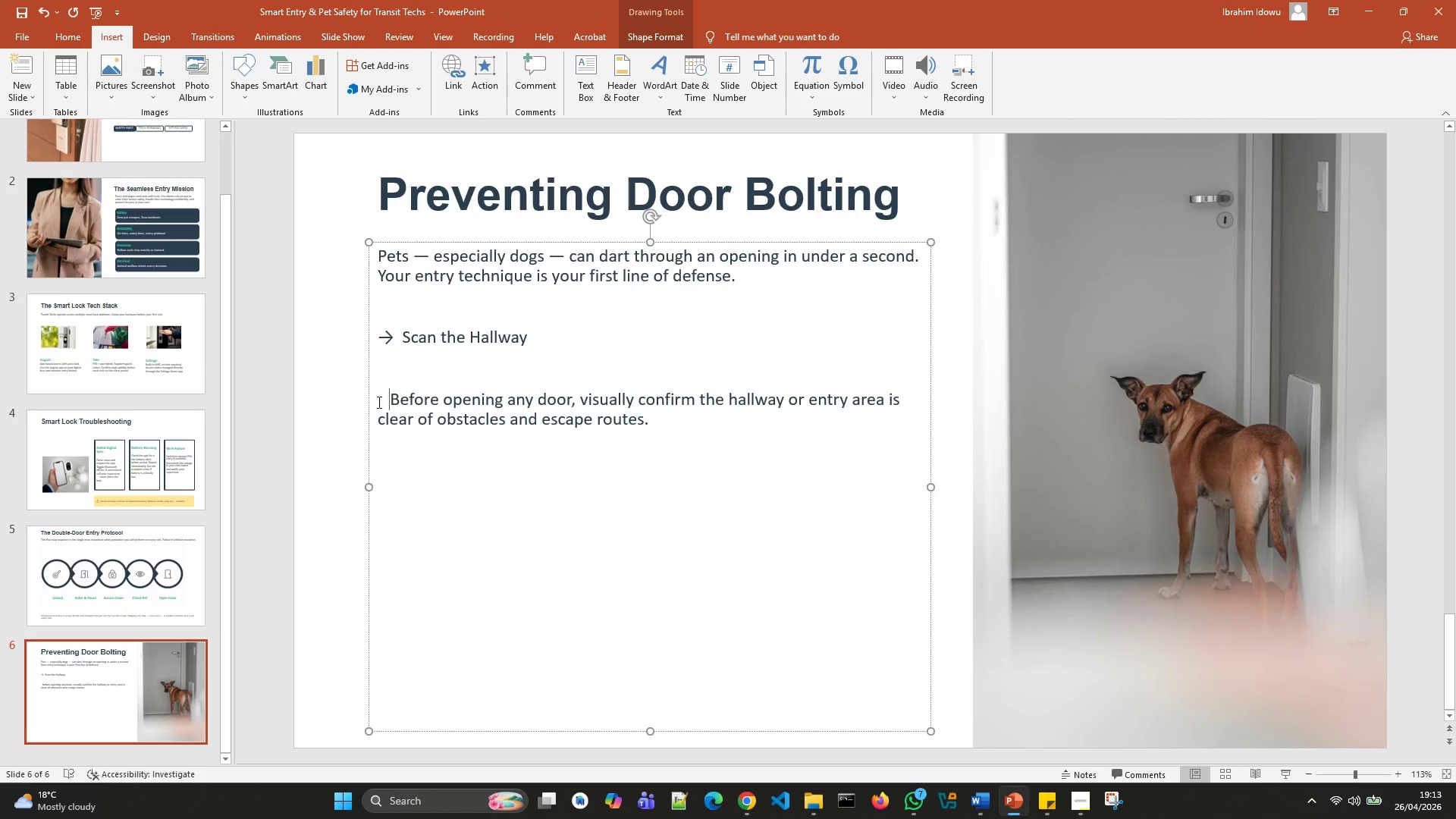 
key(Space)
 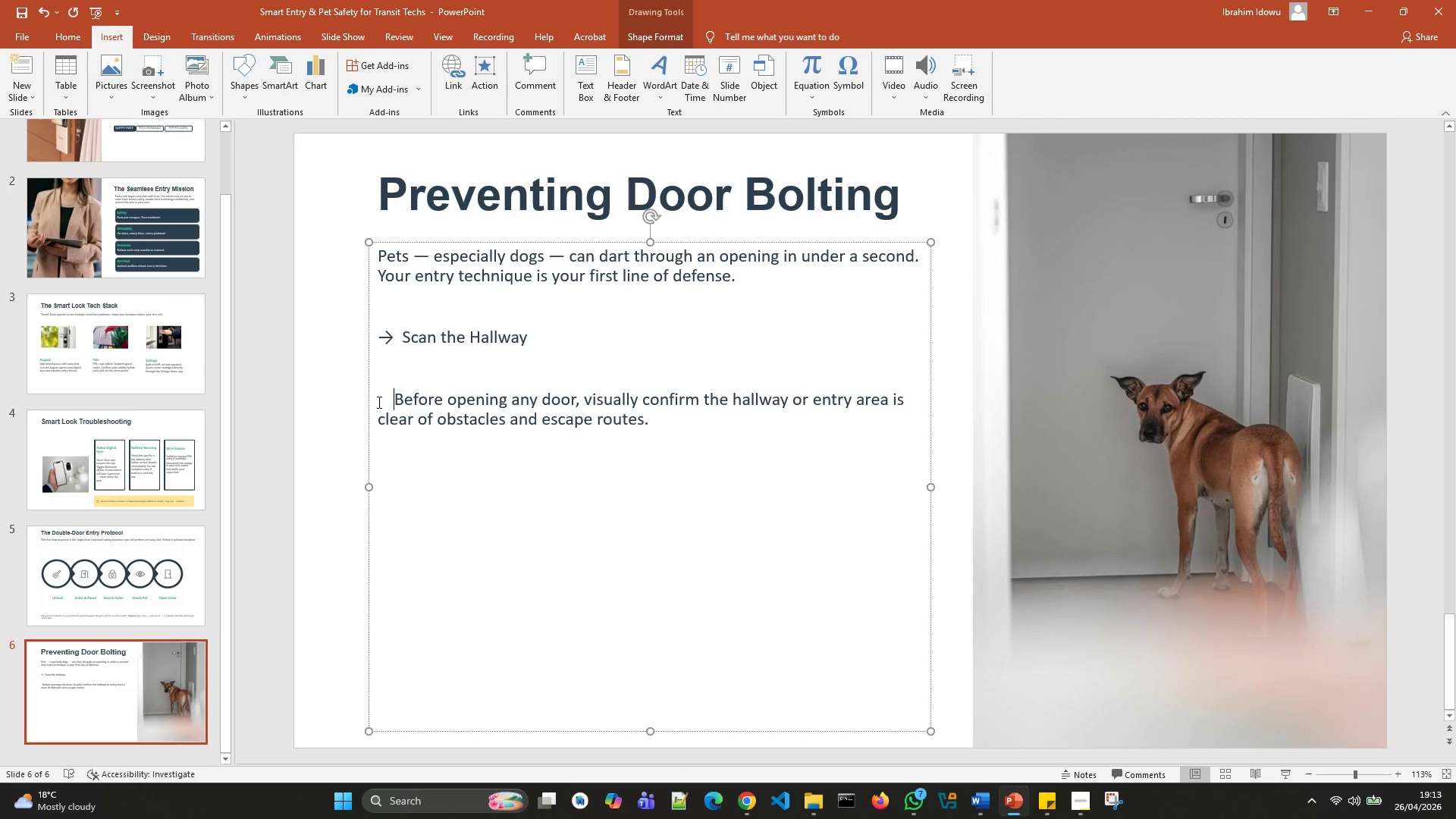 
key(Space)
 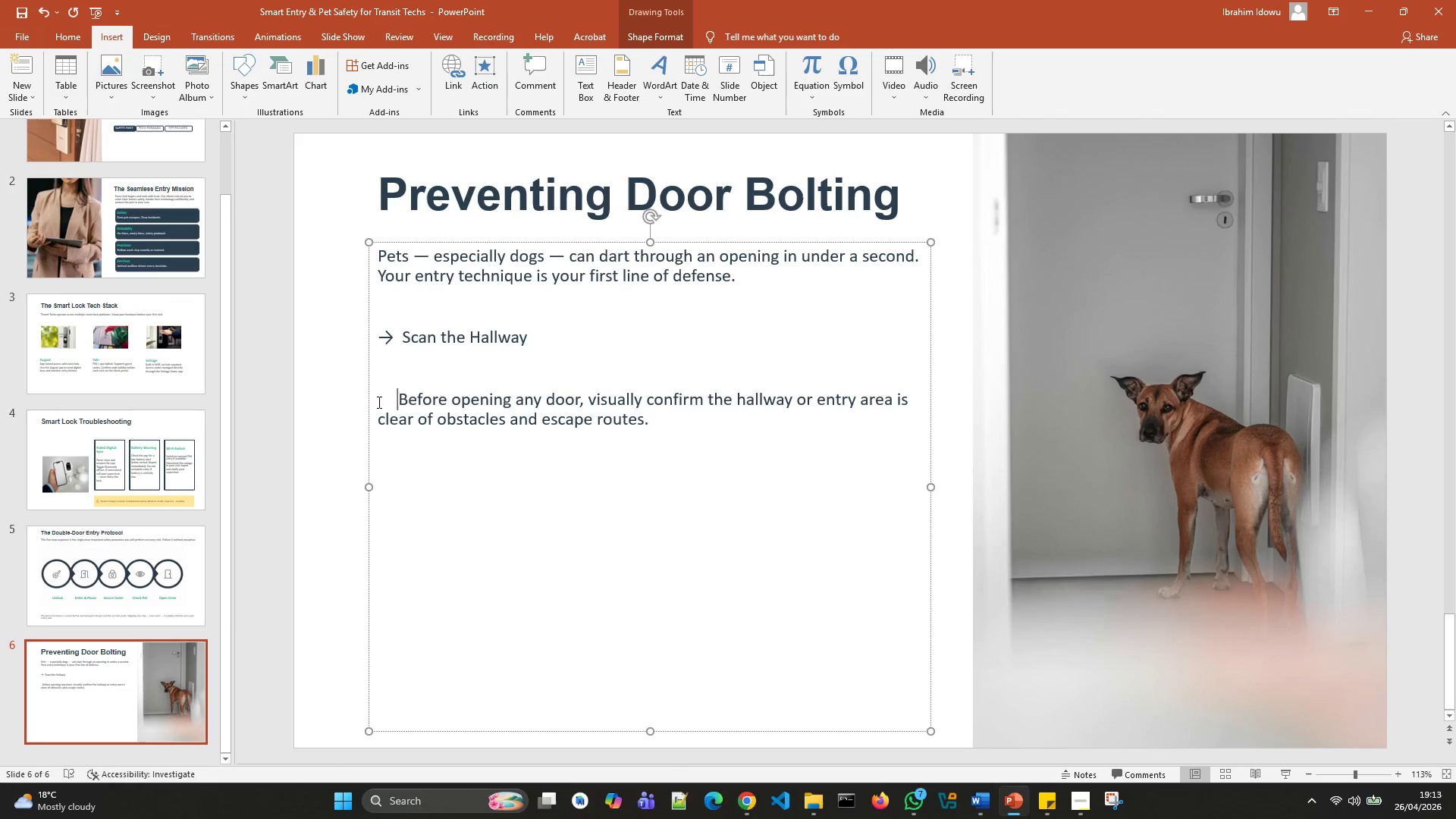 
key(Space)
 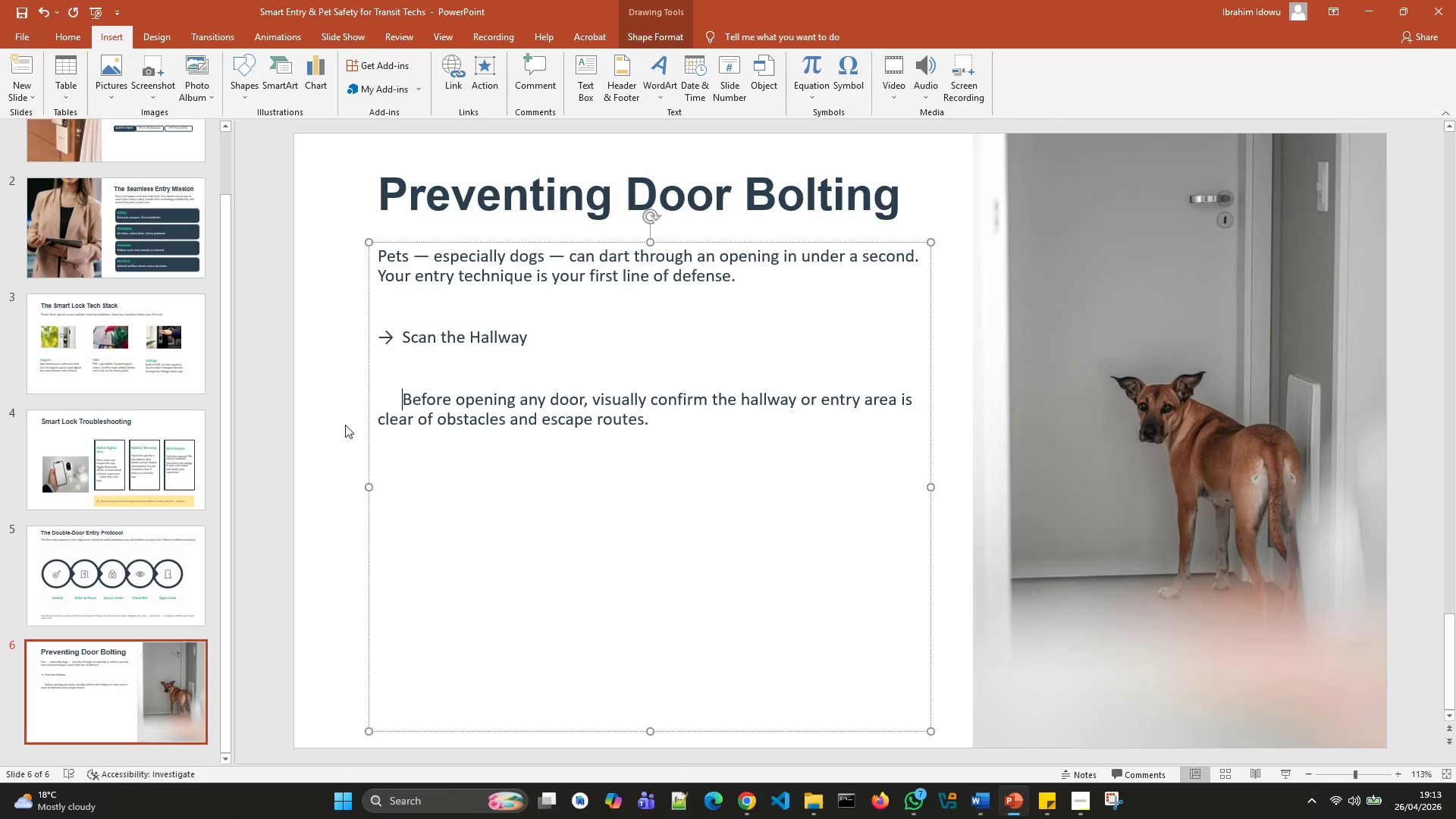 
left_click([375, 424])
 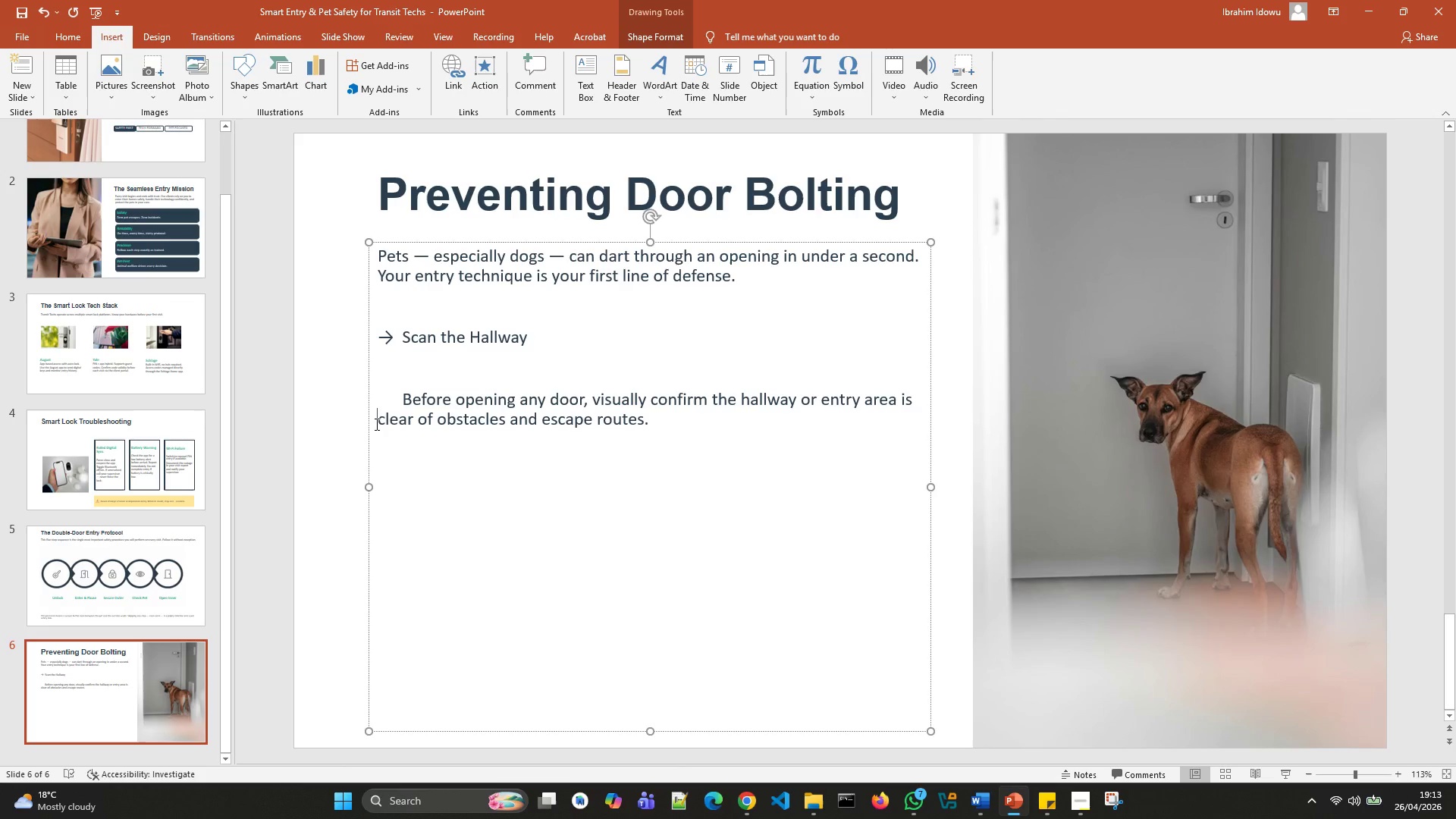 
key(Space)
 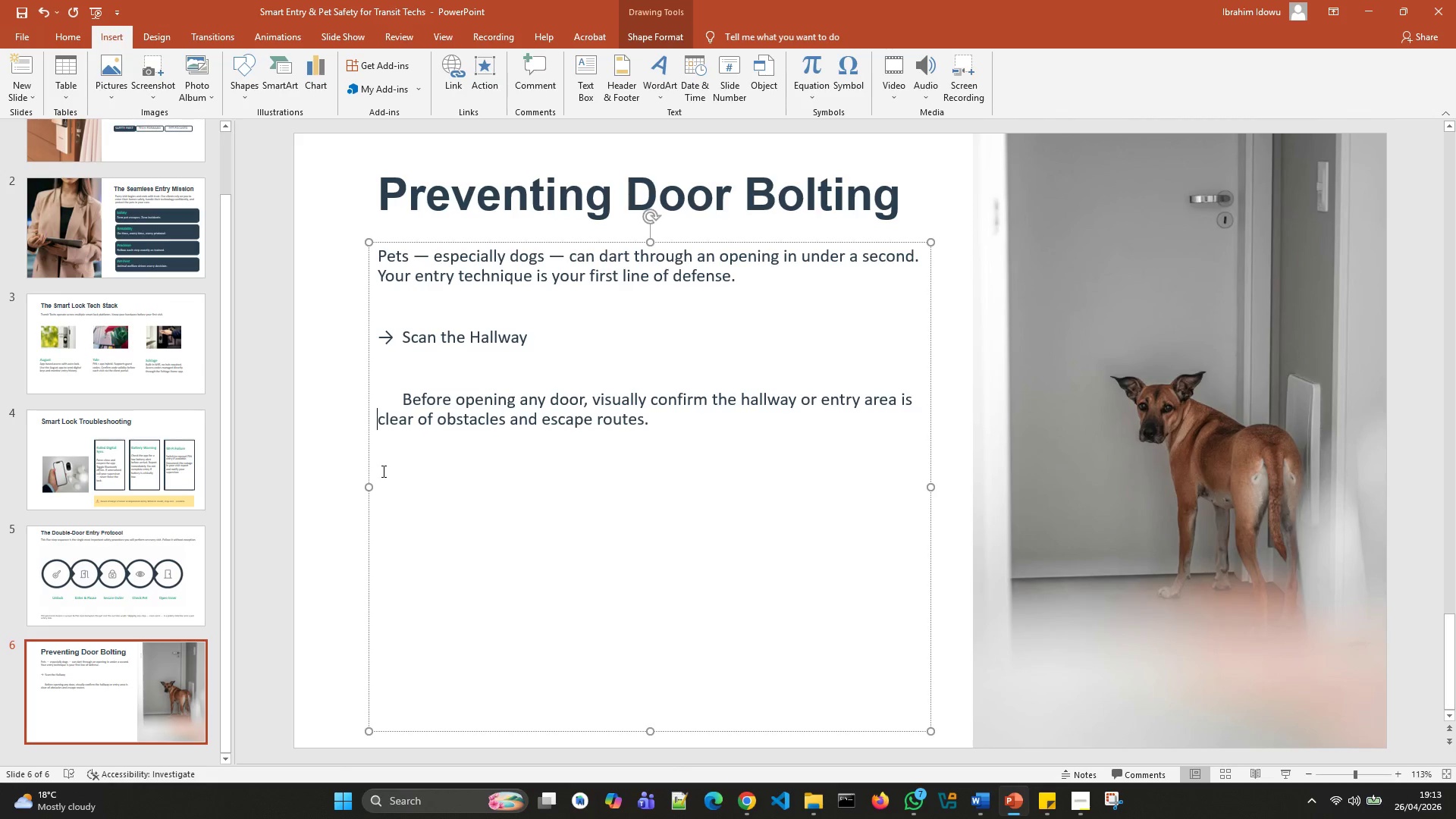 
left_click([382, 468])
 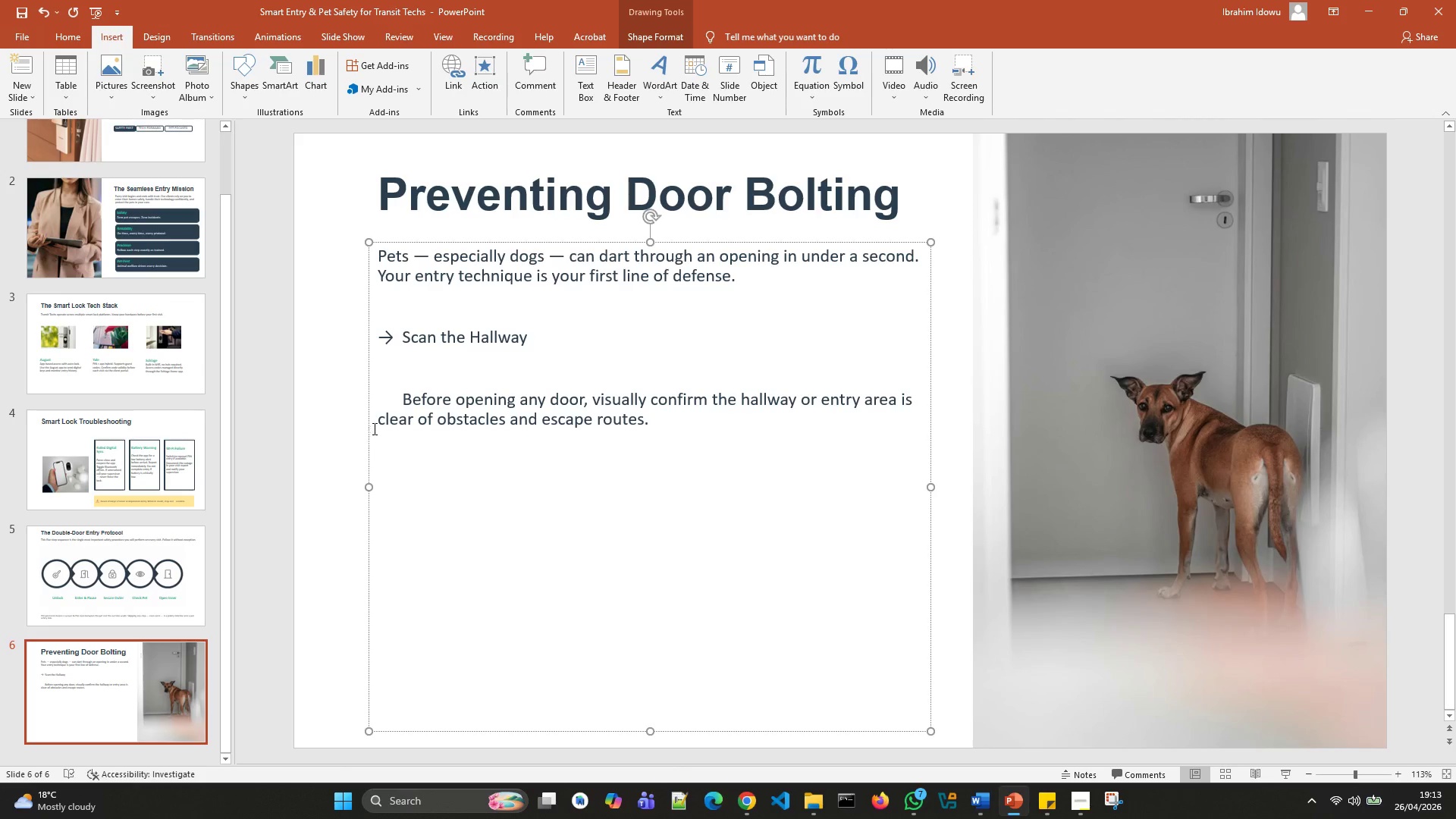 
left_click([379, 424])
 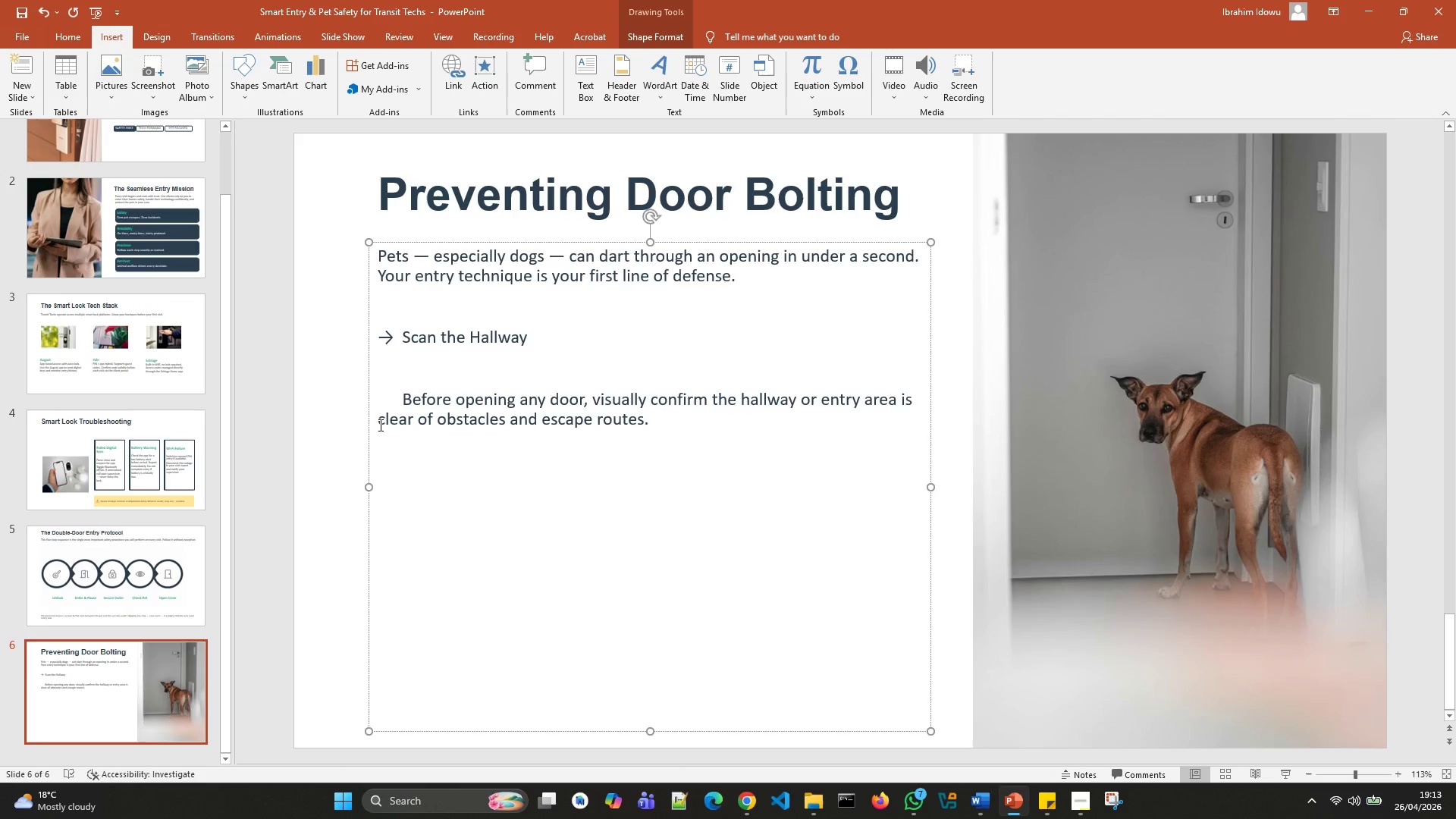 
key(Space)
 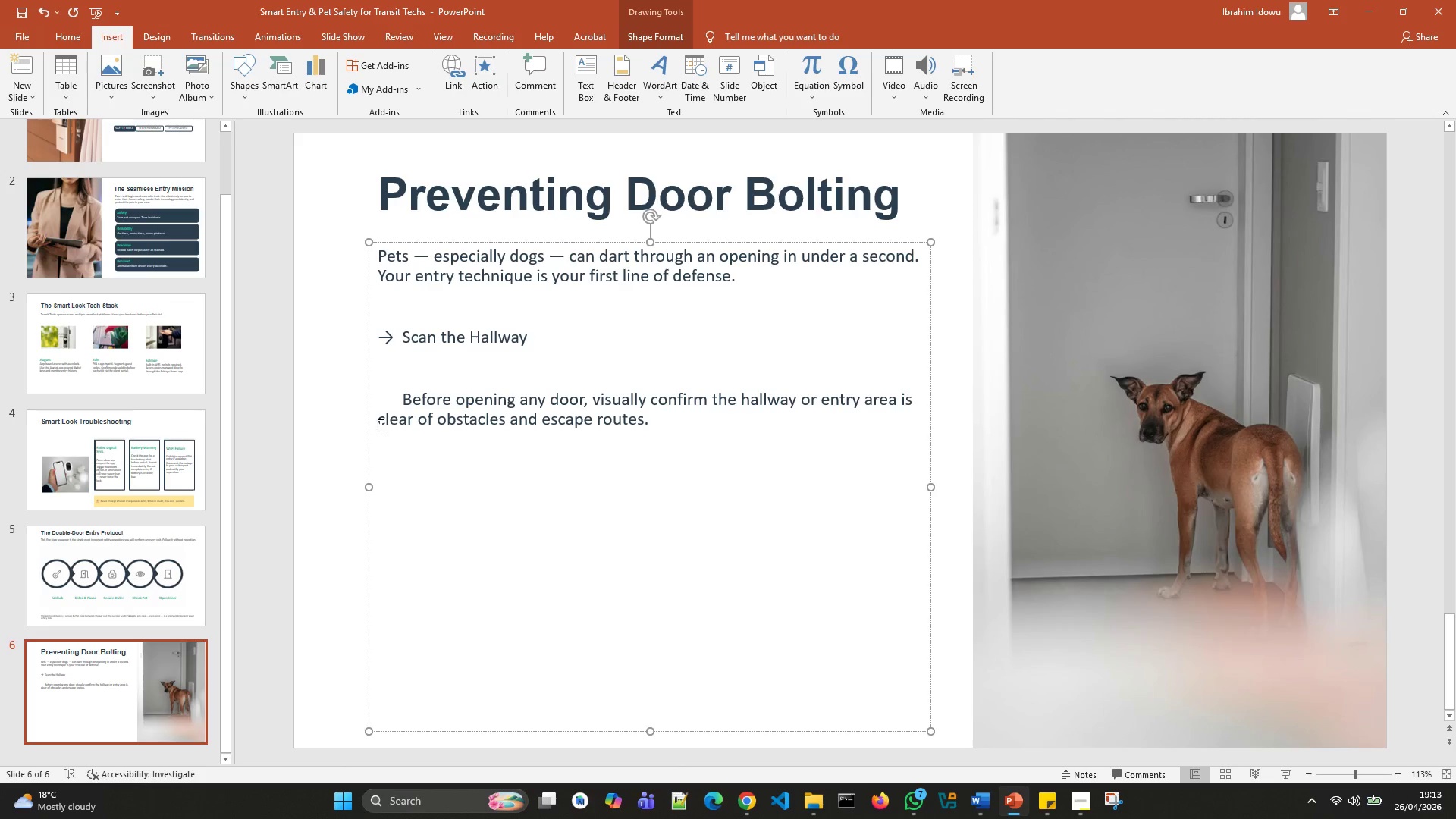 
key(Space)
 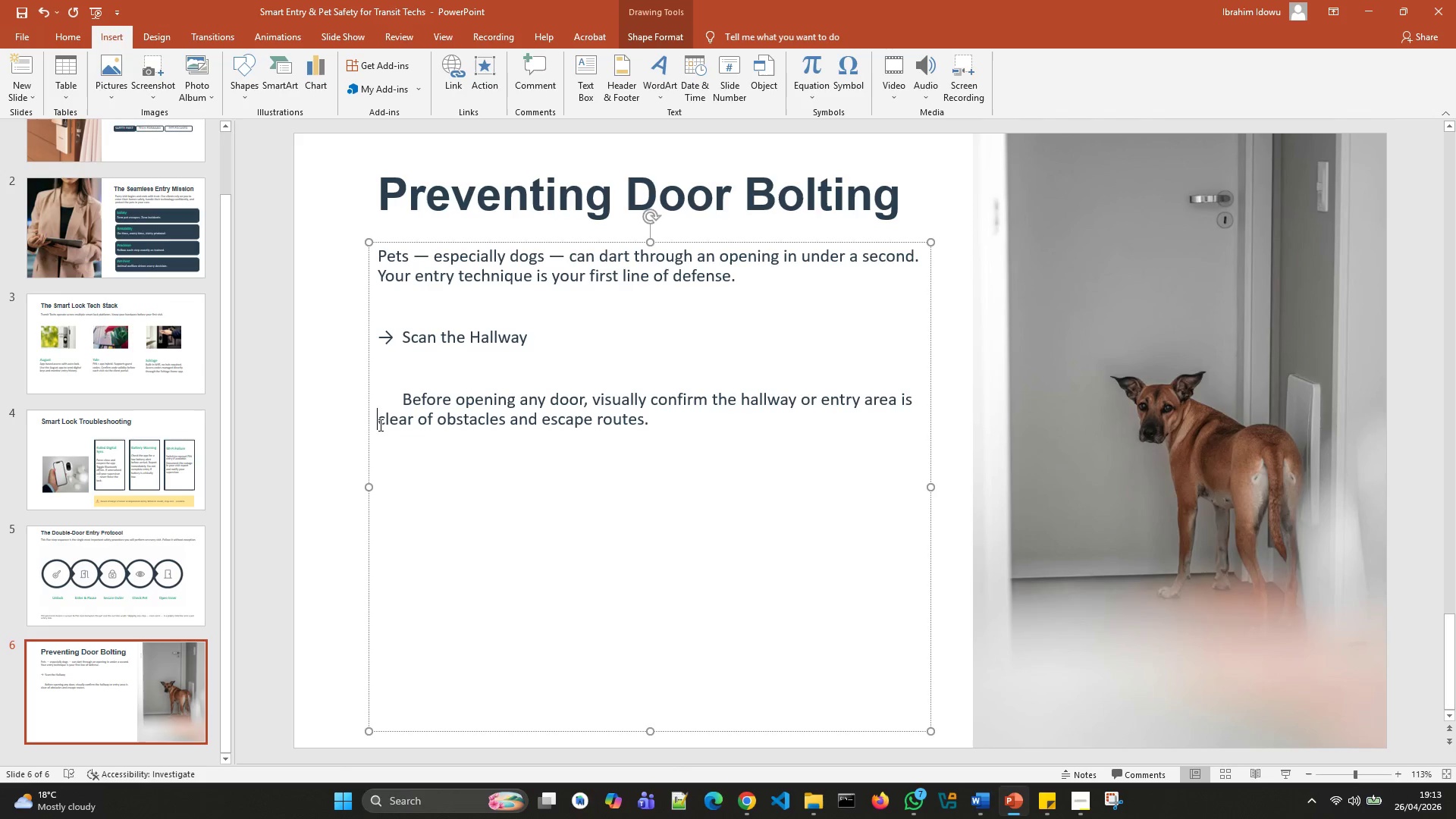 
key(Space)
 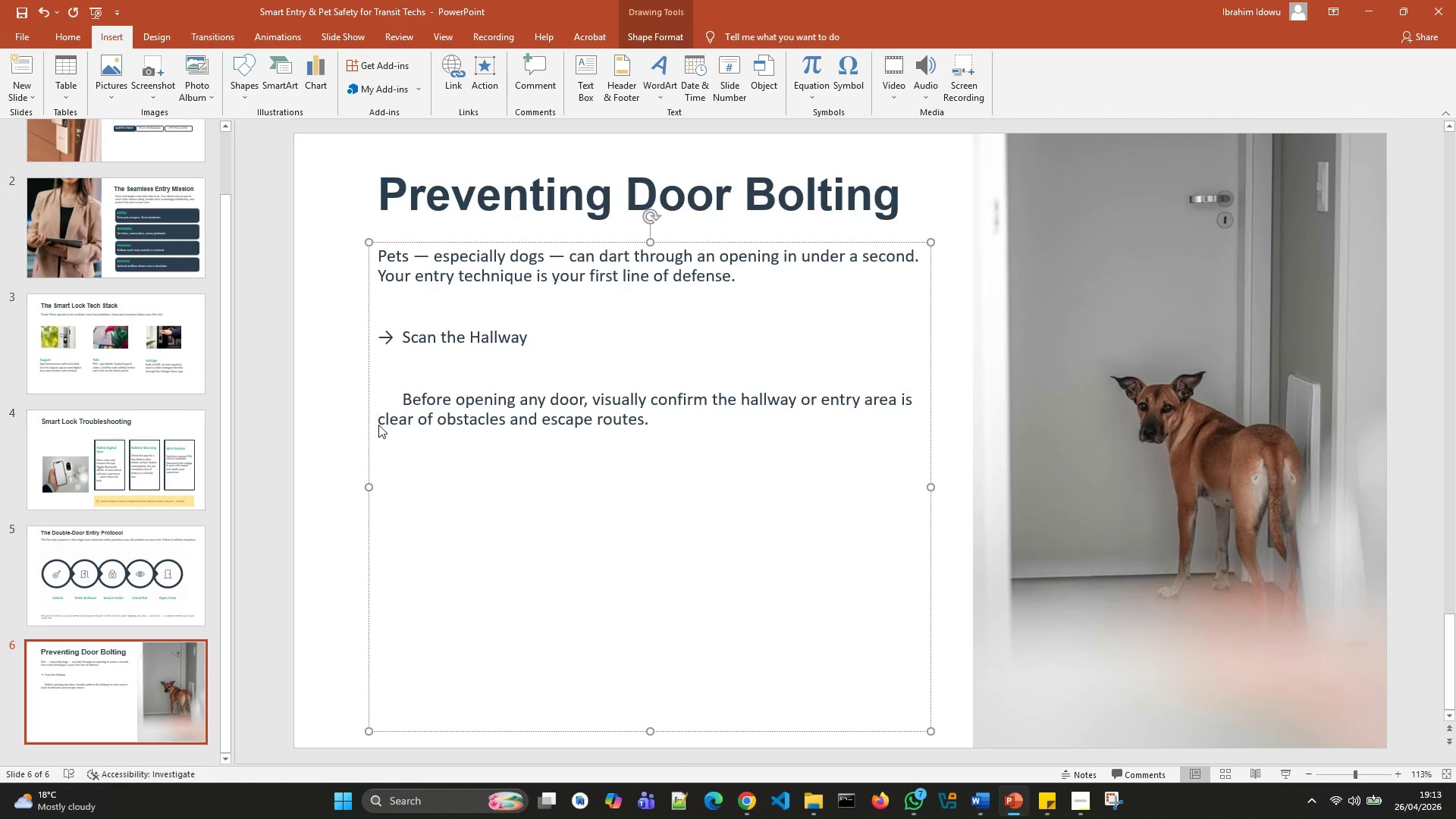 
wait(22.48)
 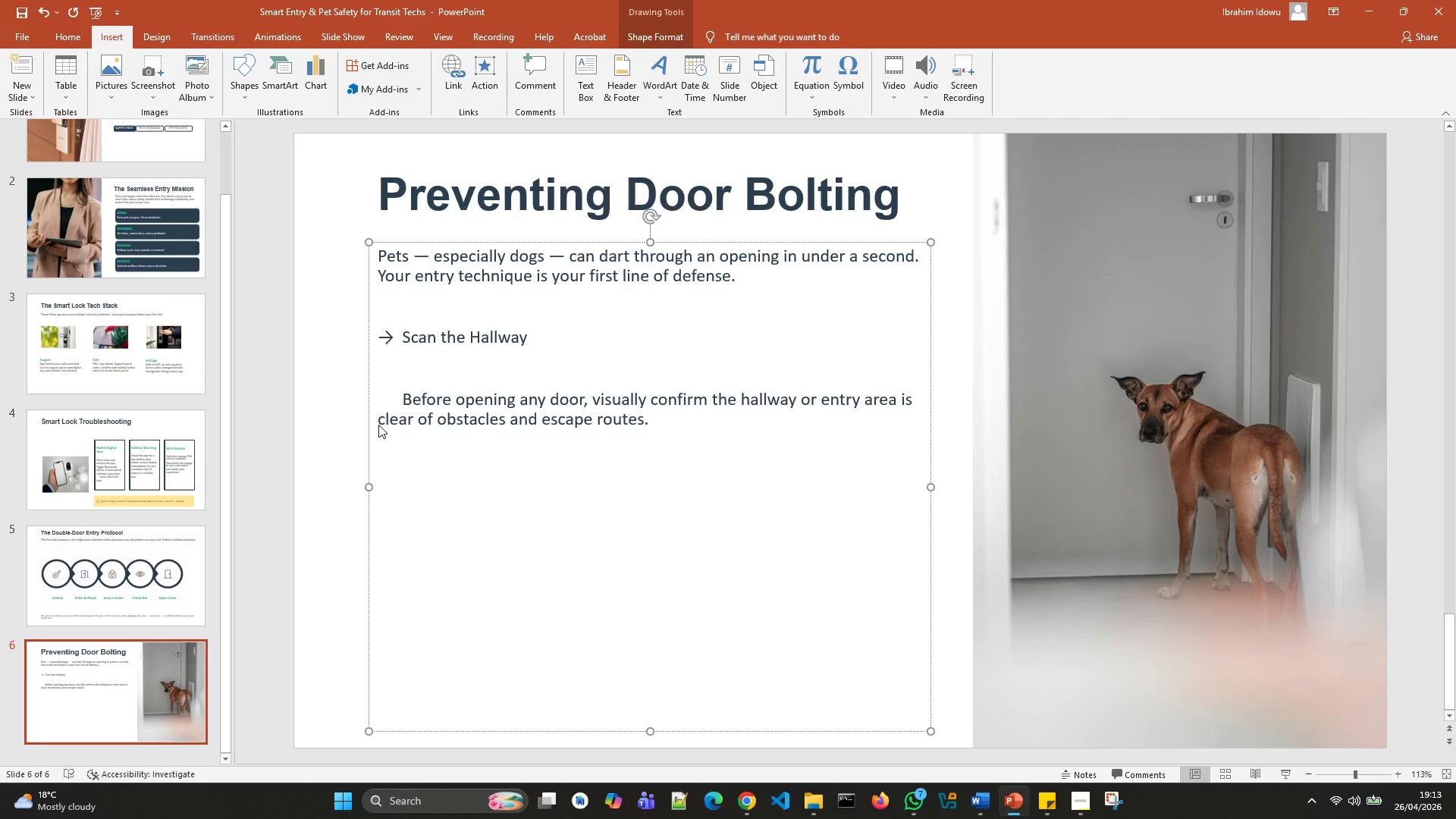 
left_click([400, 395])
 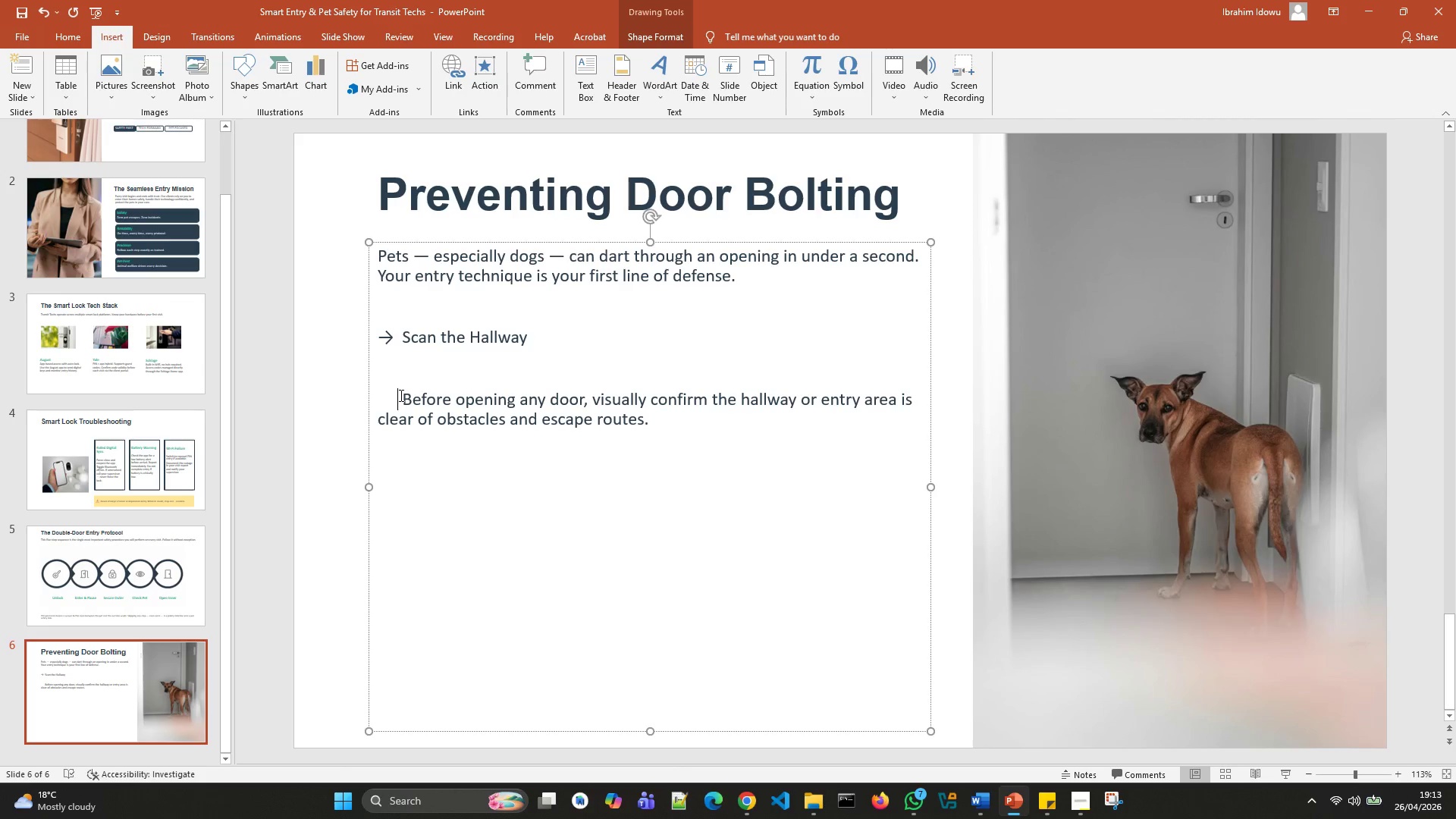 
key(Backspace)
 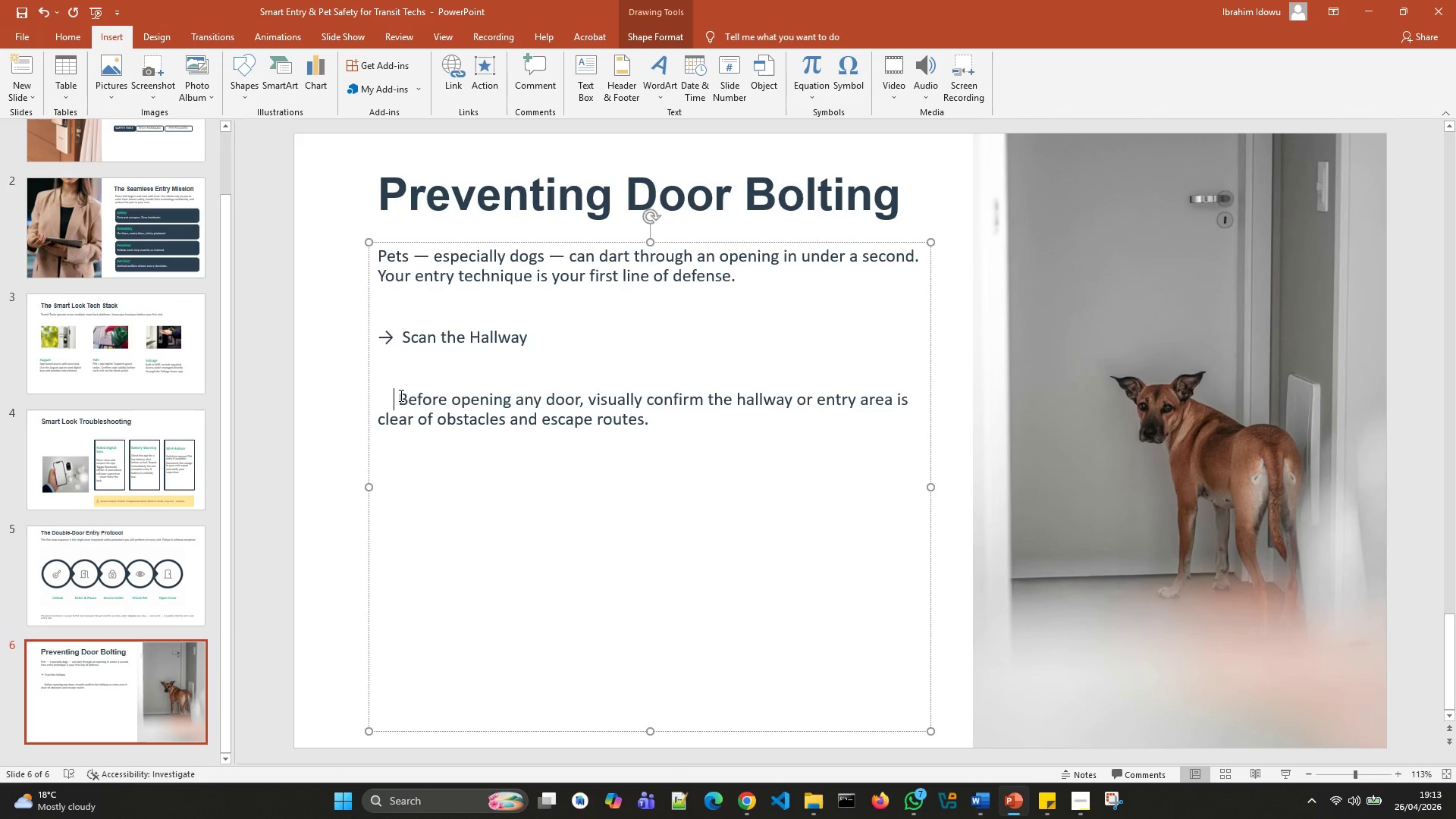 
key(Backspace)
 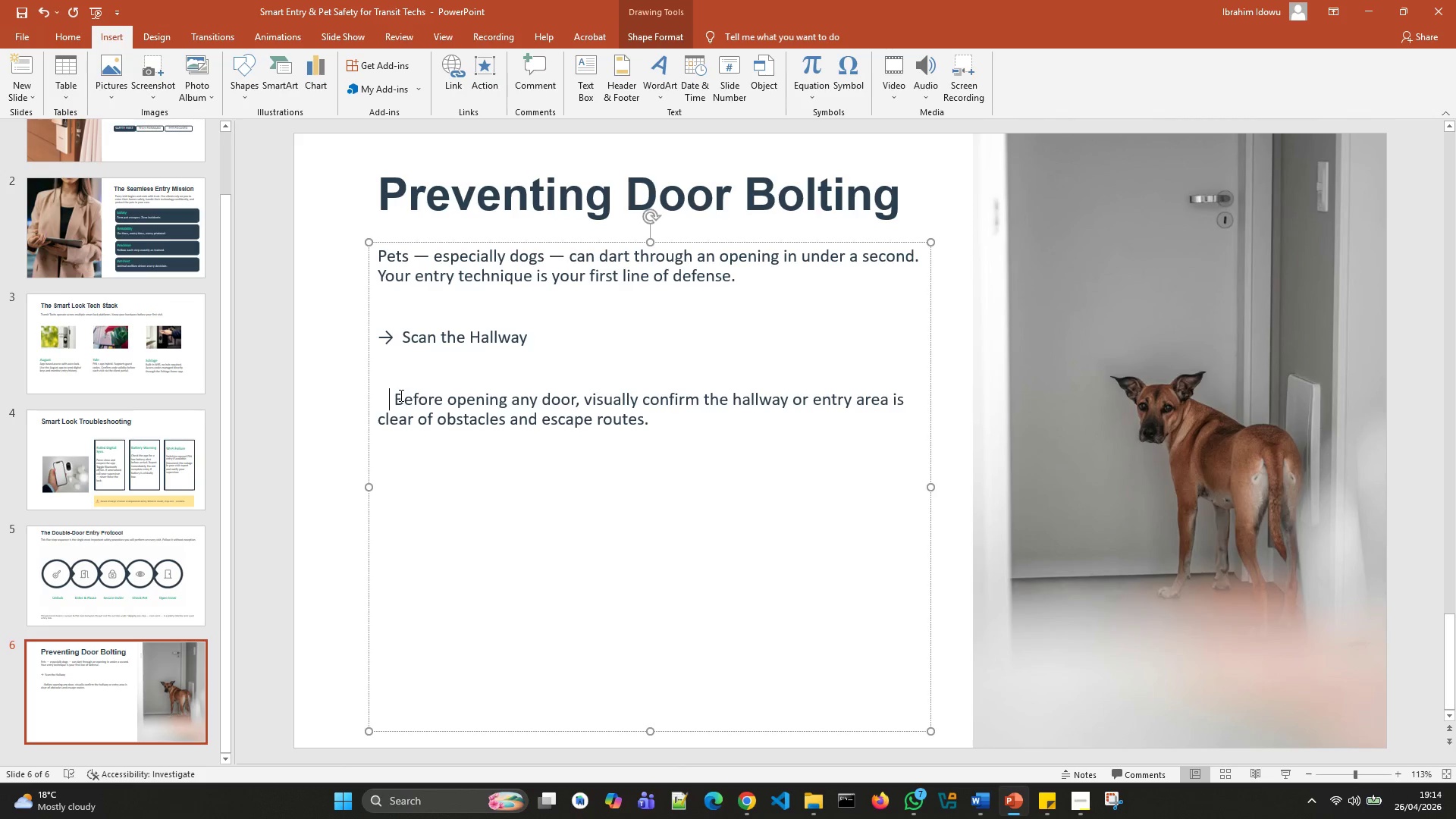 
key(Backspace)
 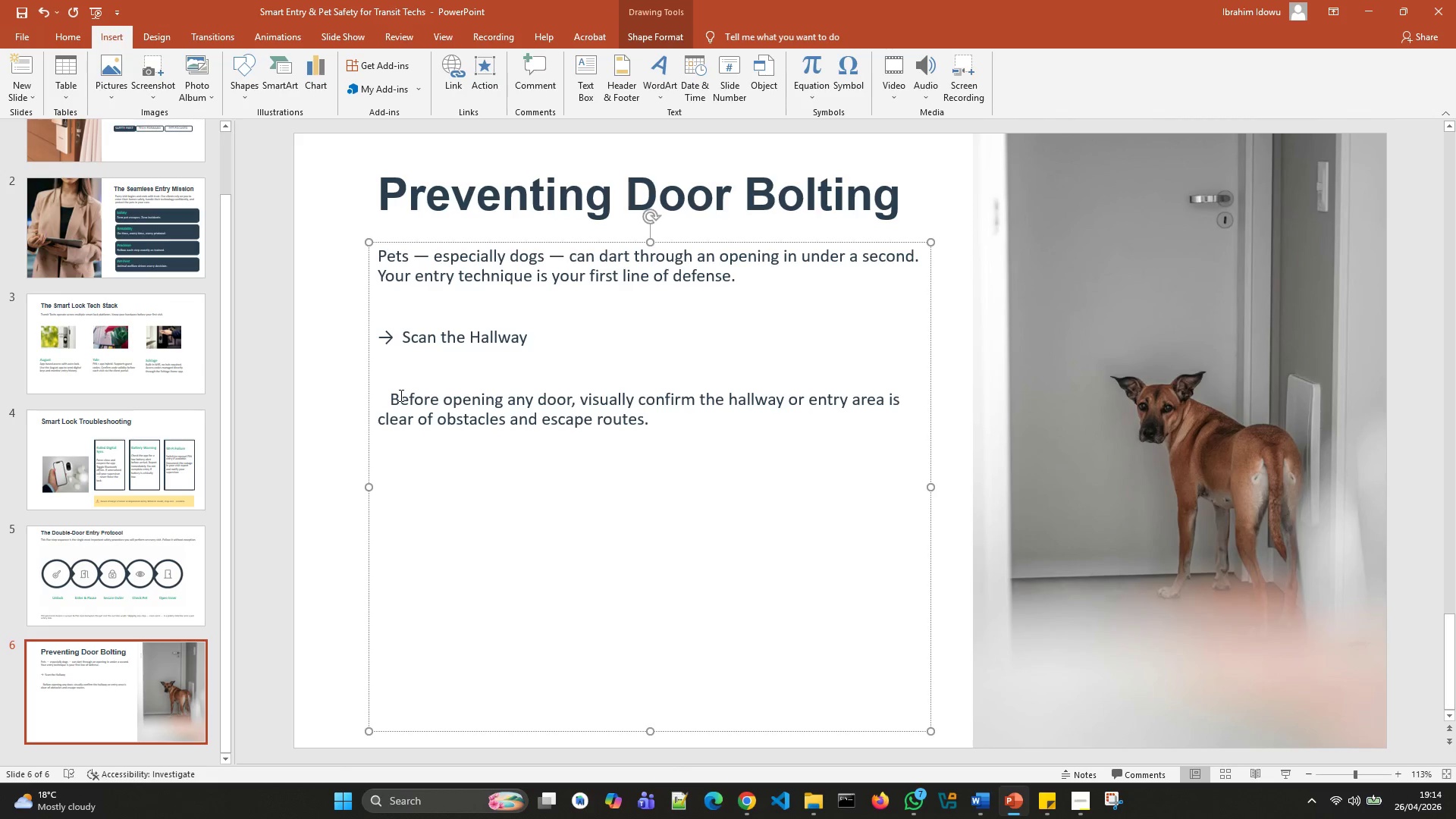 
key(Backspace)
 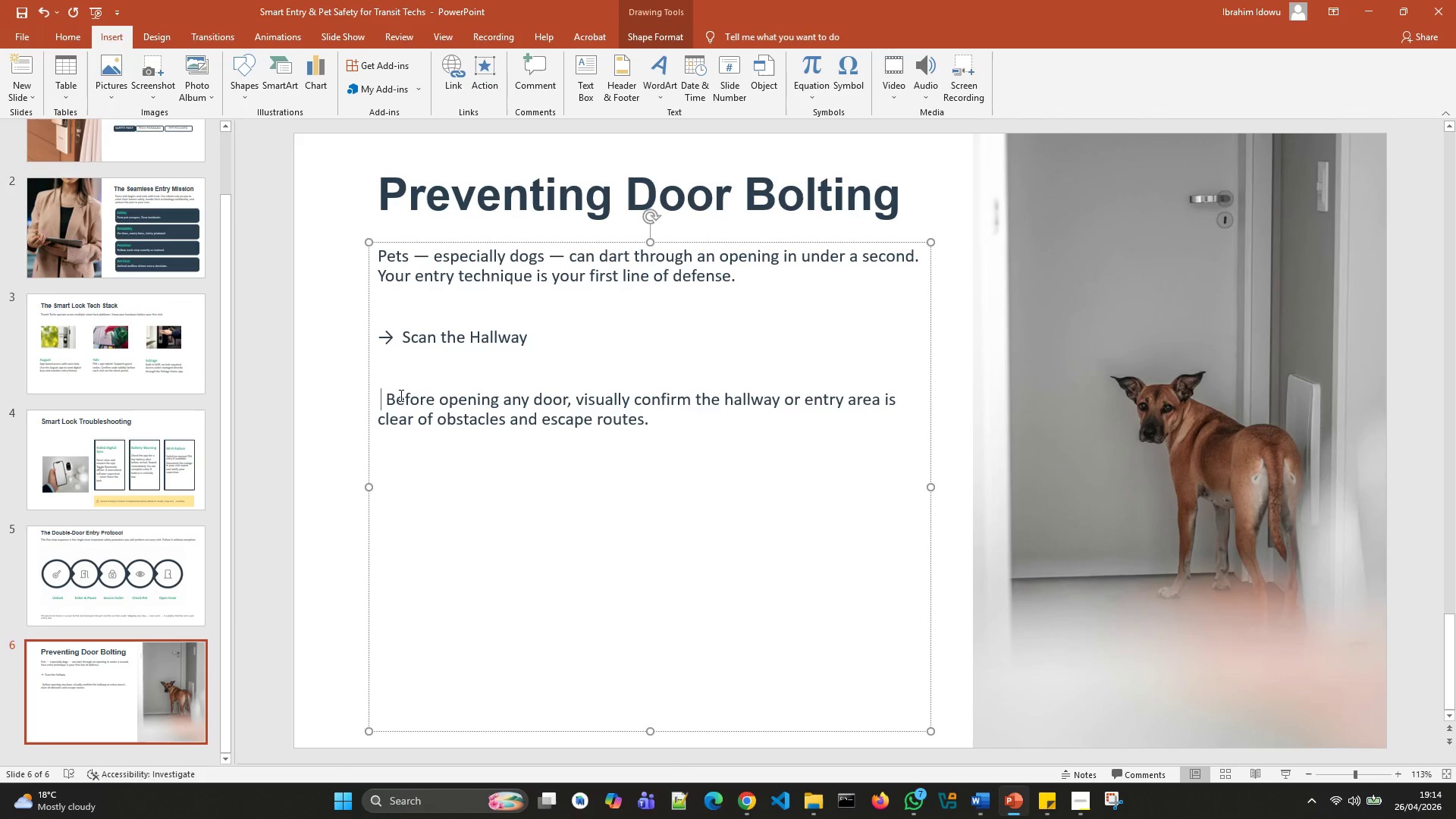 
key(Backspace)
 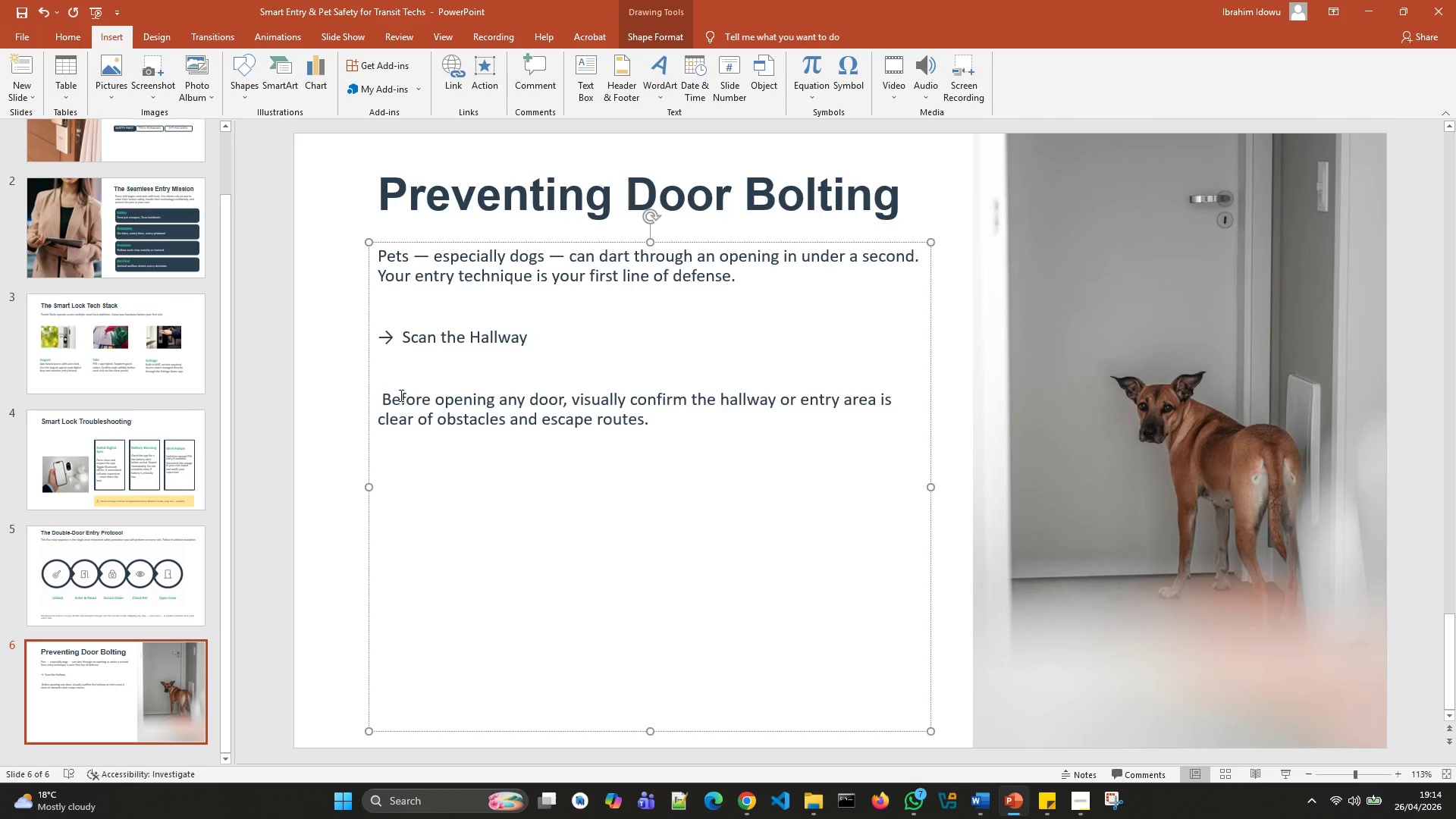 
key(ArrowRight)
 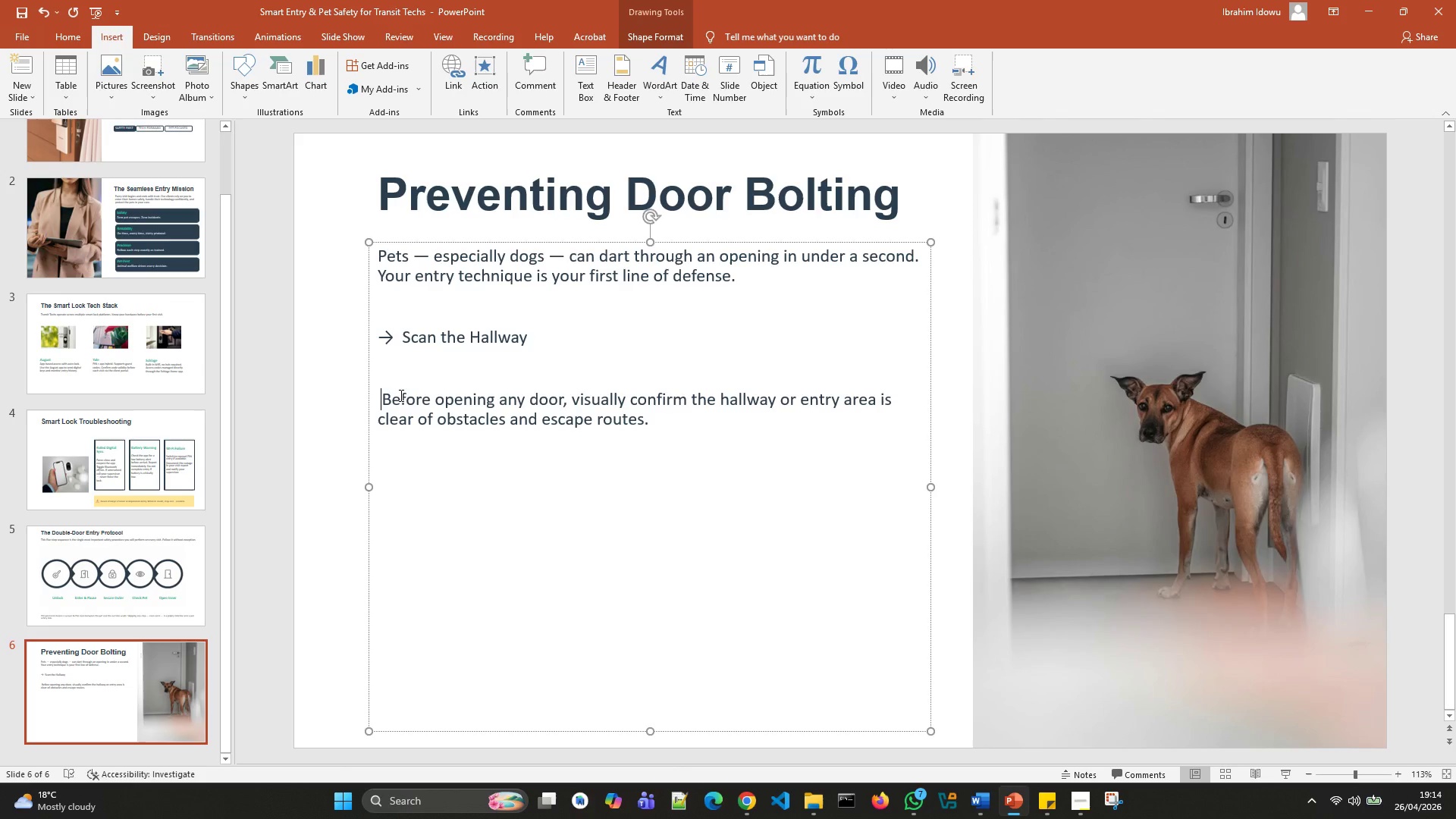 
key(Backspace)
 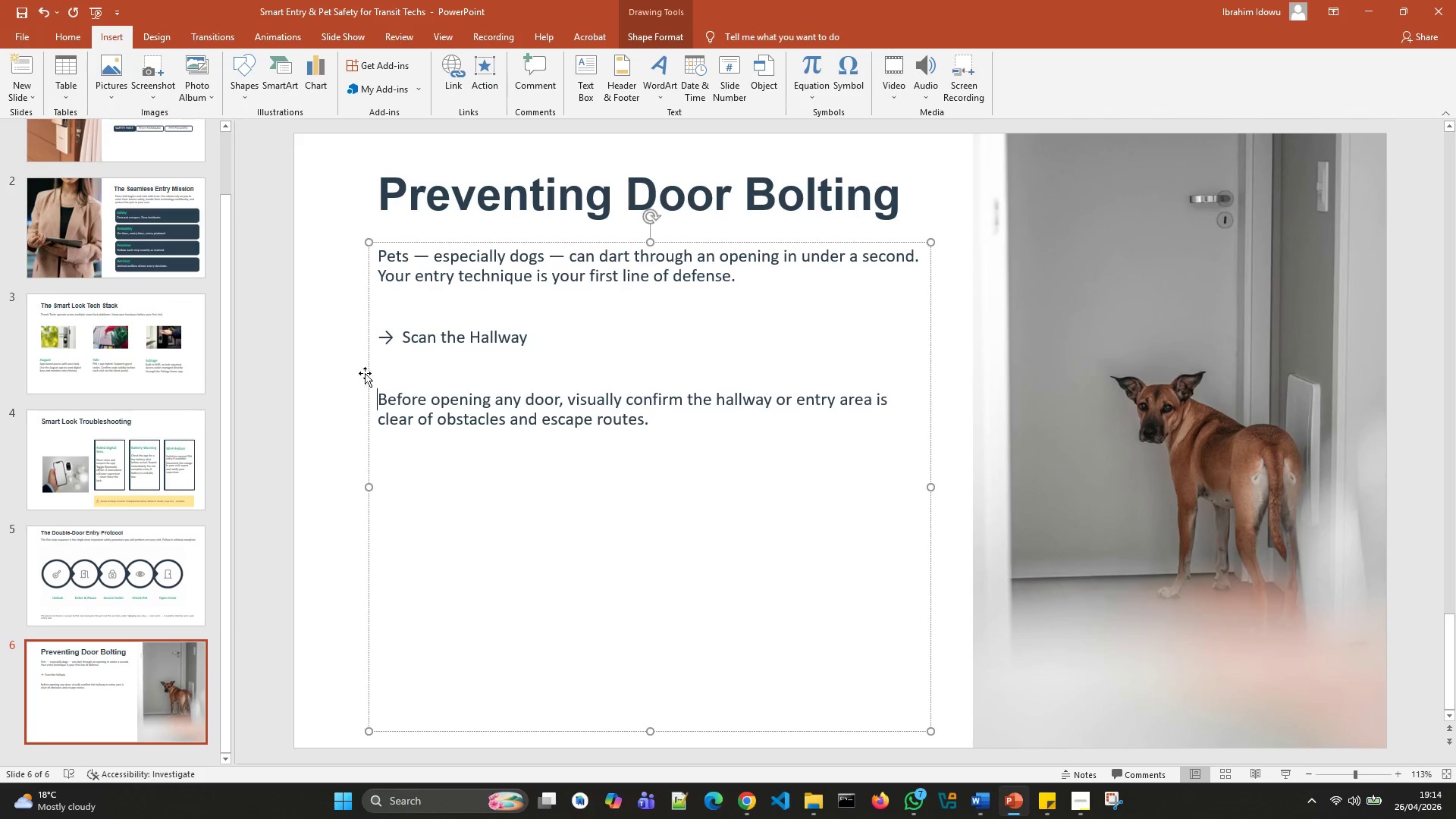 
left_click([391, 339])
 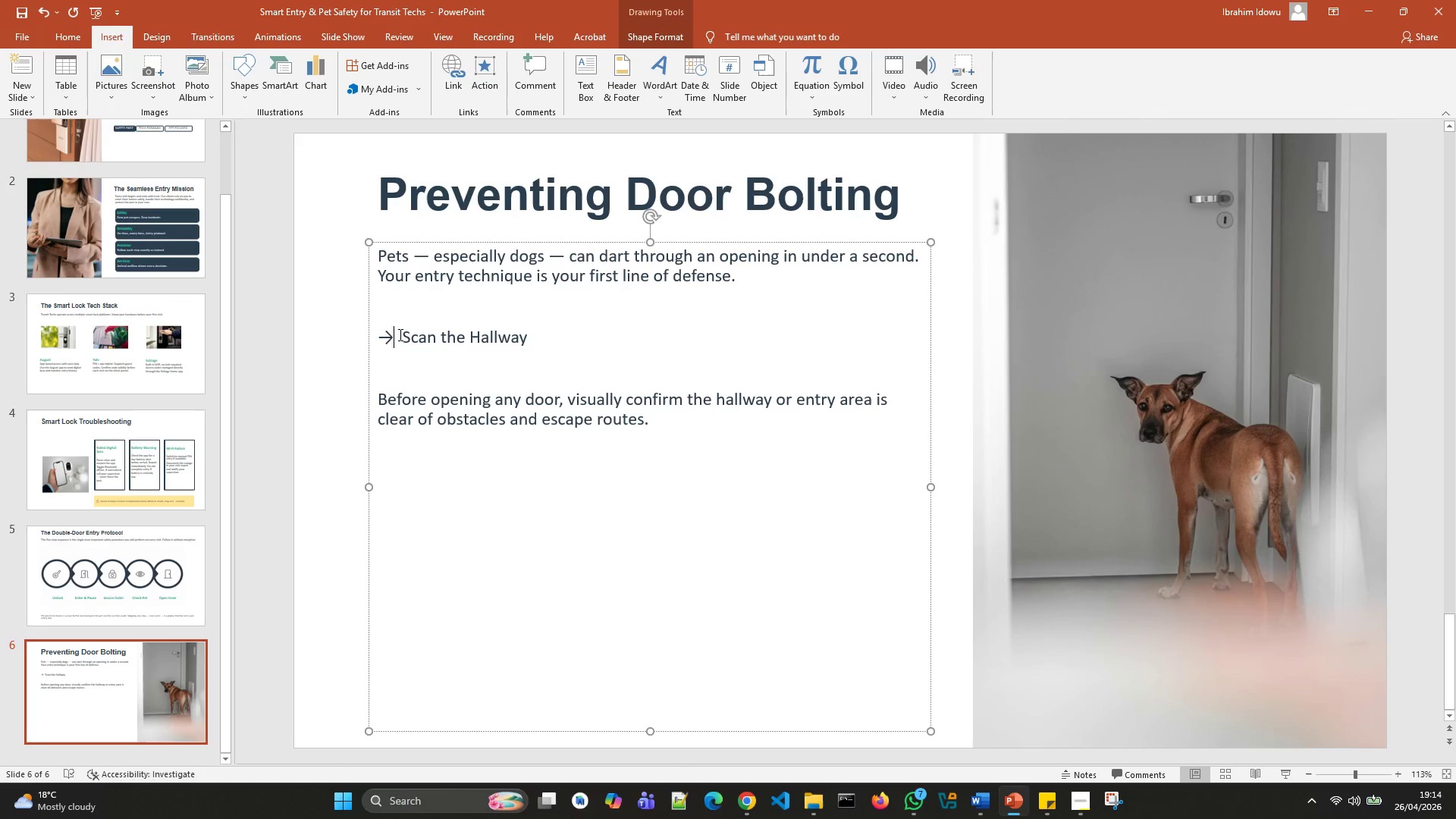 
key(Enter)
 